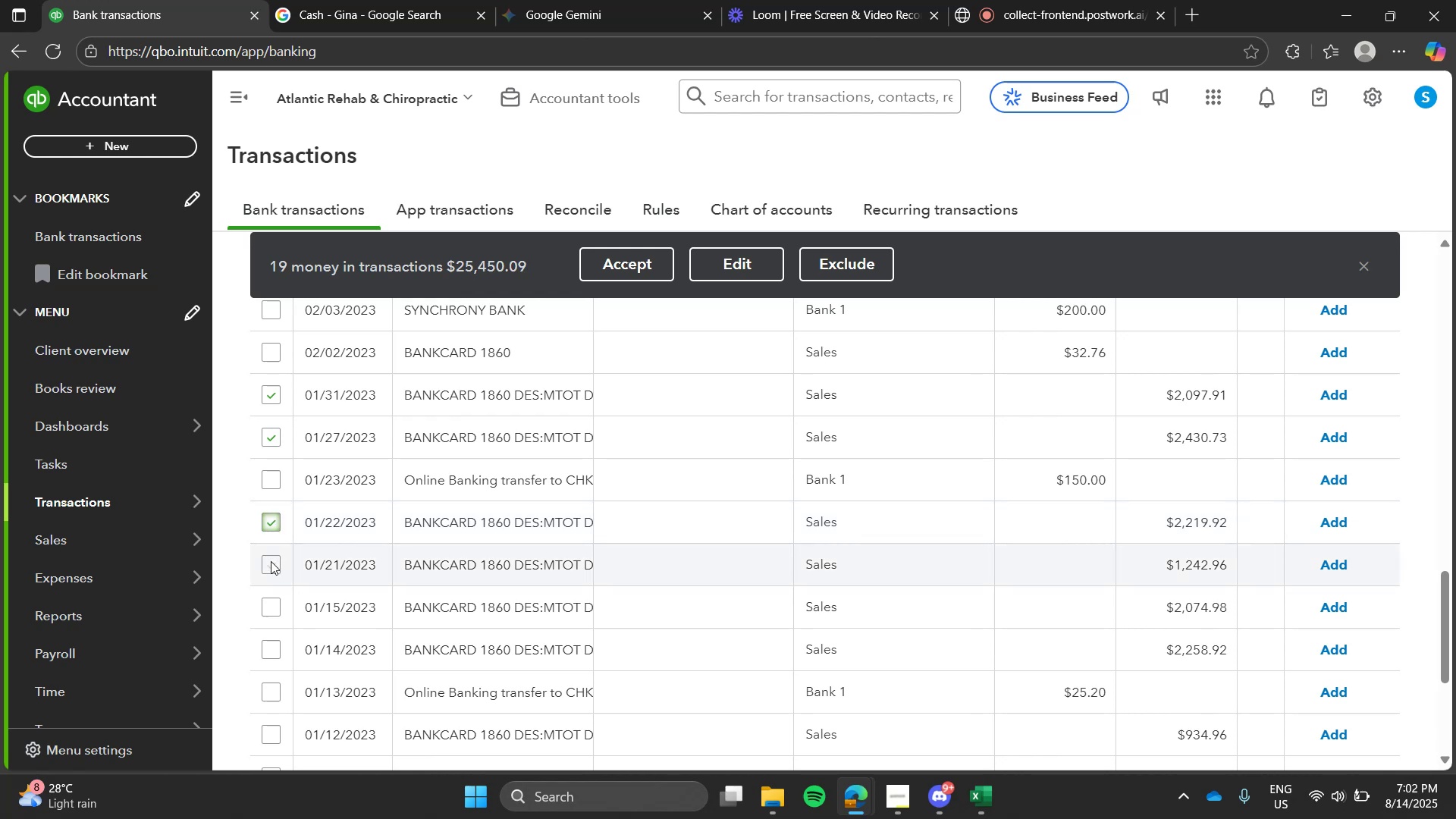 
left_click([271, 561])
 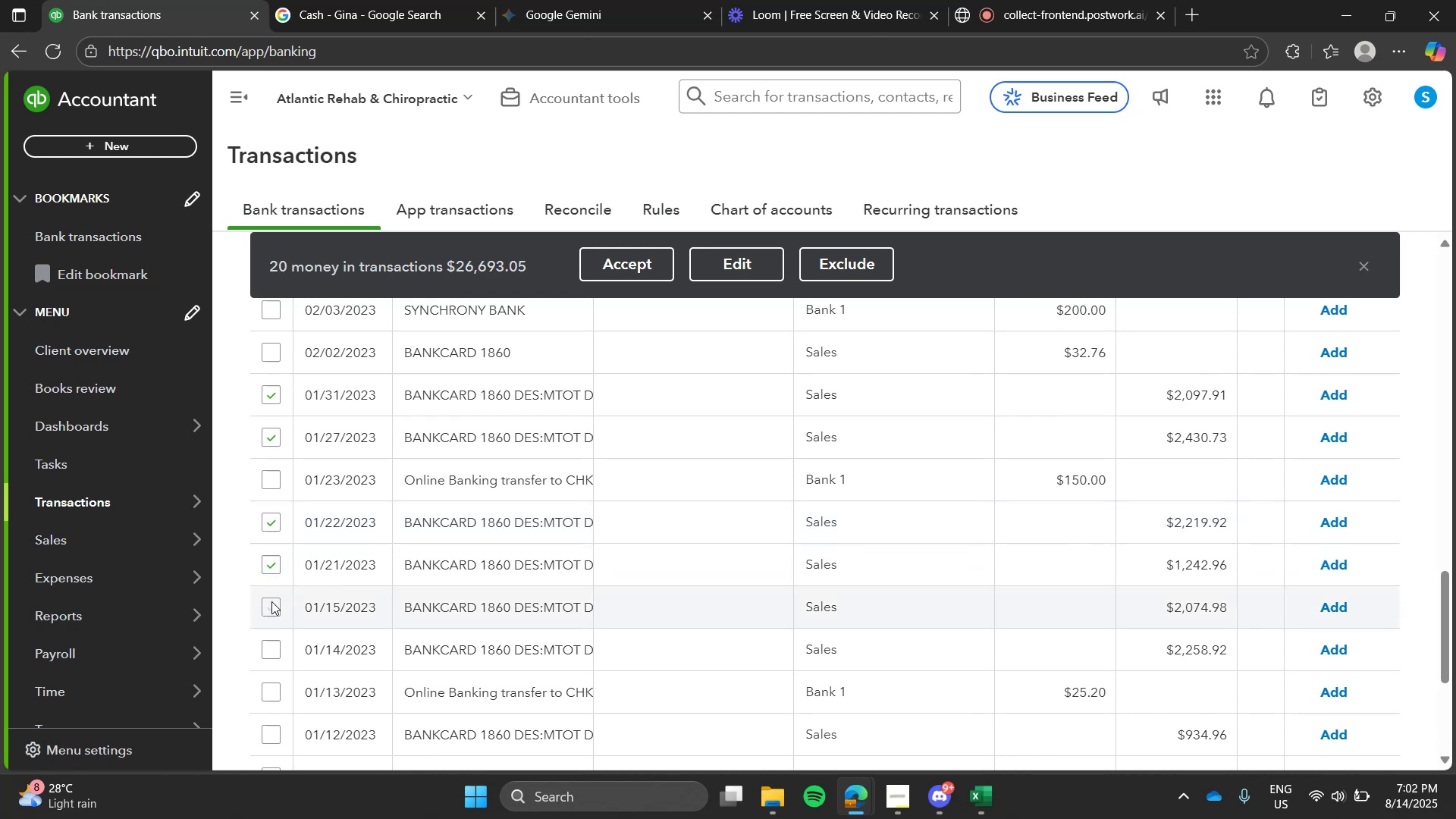 
left_click([271, 601])
 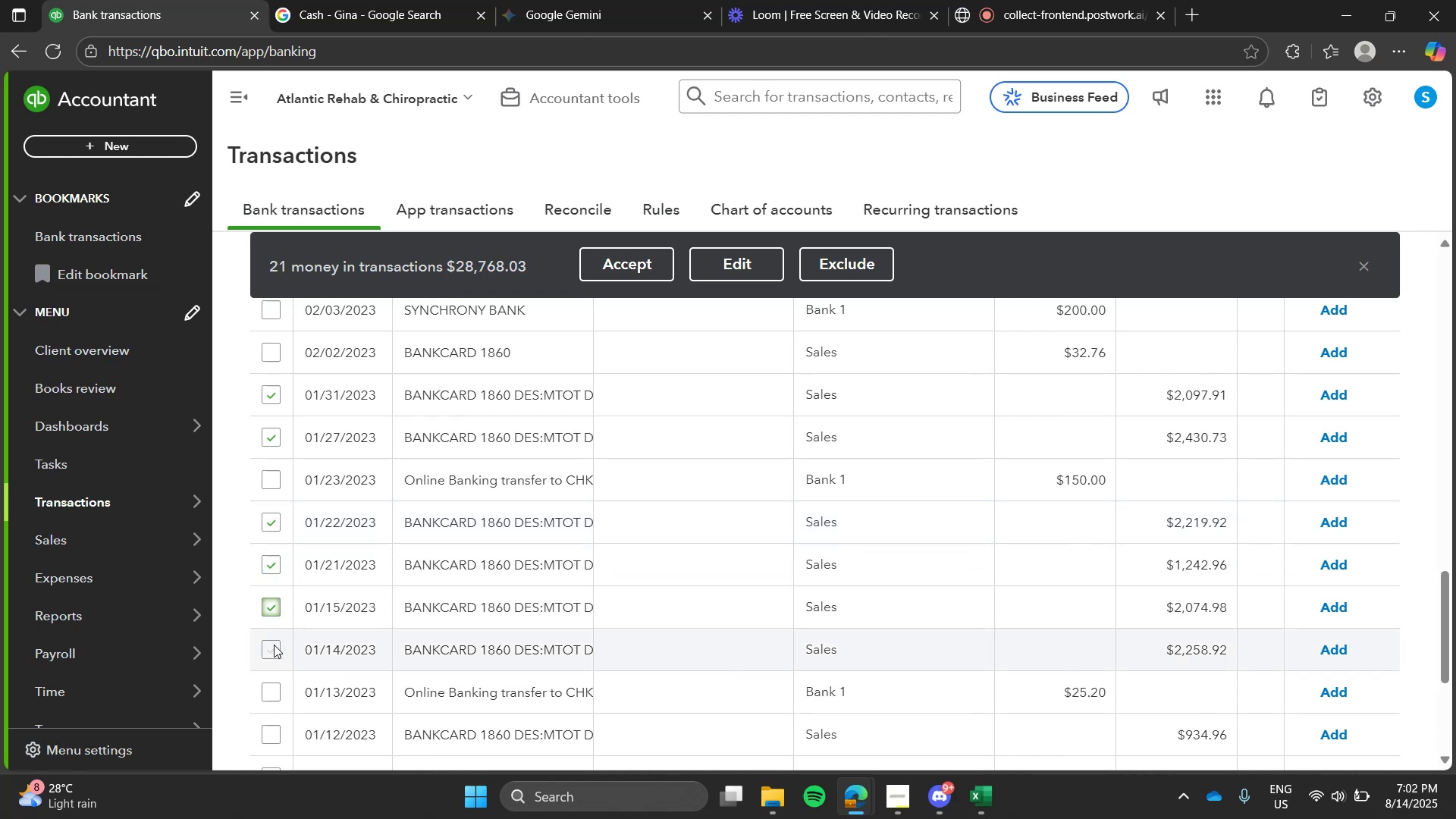 
left_click([274, 645])
 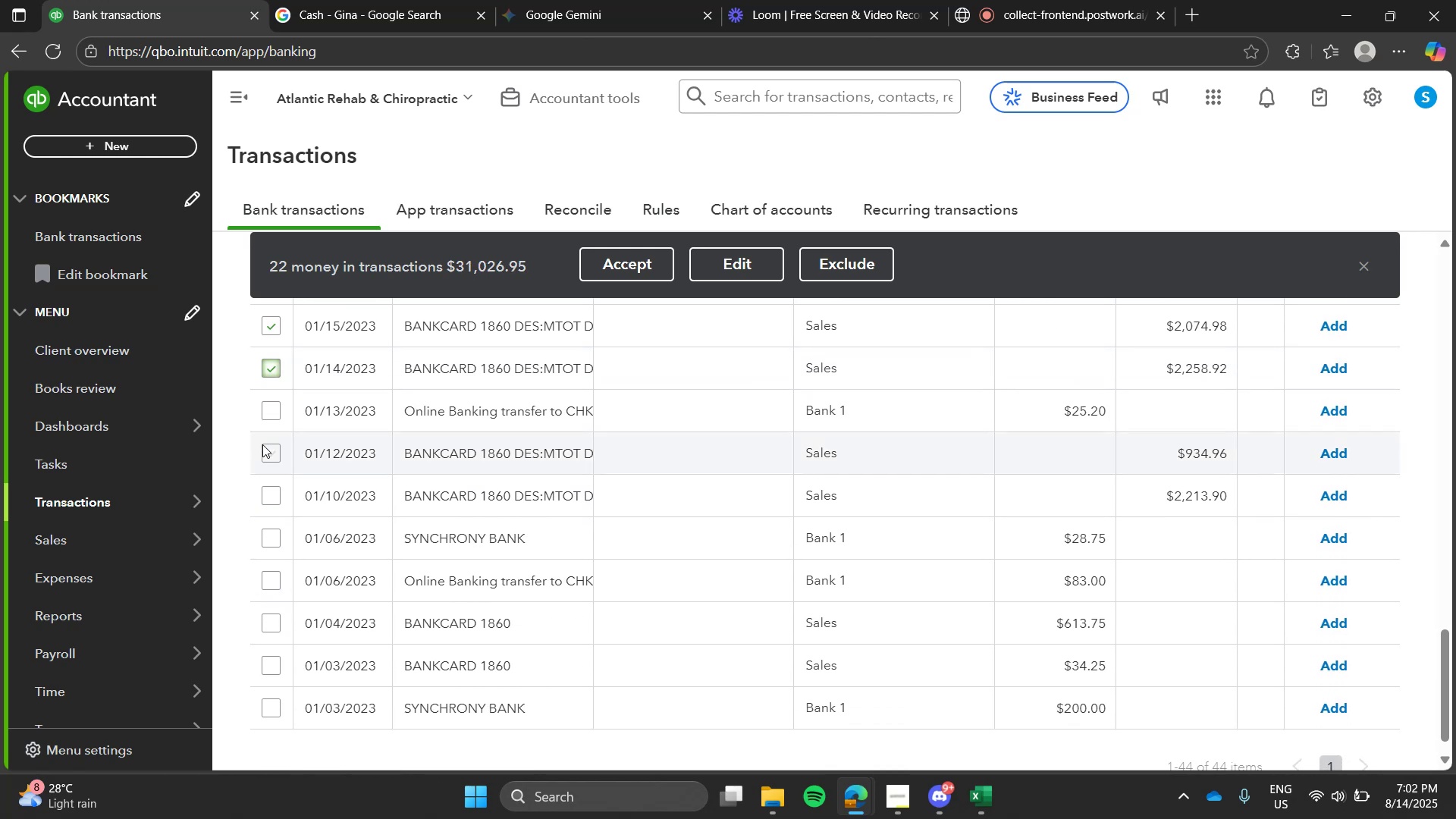 
left_click([266, 450])
 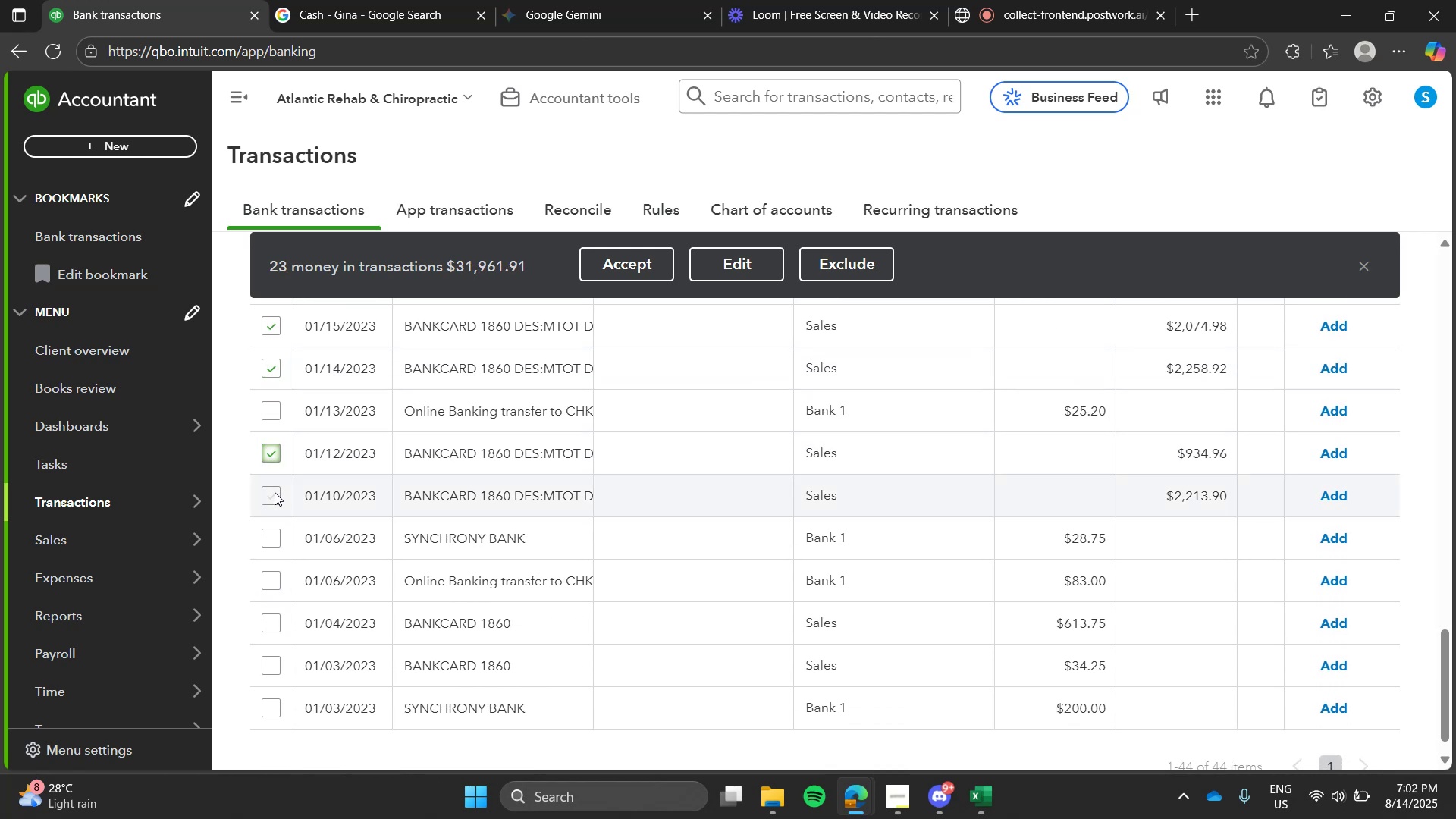 
left_click([275, 492])
 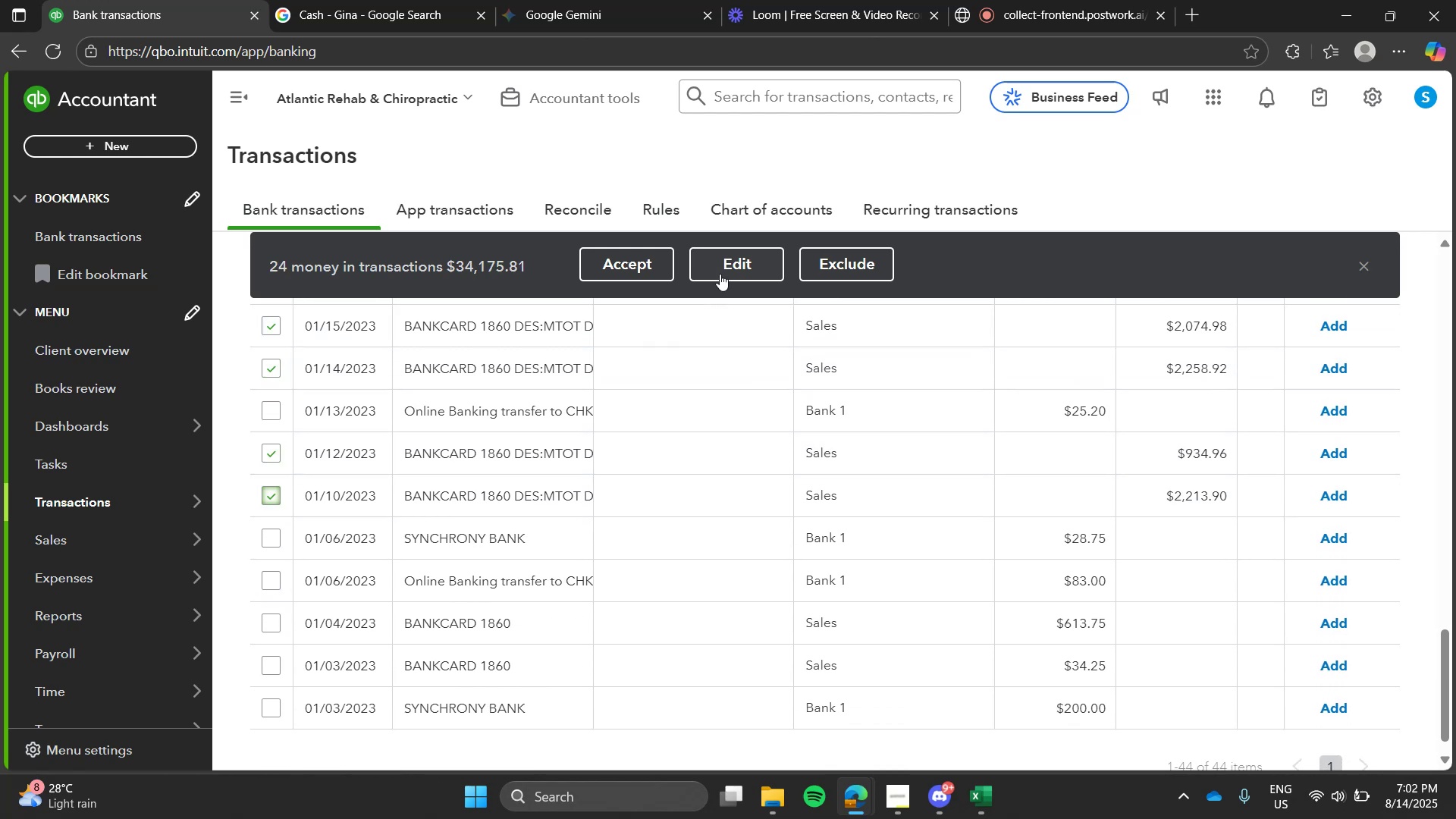 
left_click([723, 270])
 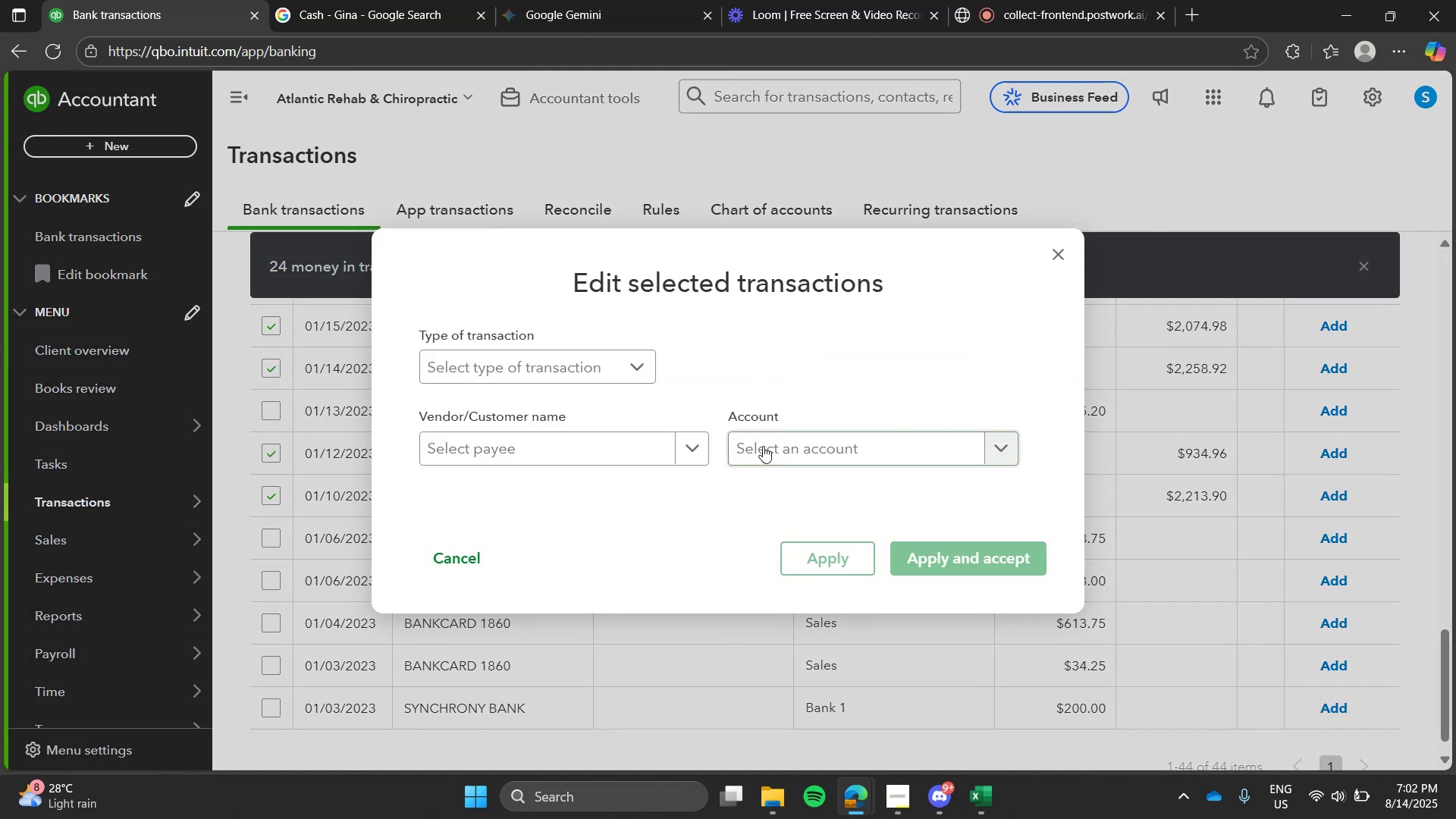 
left_click([764, 446])
 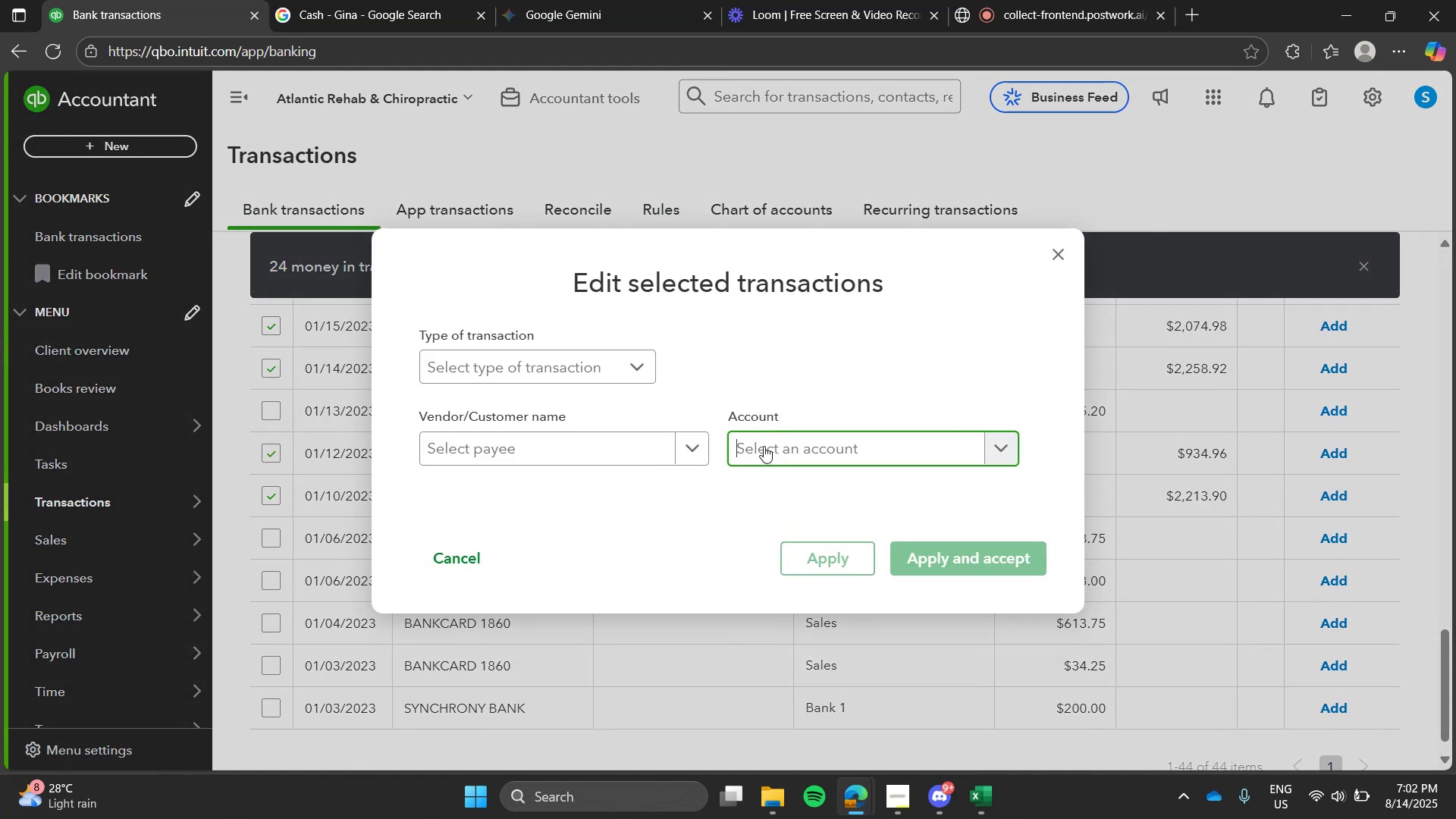 
type(sale)
key(Tab)
 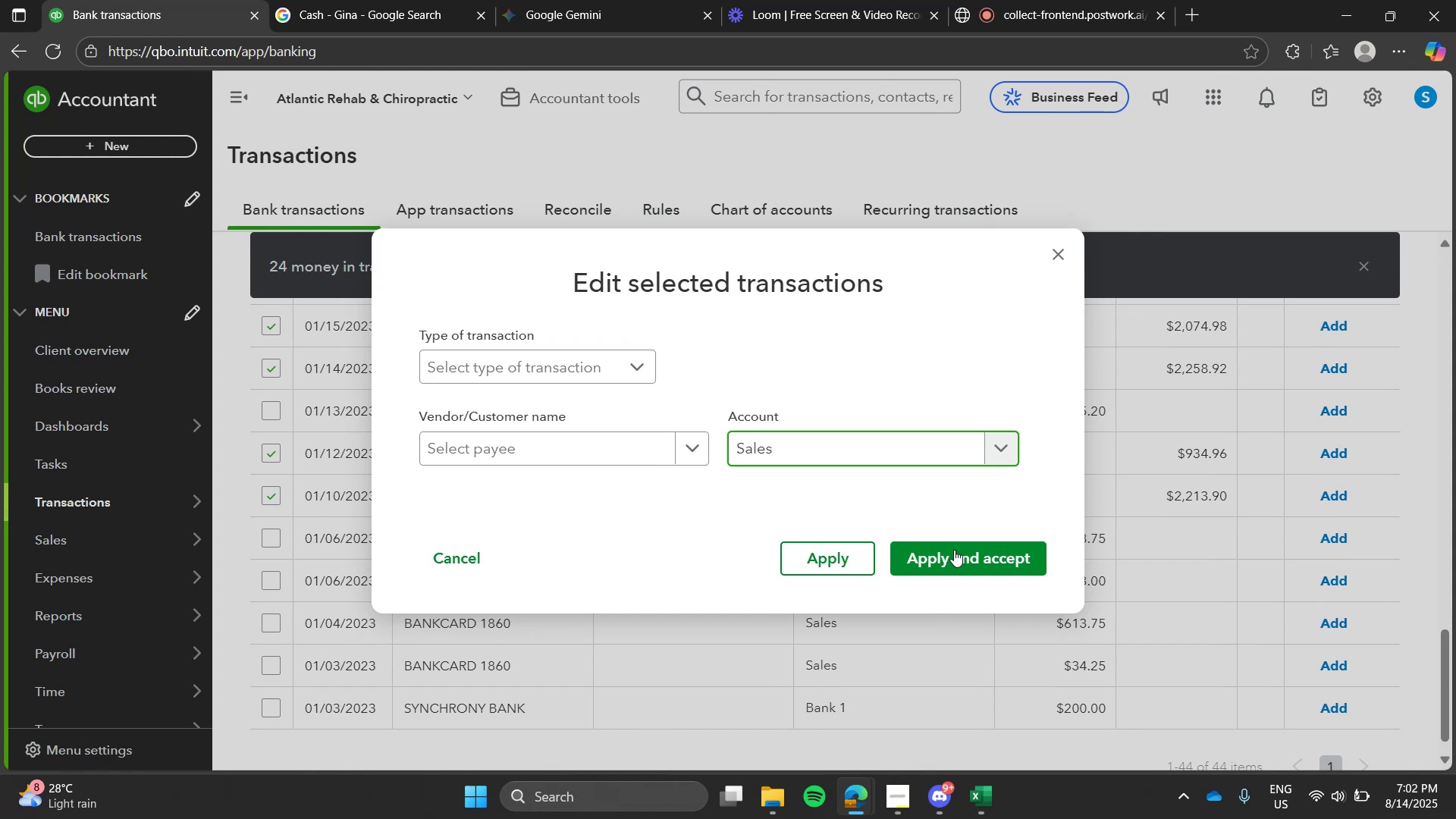 
left_click([968, 557])
 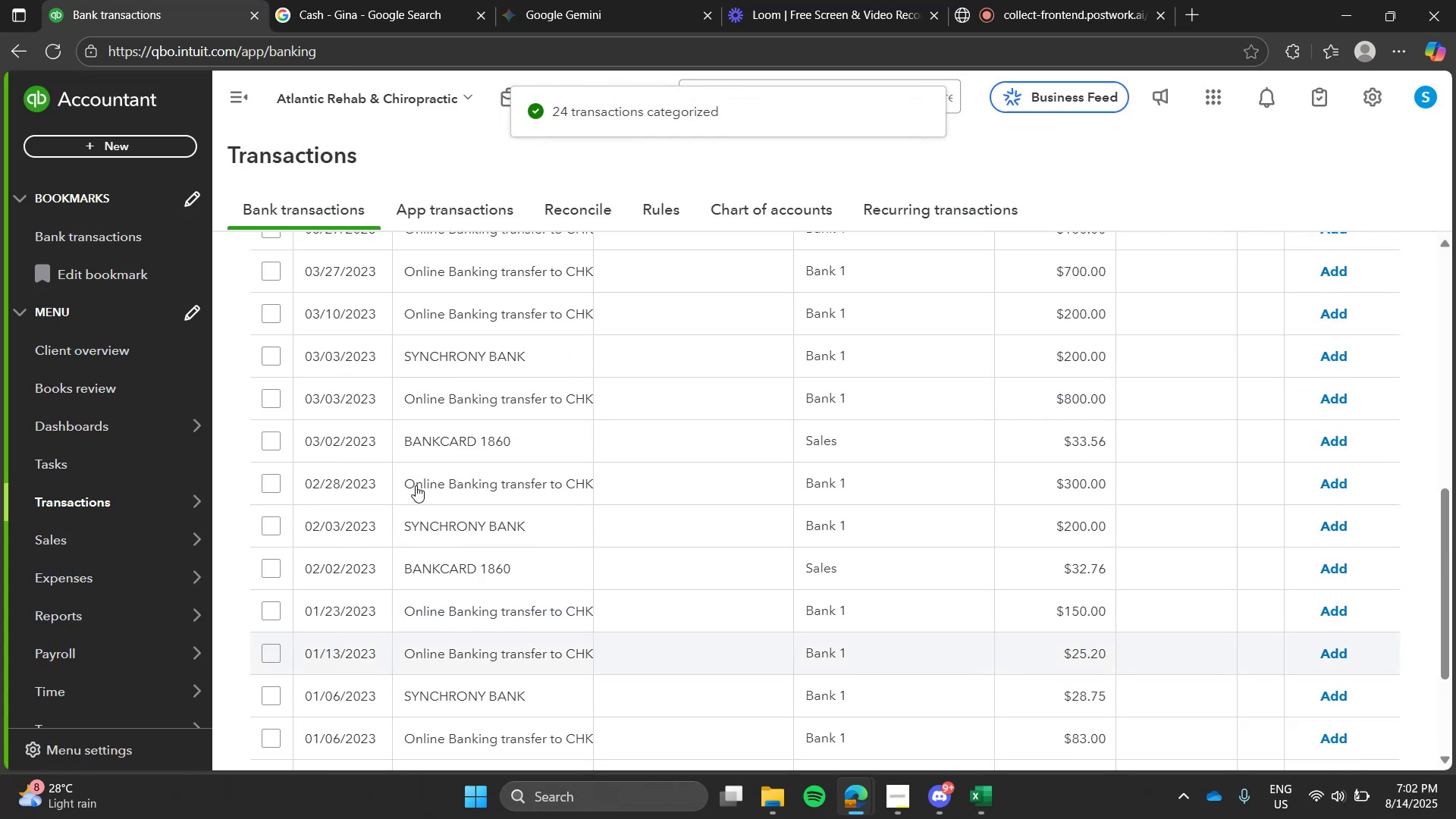 
wait(7.43)
 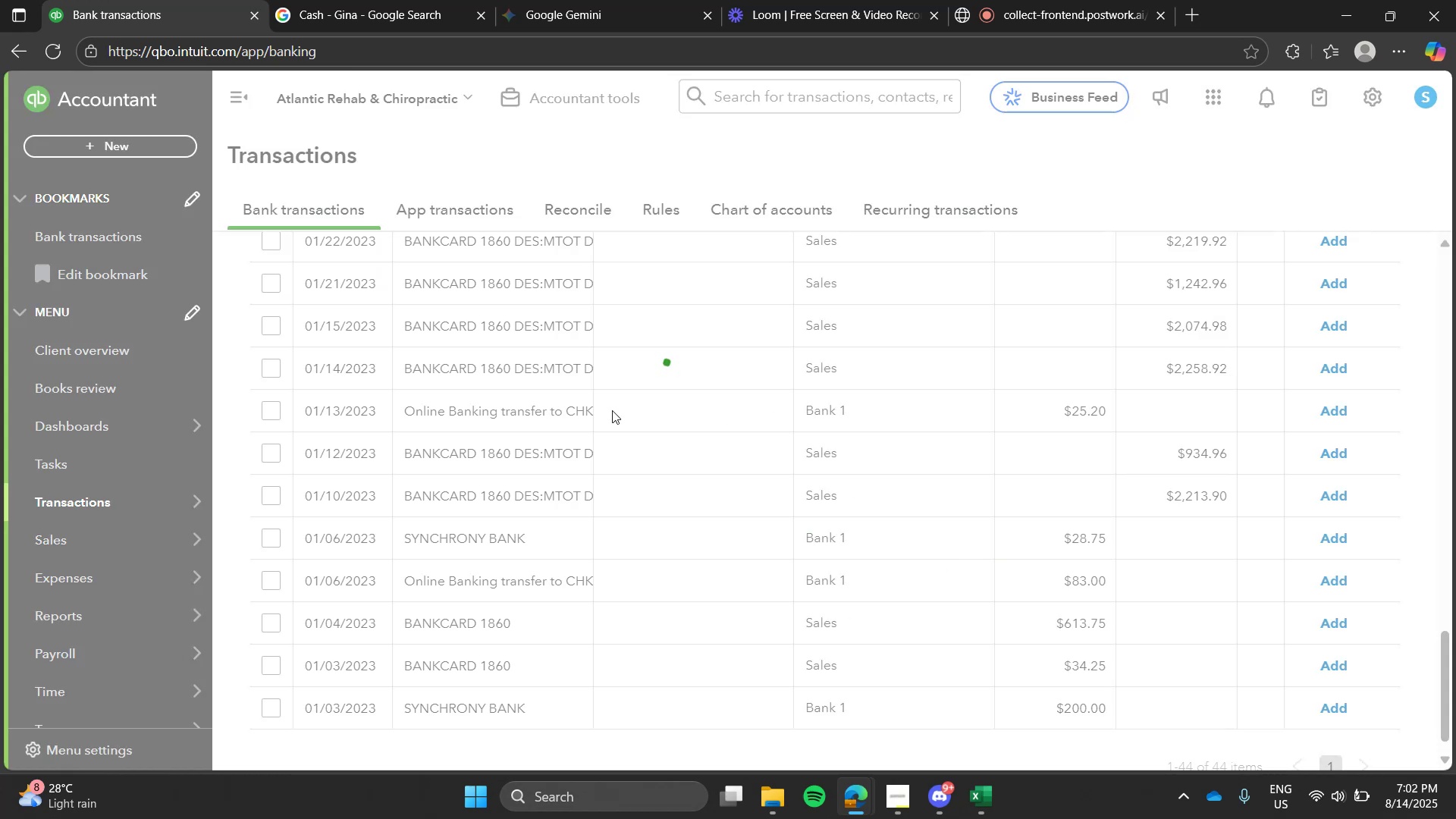 
left_click([265, 689])
 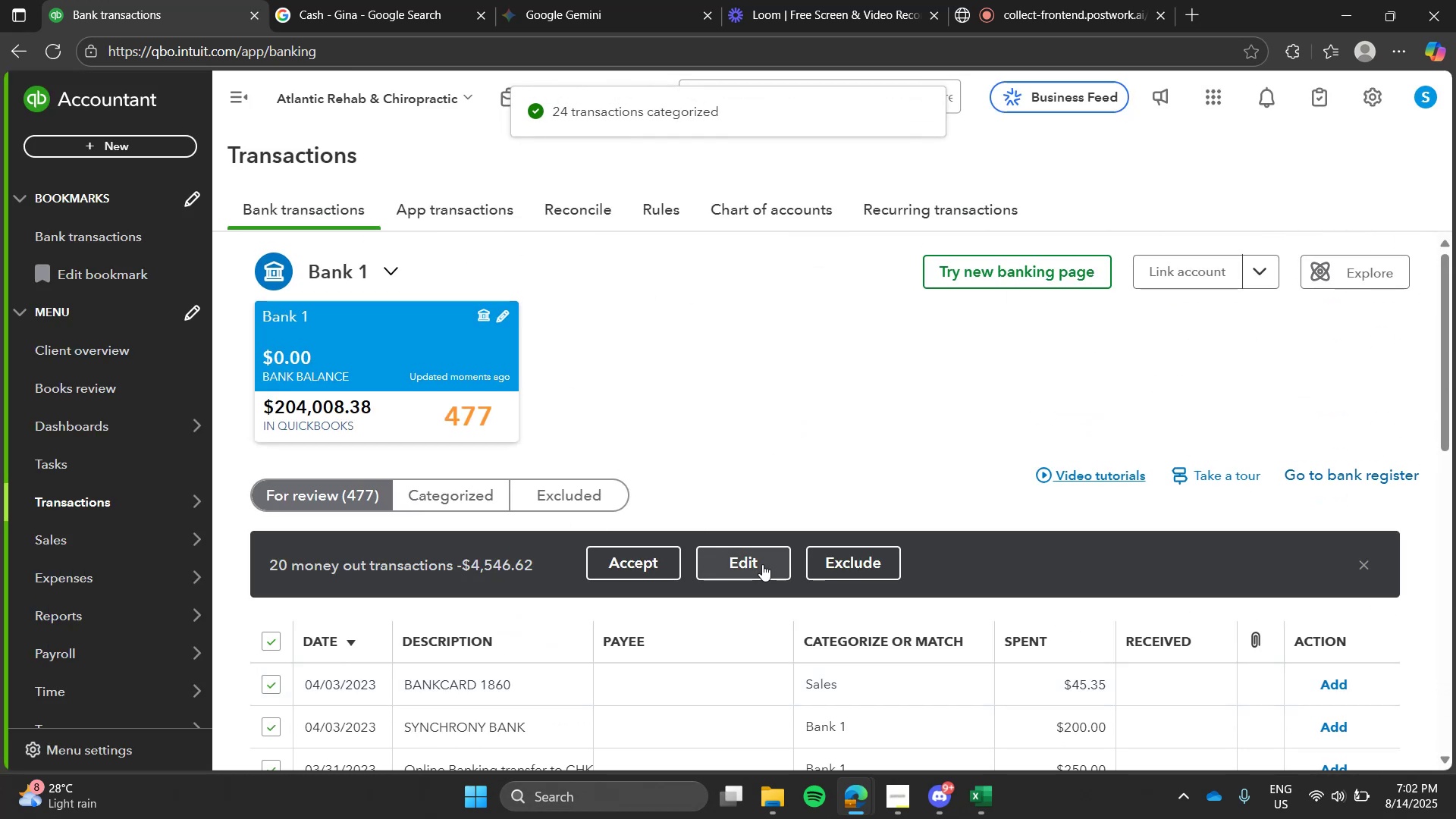 
left_click([762, 564])
 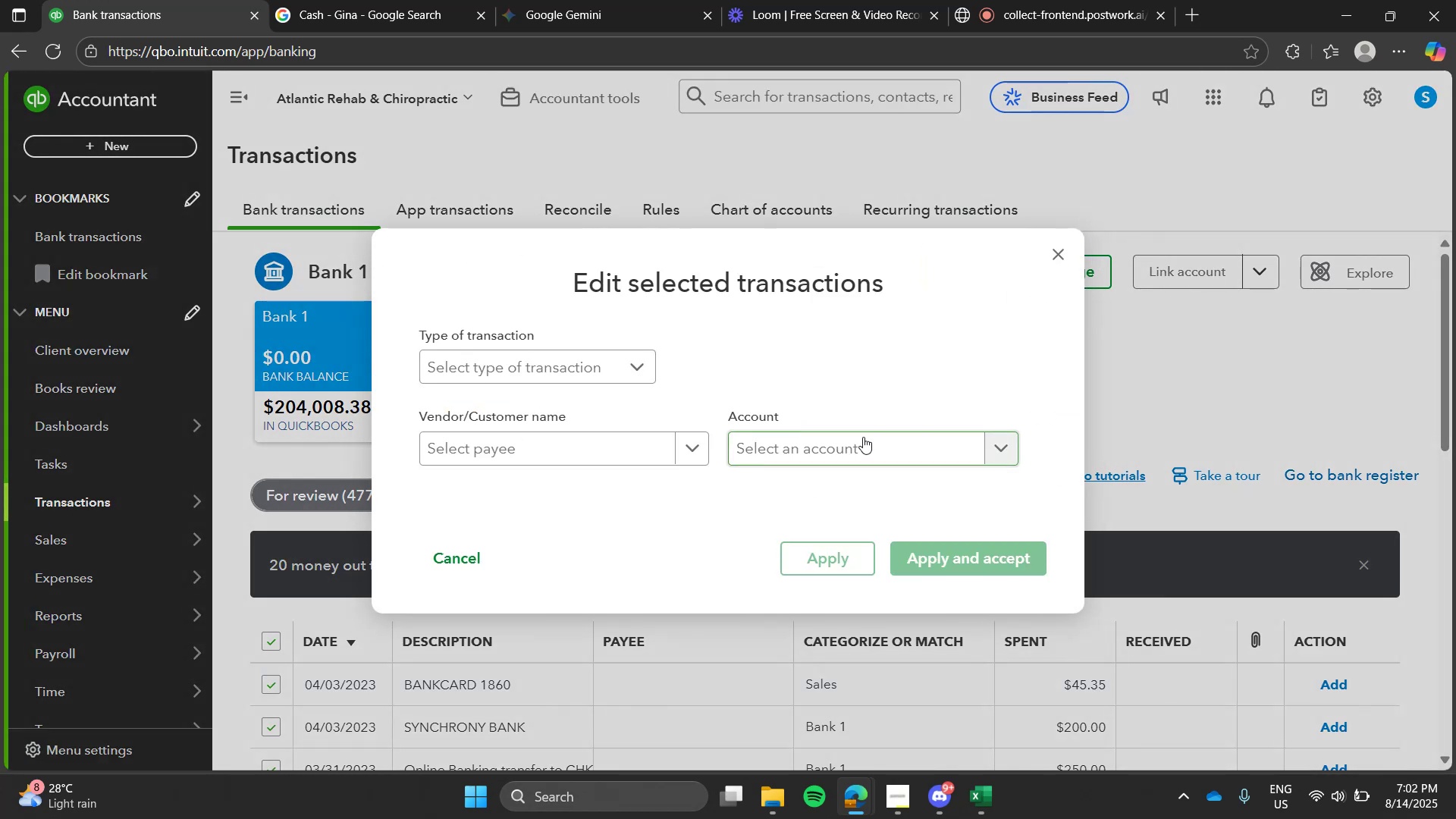 
left_click([863, 437])
 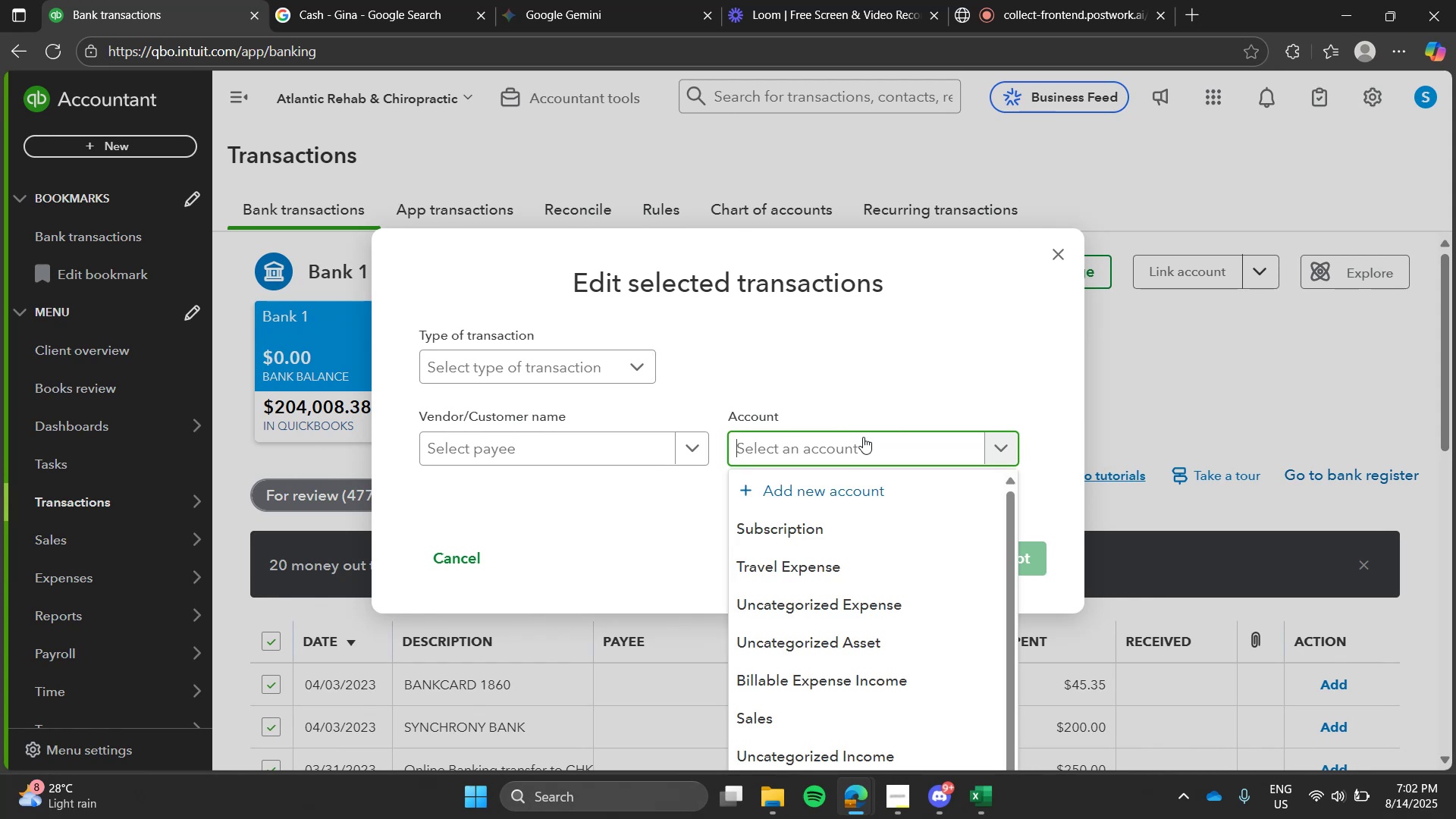 
type(cos)
key(Tab)
 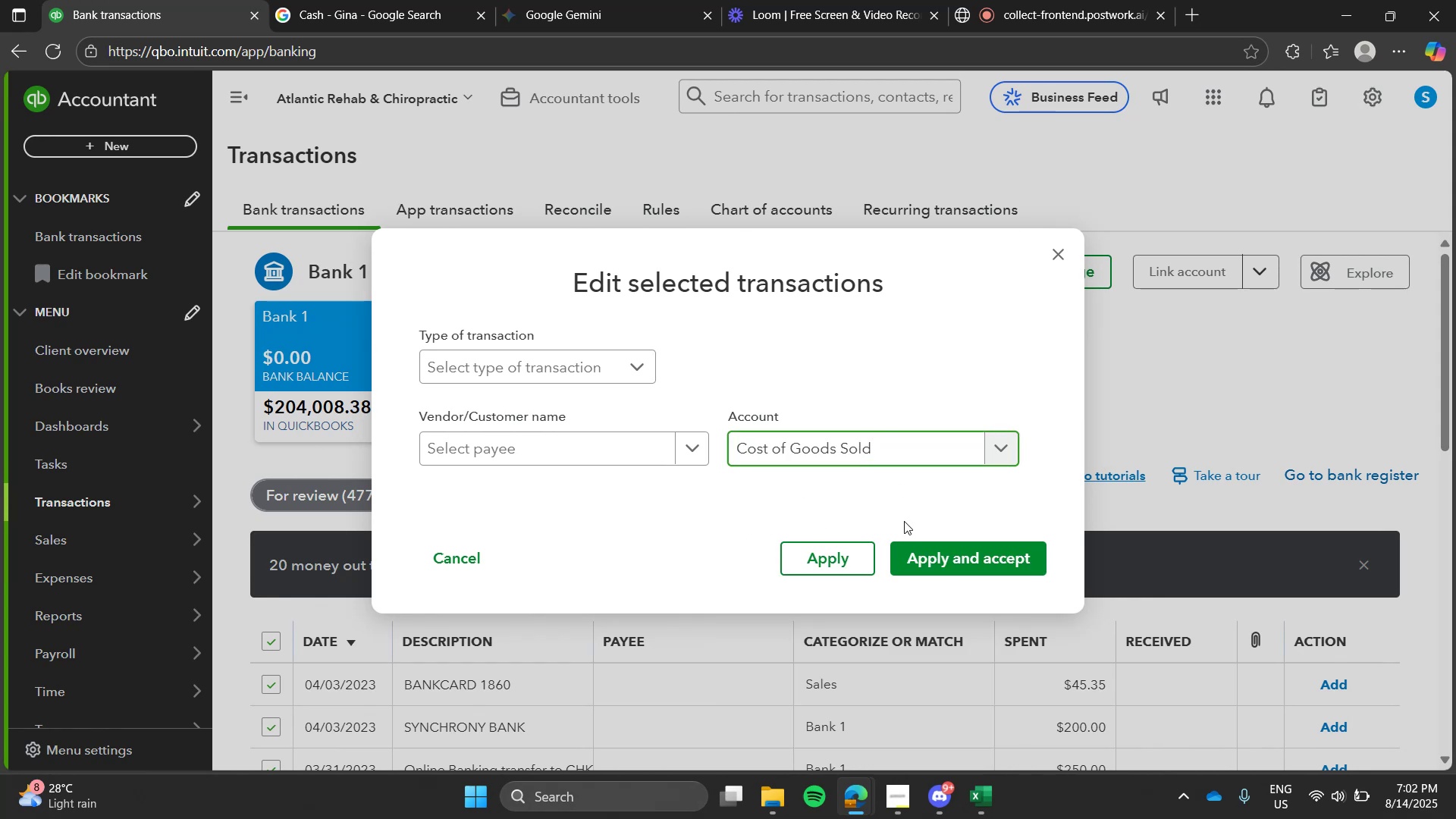 
left_click_drag(start_coordinate=[949, 579], to_coordinate=[958, 561])
 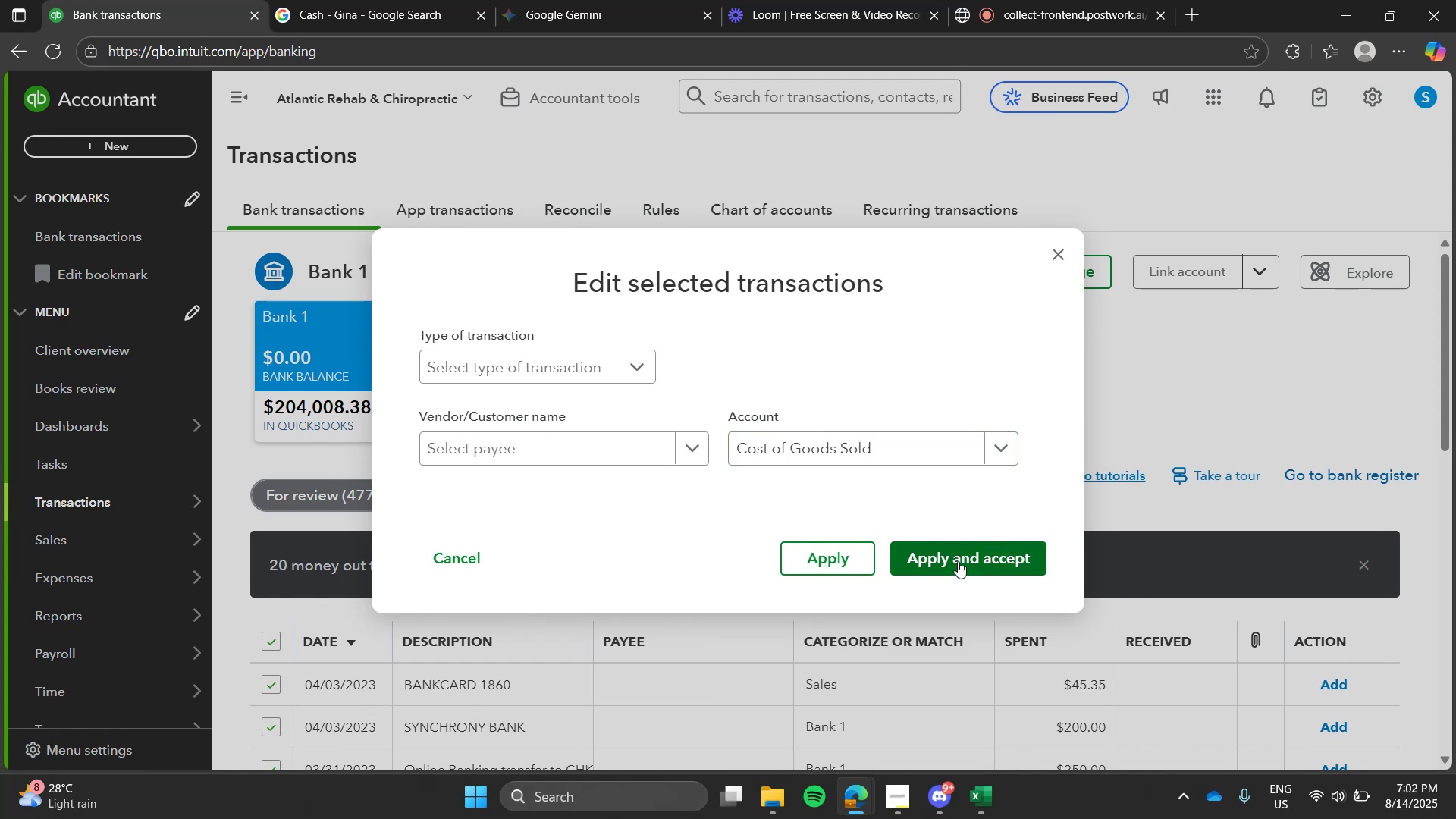 
double_click([958, 561])
 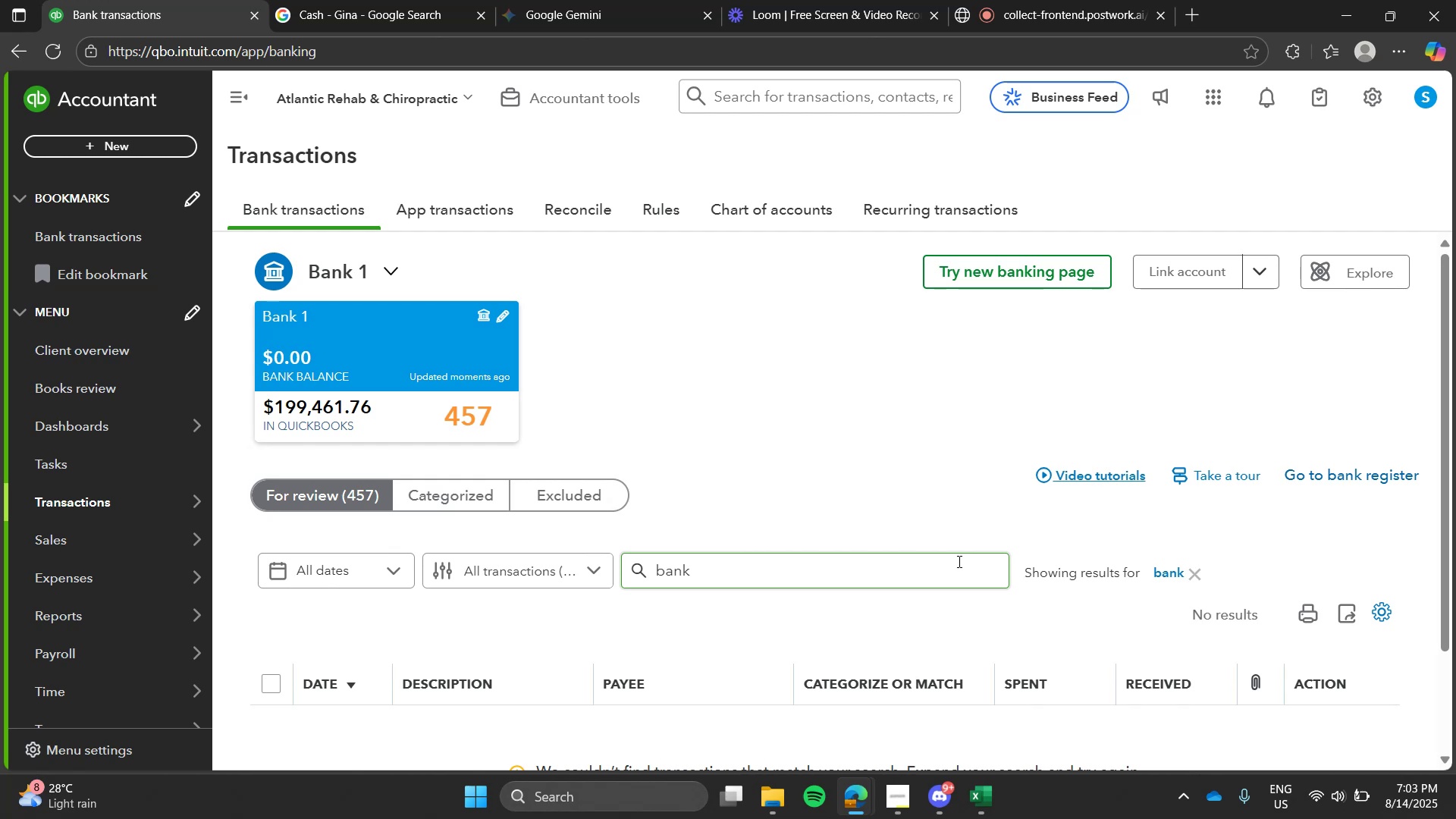 
wait(37.08)
 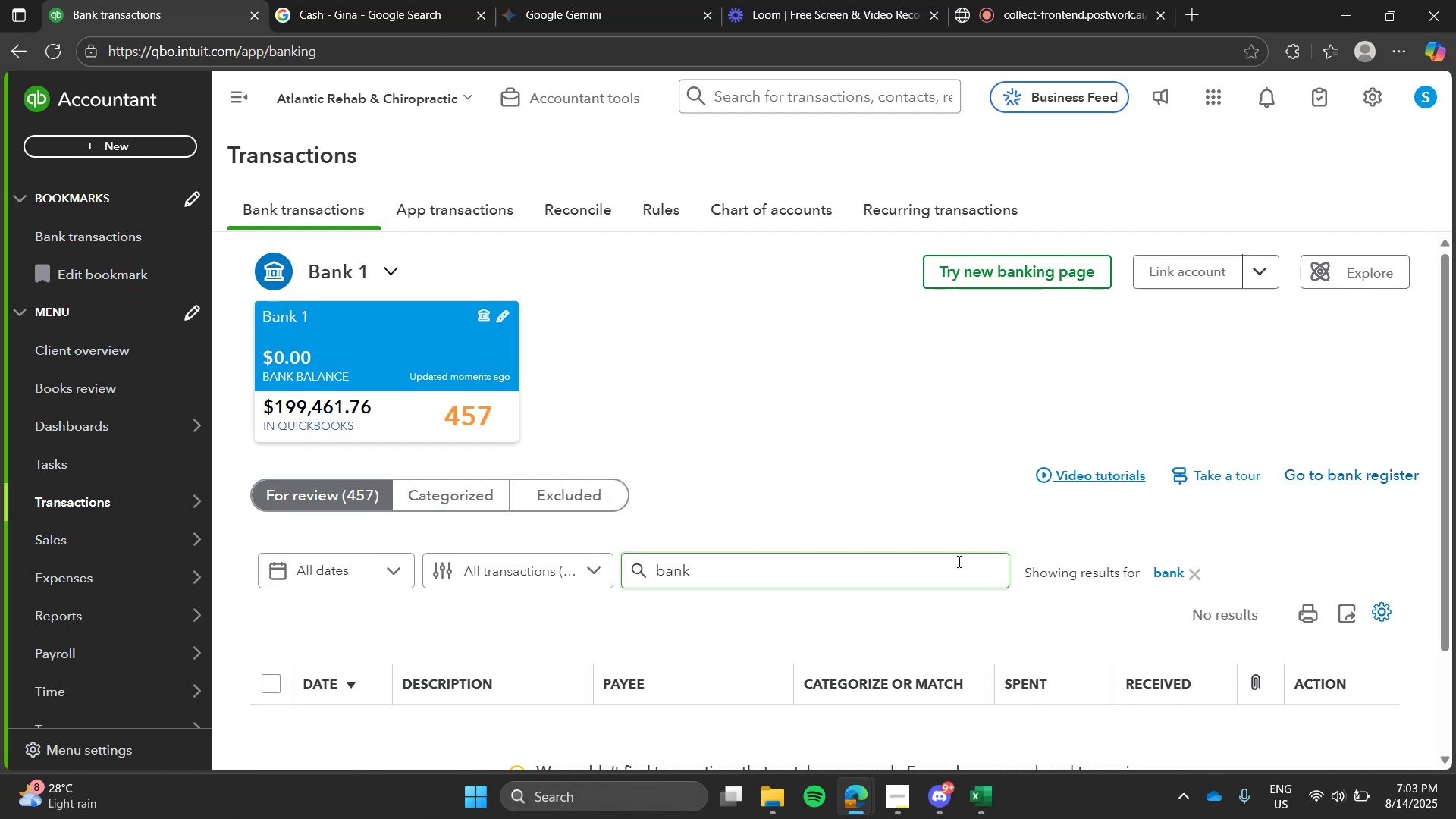 
left_click([1178, 569])
 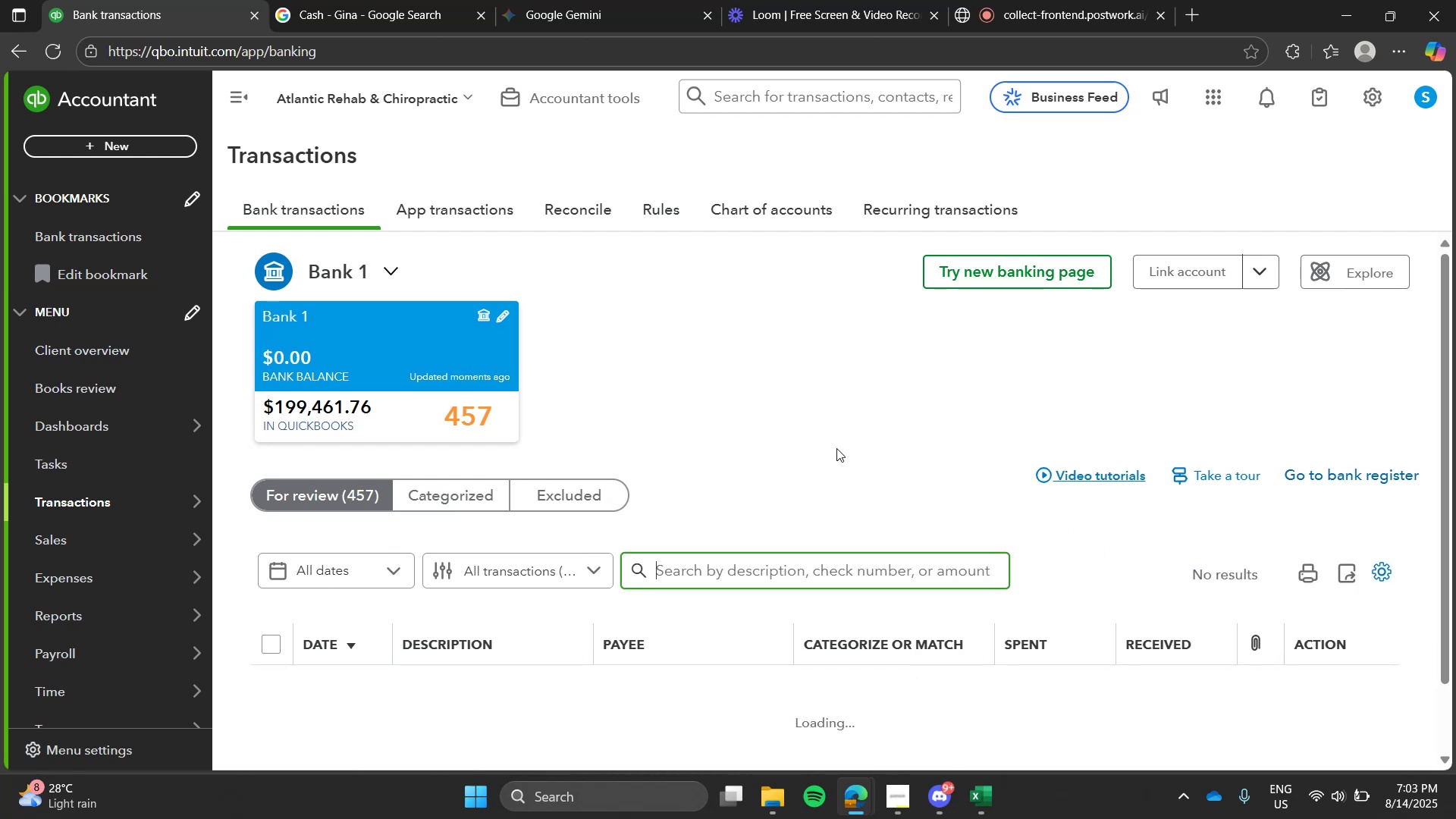 
left_click([836, 448])
 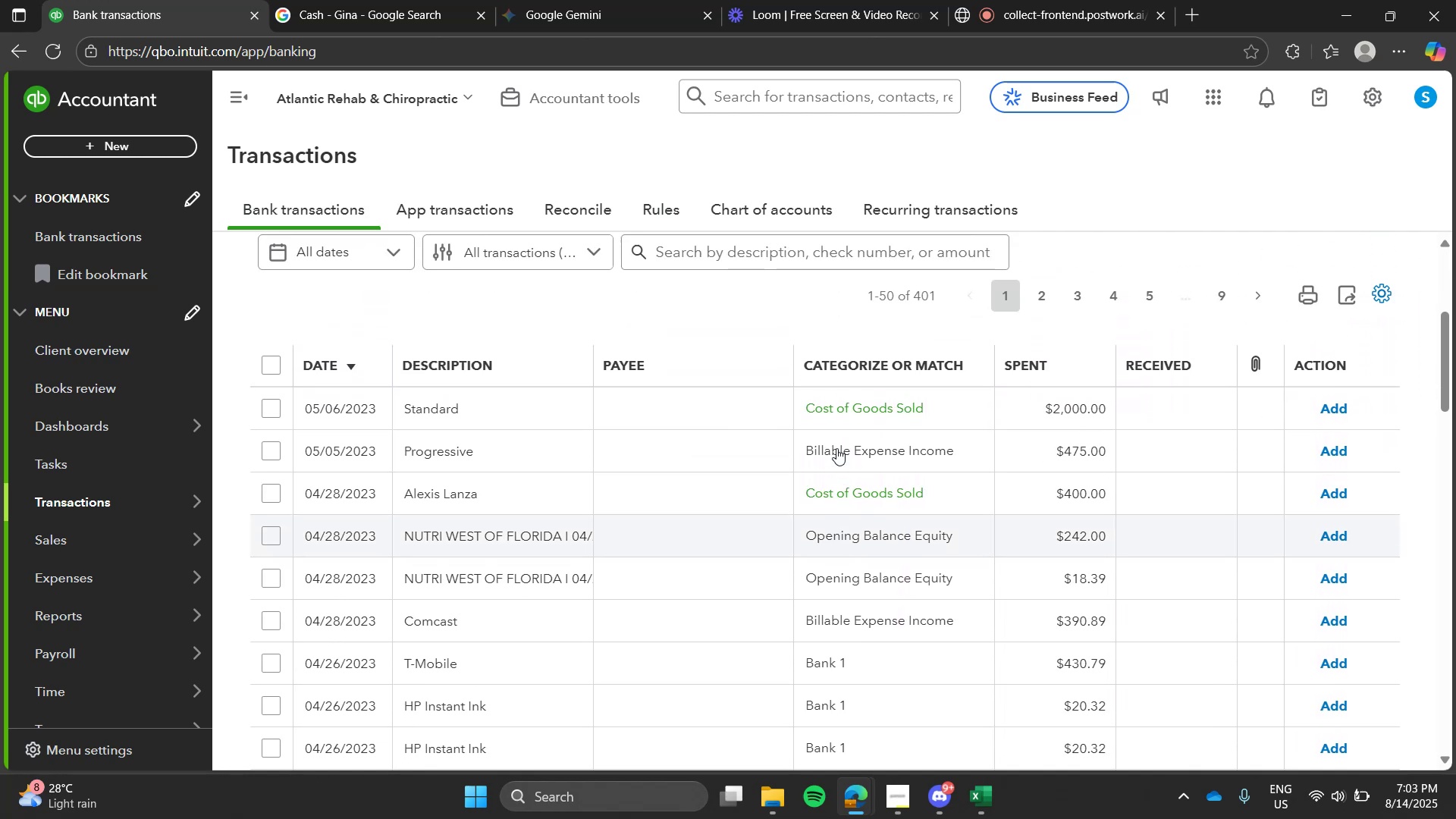 
left_click([830, 275])
 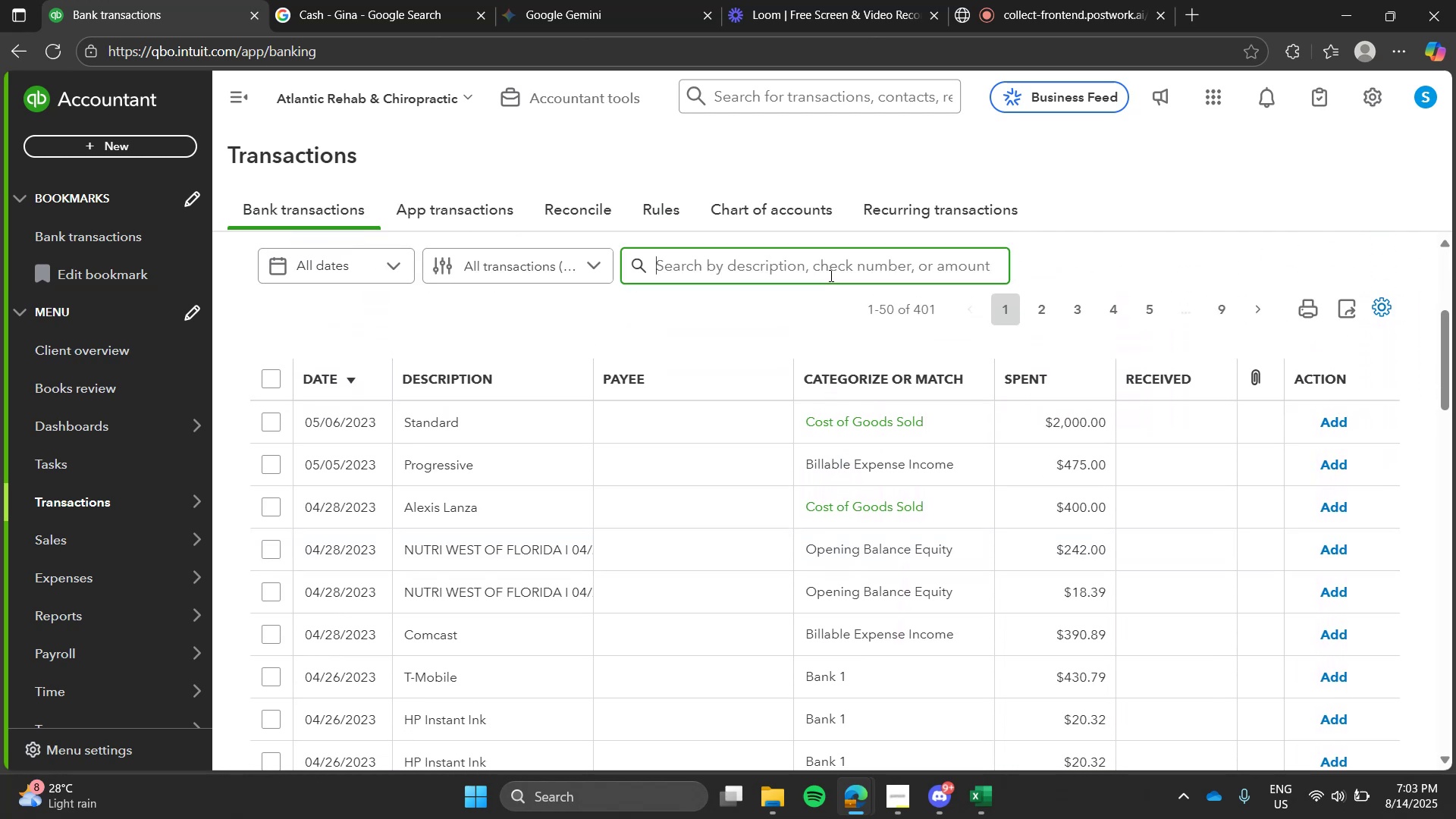 
type(bank)
 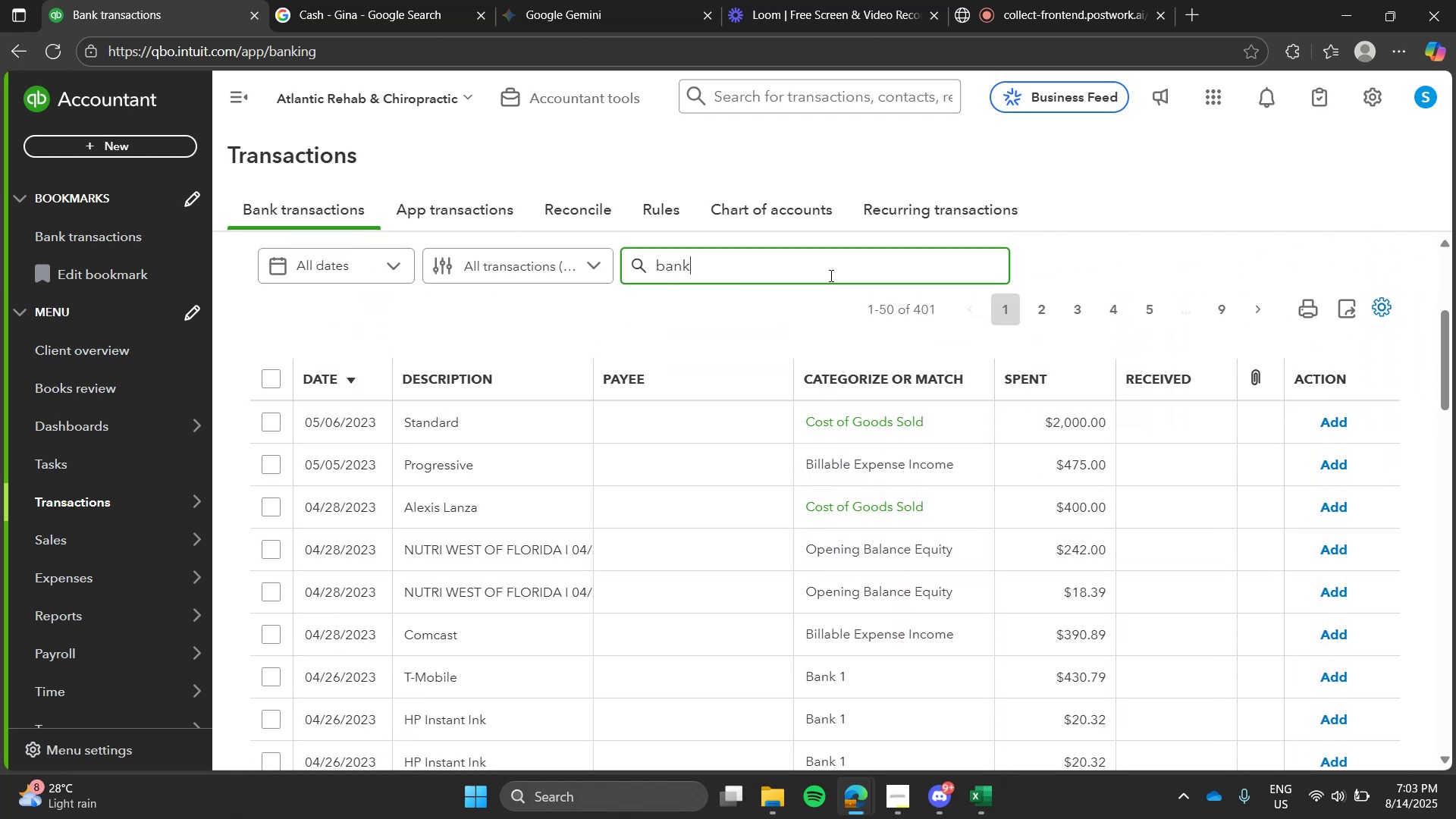 
key(Enter)
 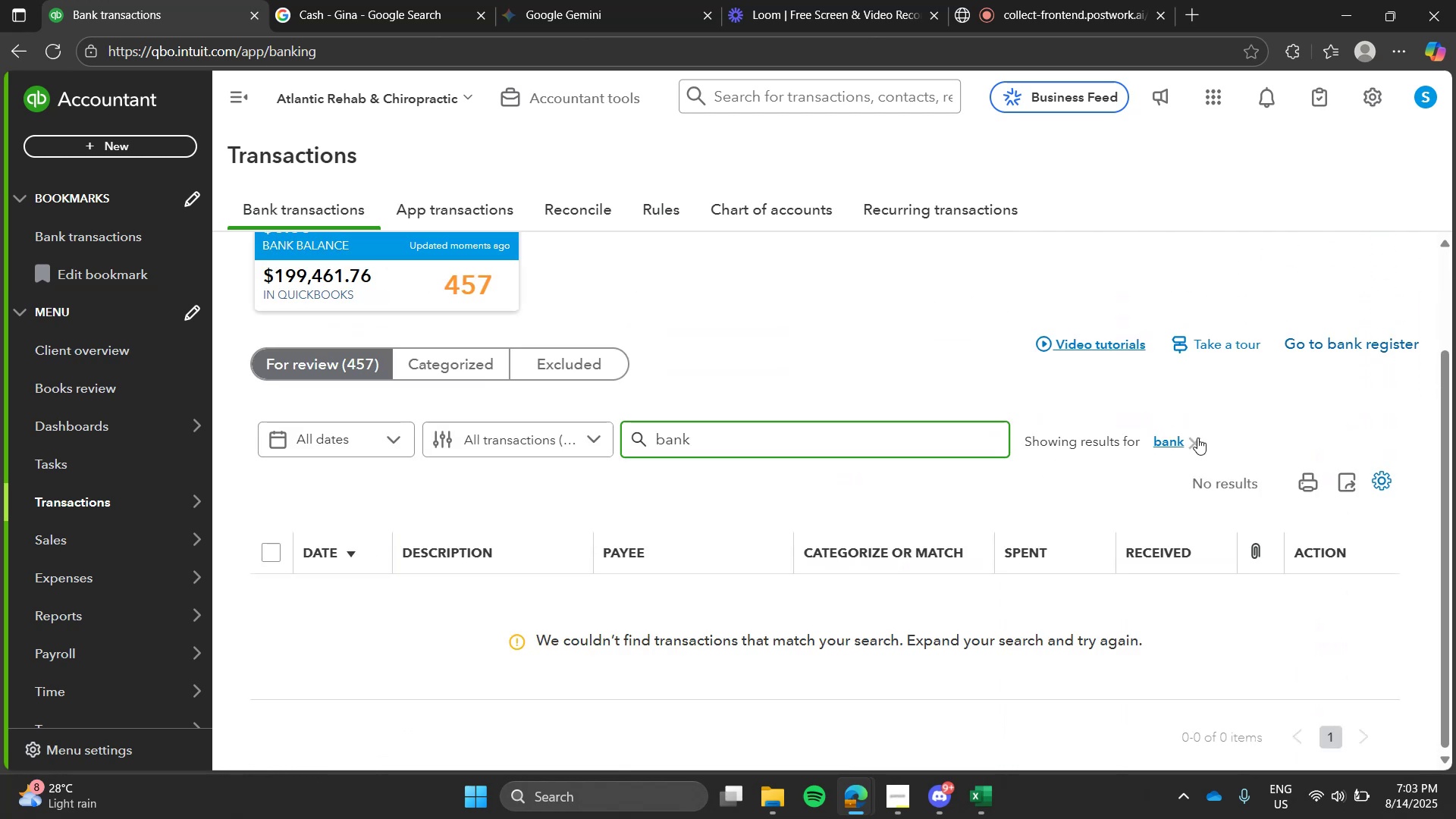 
left_click([1194, 443])
 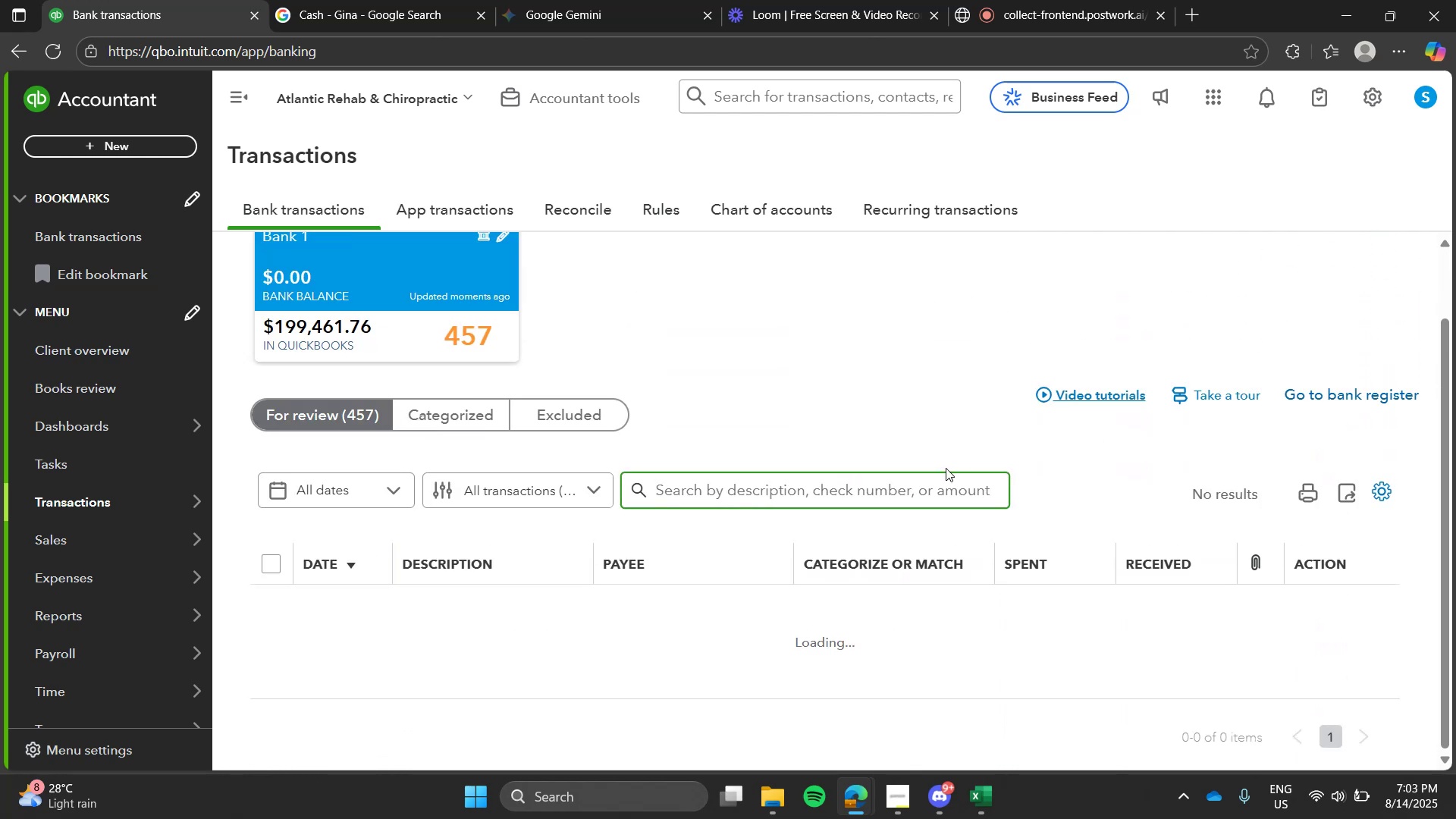 
type(paypal)
 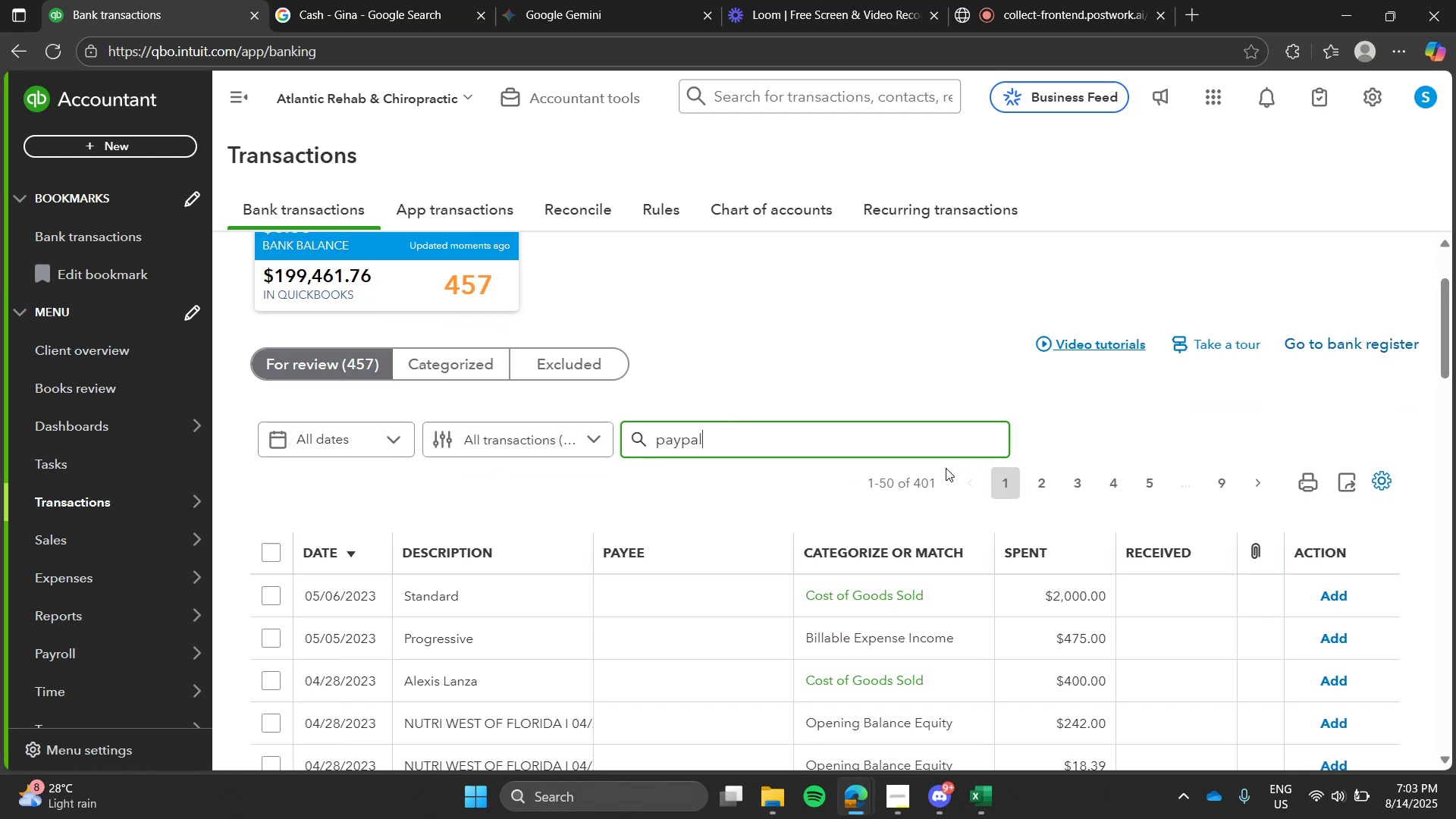 
key(Enter)
 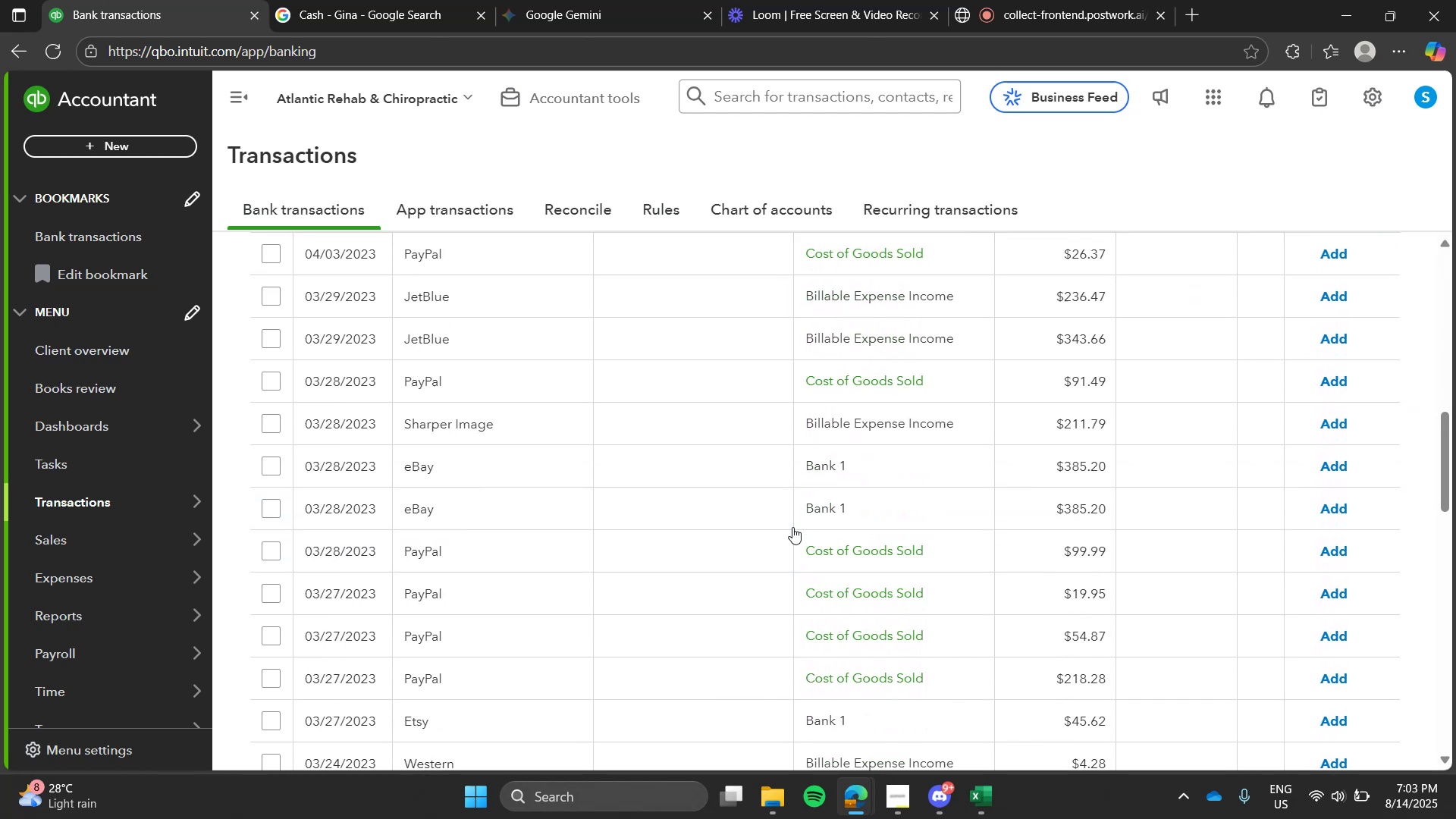 
wait(8.02)
 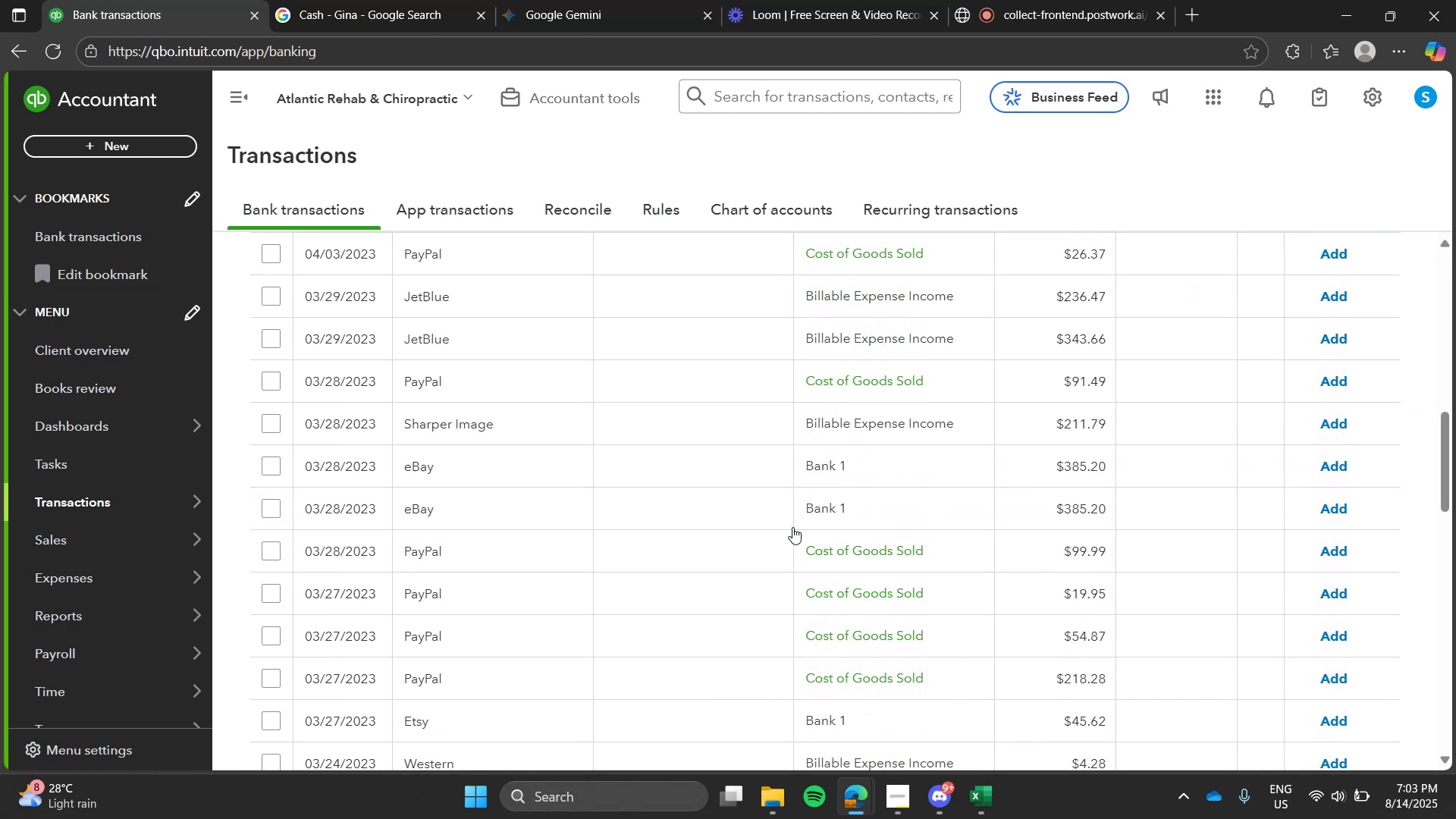 
left_click([271, 598])
 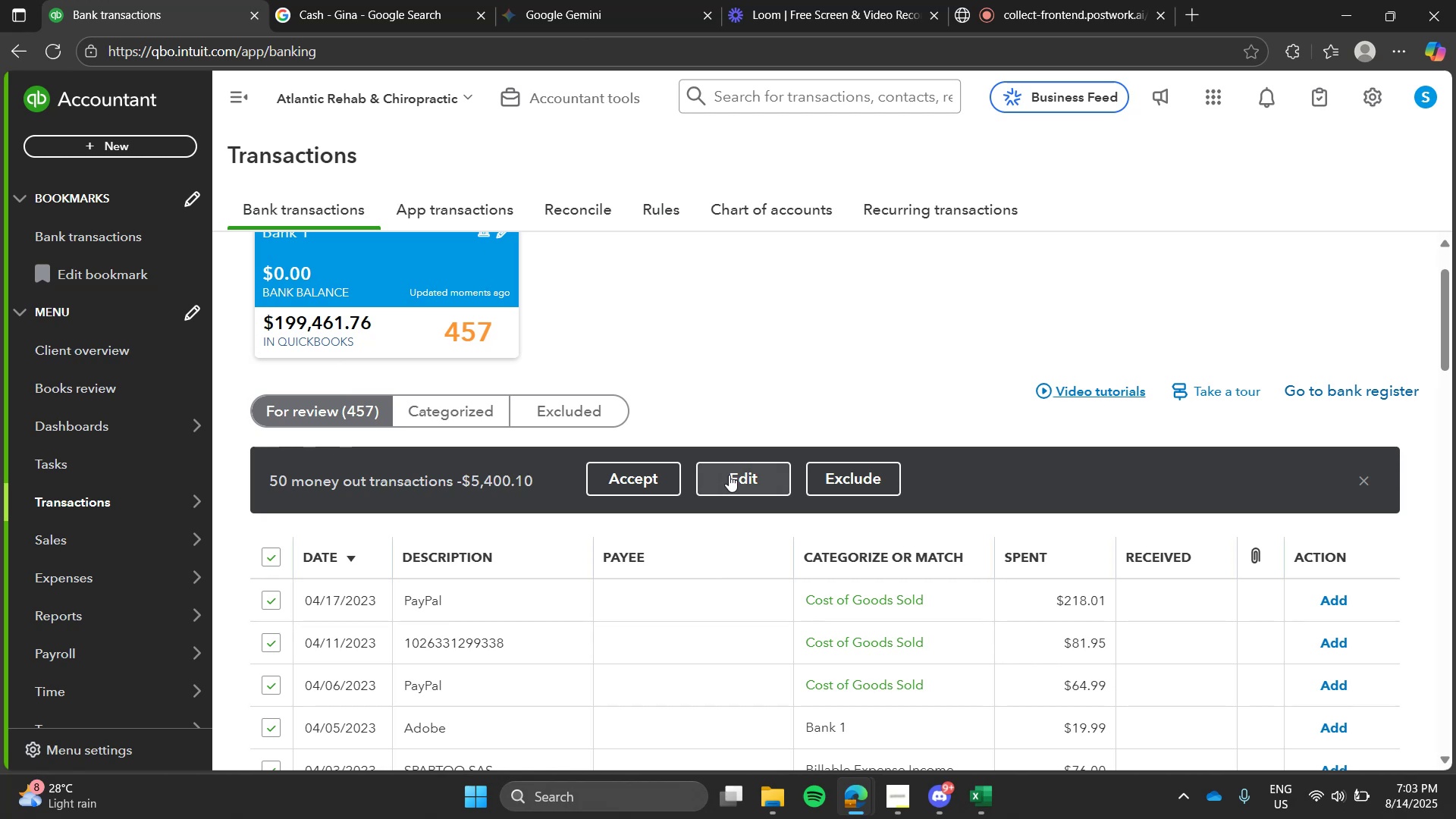 
left_click([729, 475])
 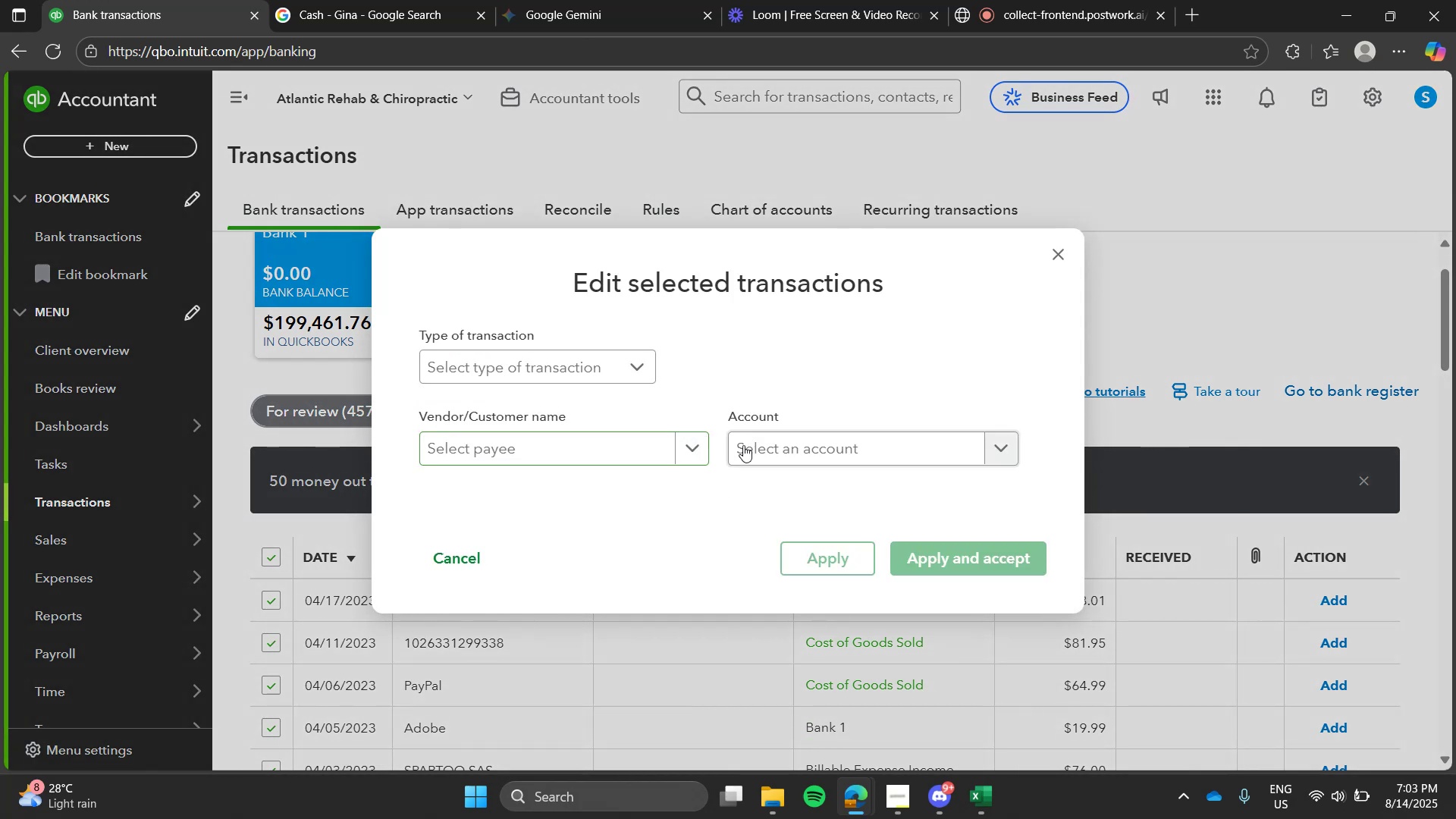 
left_click([753, 447])
 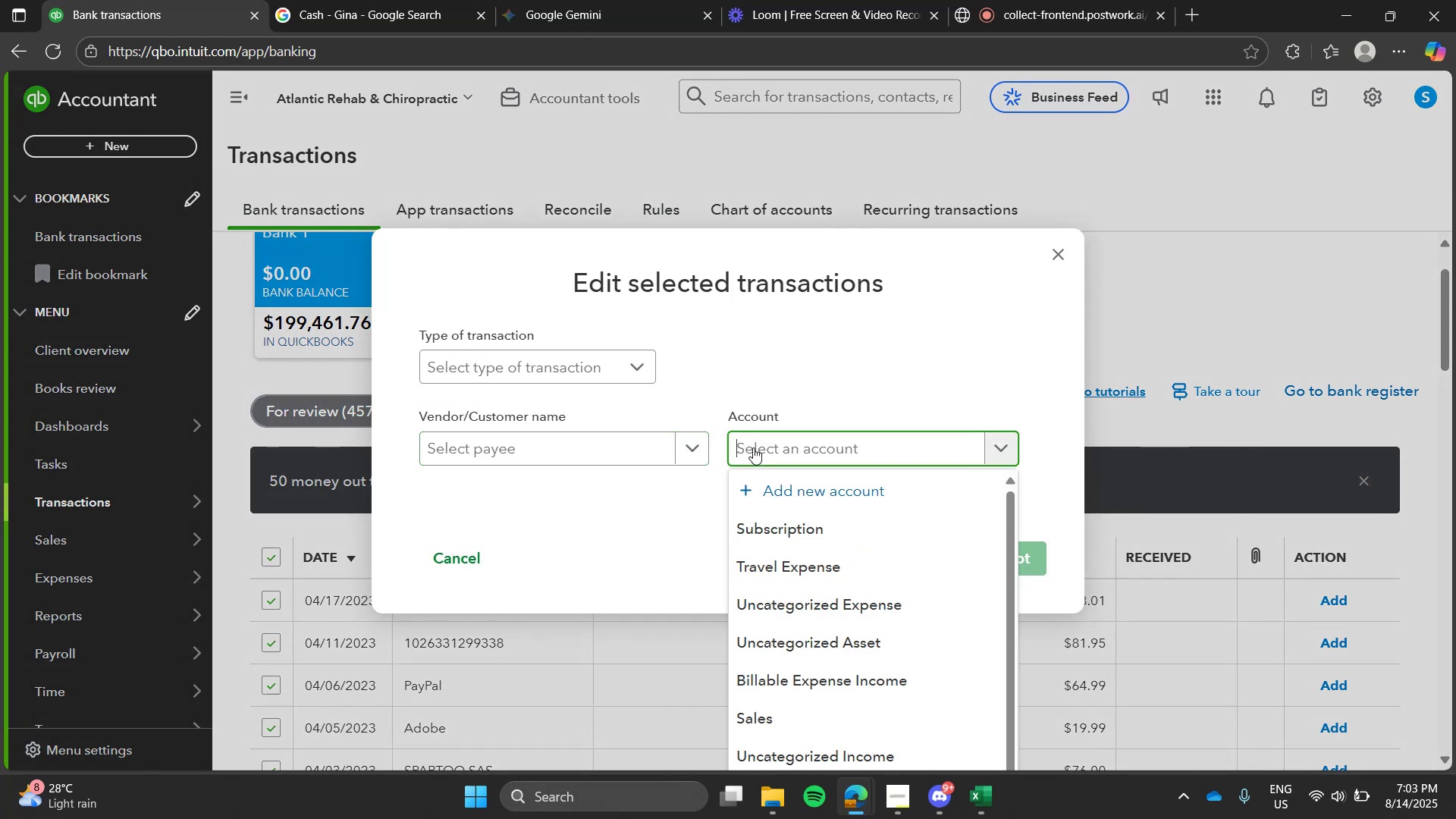 
type(cost)
 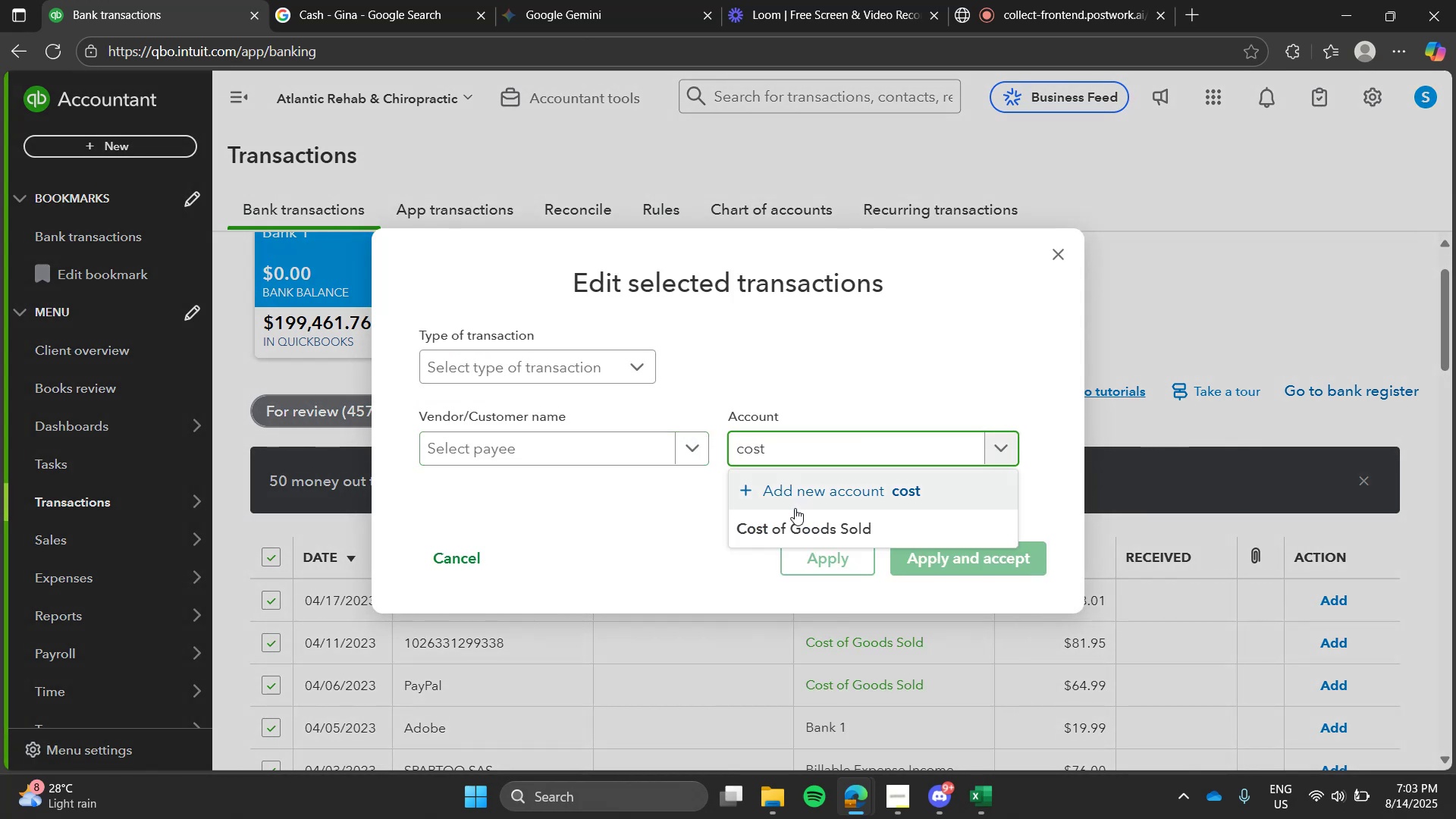 
left_click([805, 527])
 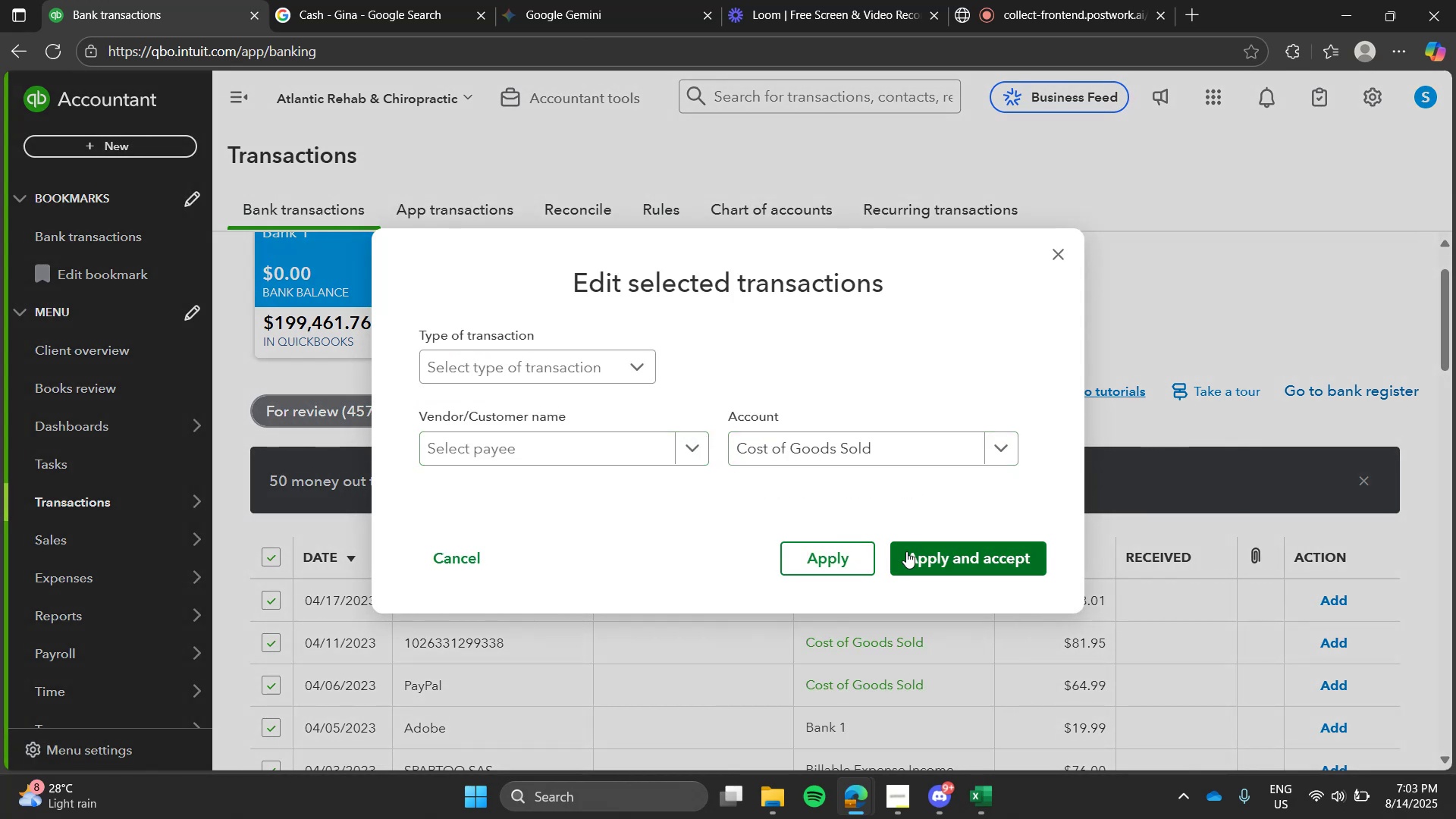 
left_click([906, 551])
 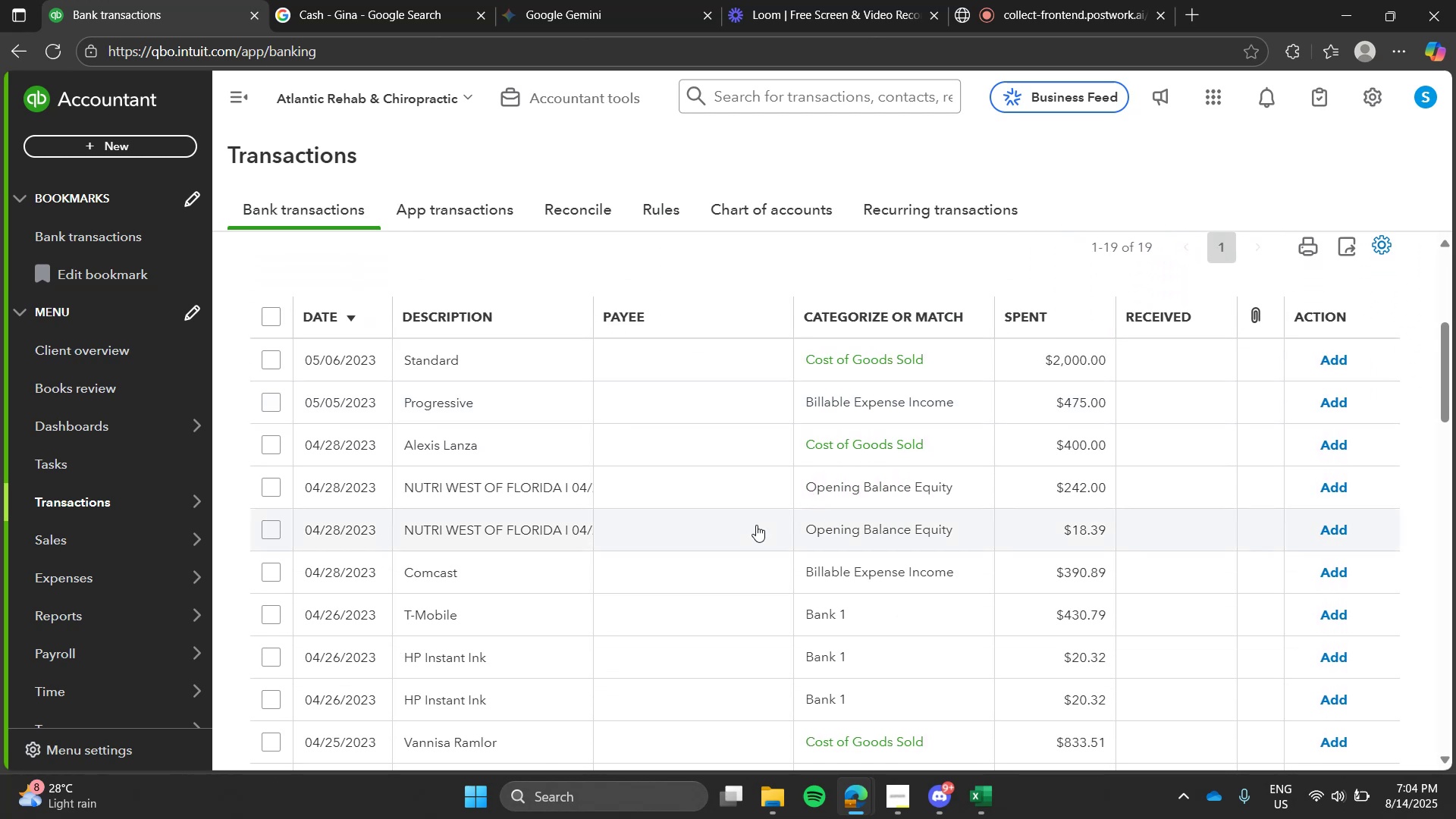 
wait(54.89)
 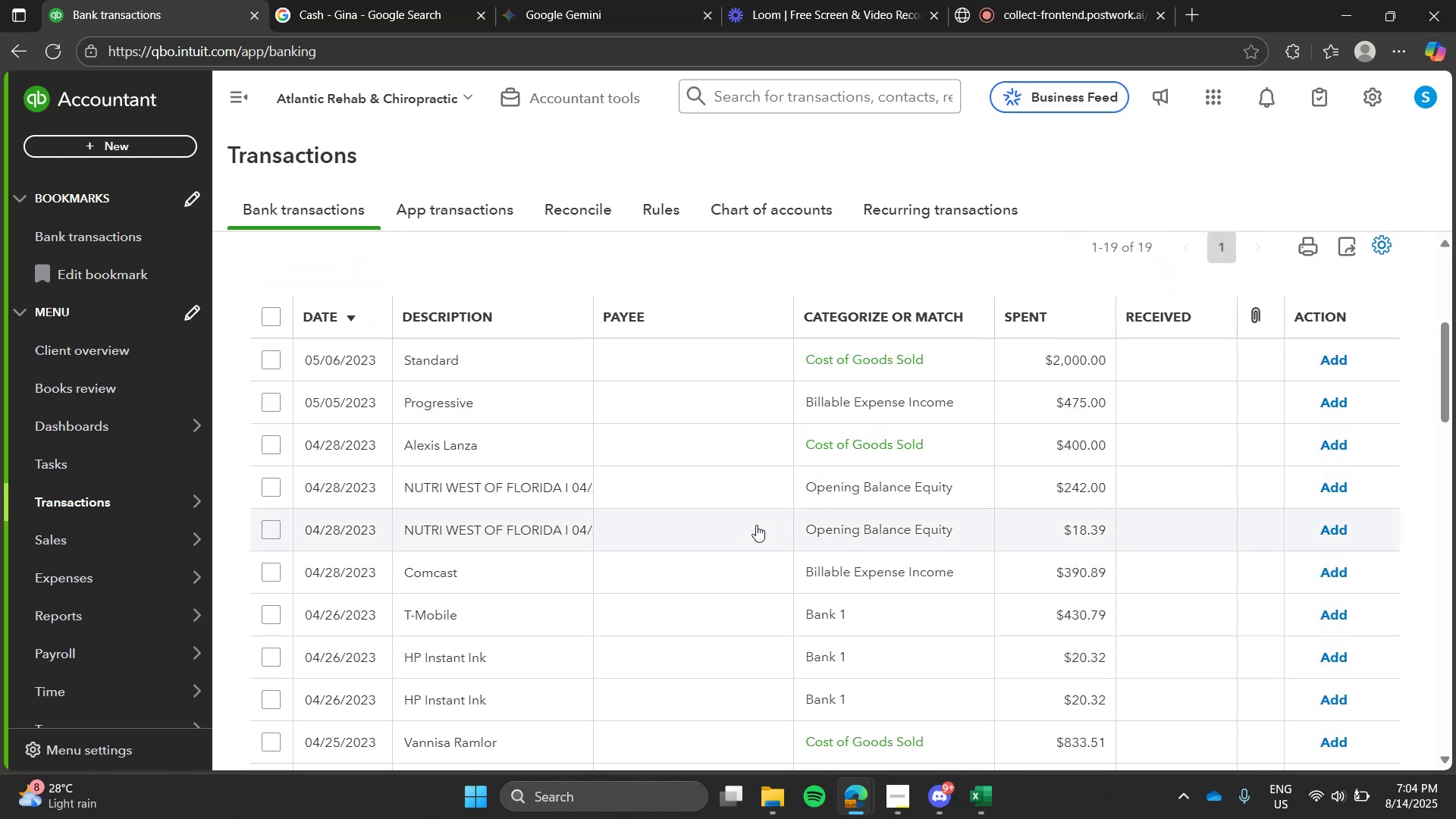 
left_click([673, 520])
 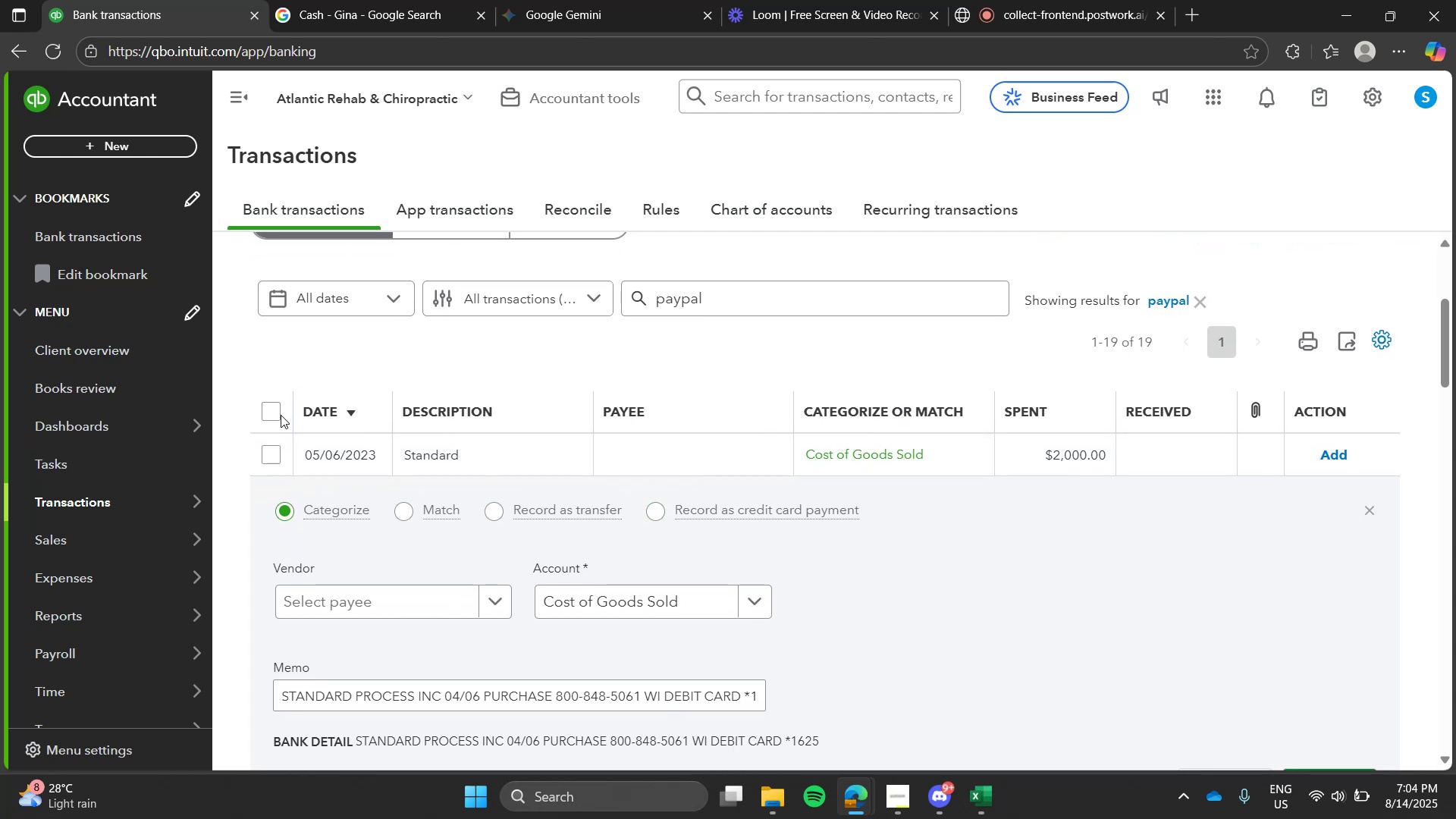 
wait(5.26)
 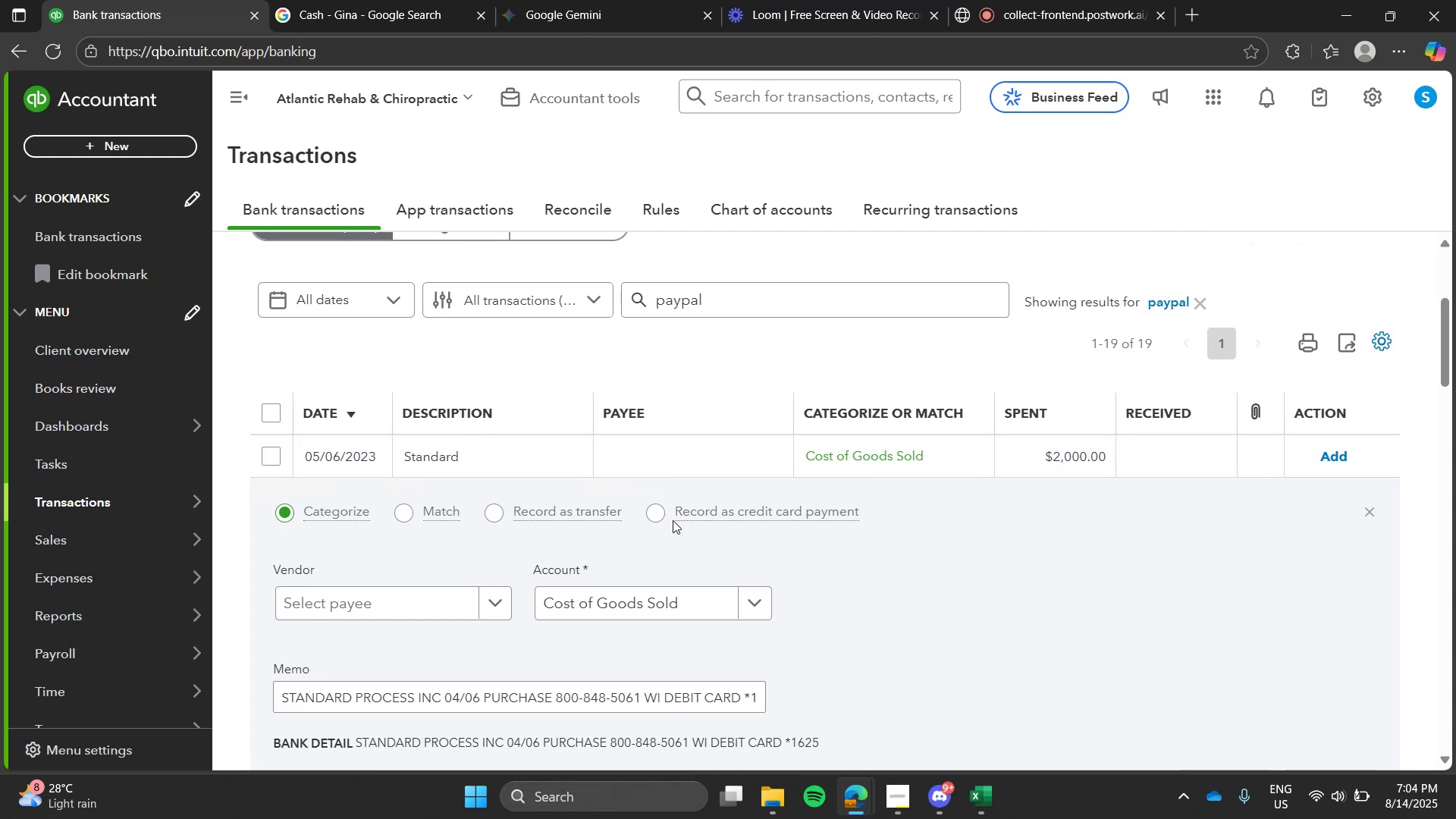 
left_click([278, 414])
 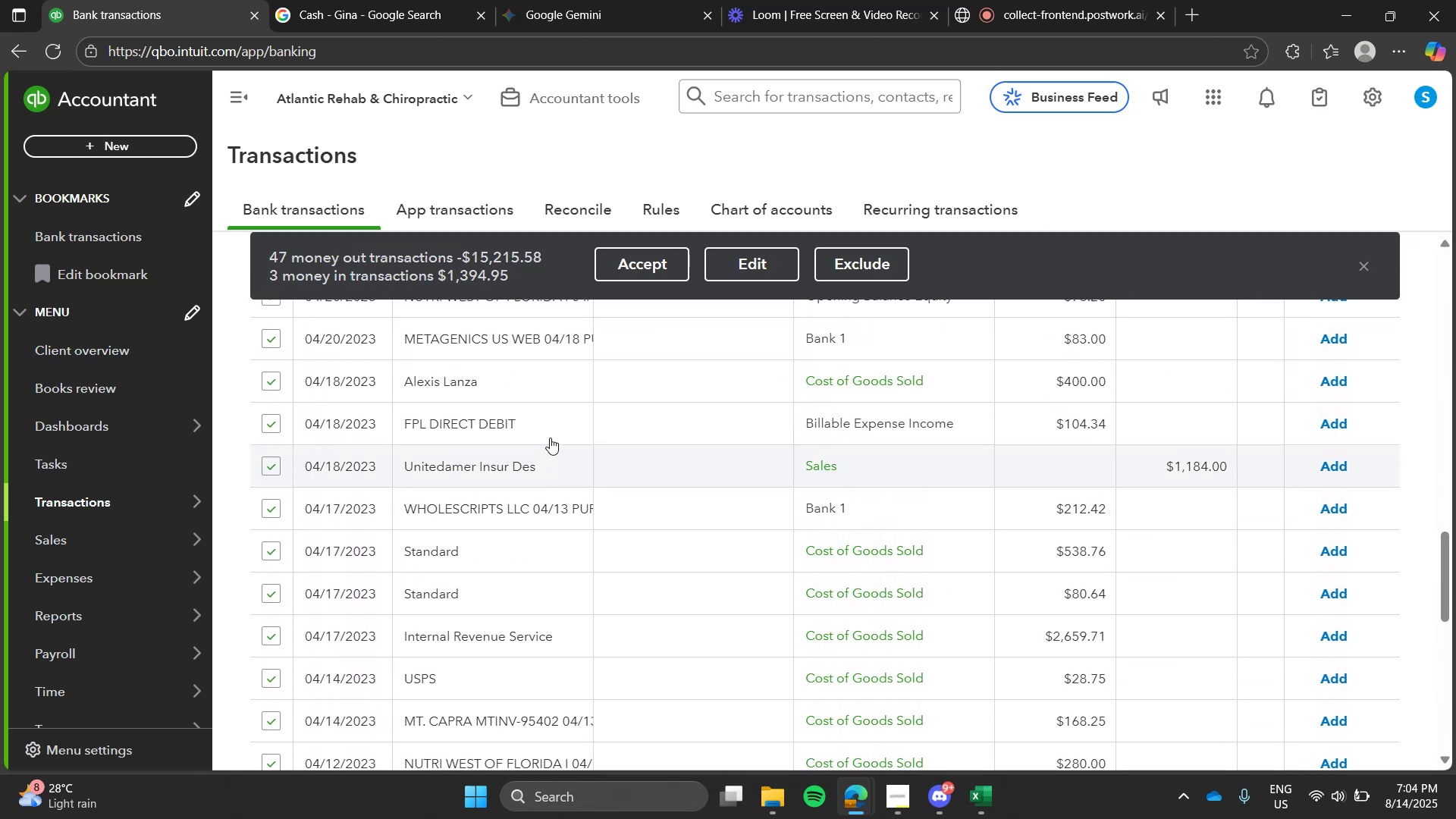 
wait(5.58)
 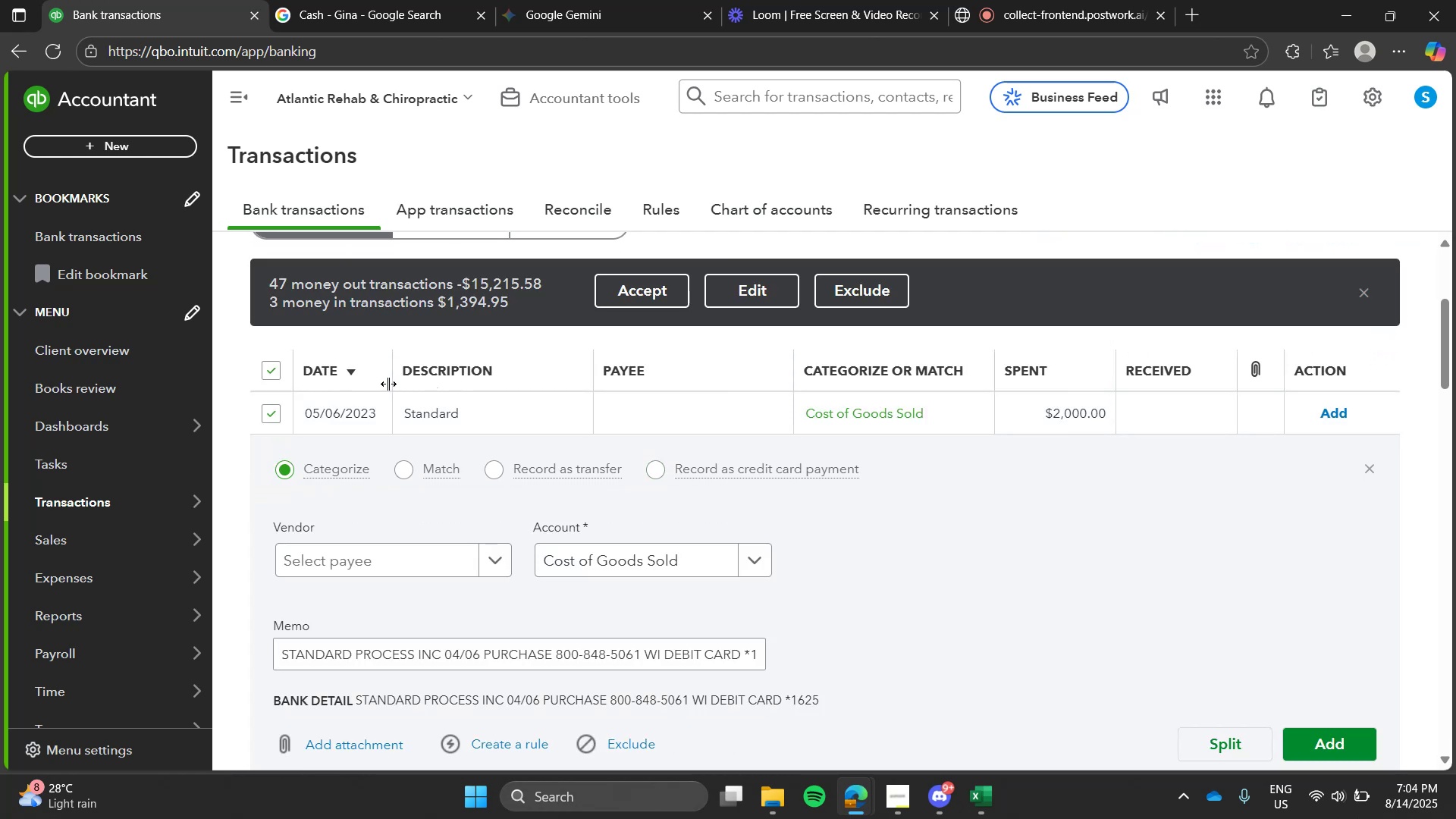 
left_click([271, 467])
 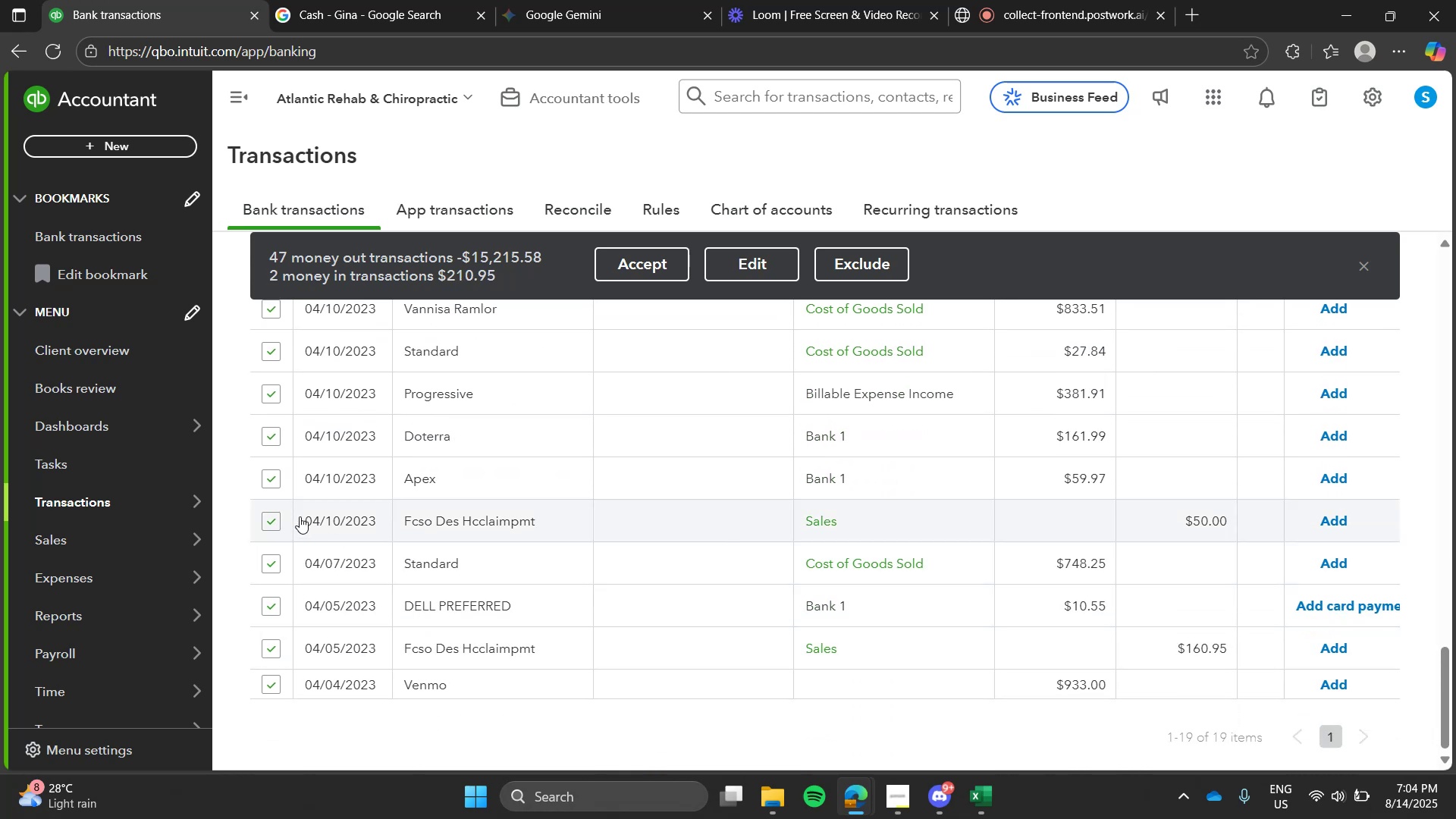 
left_click([269, 515])
 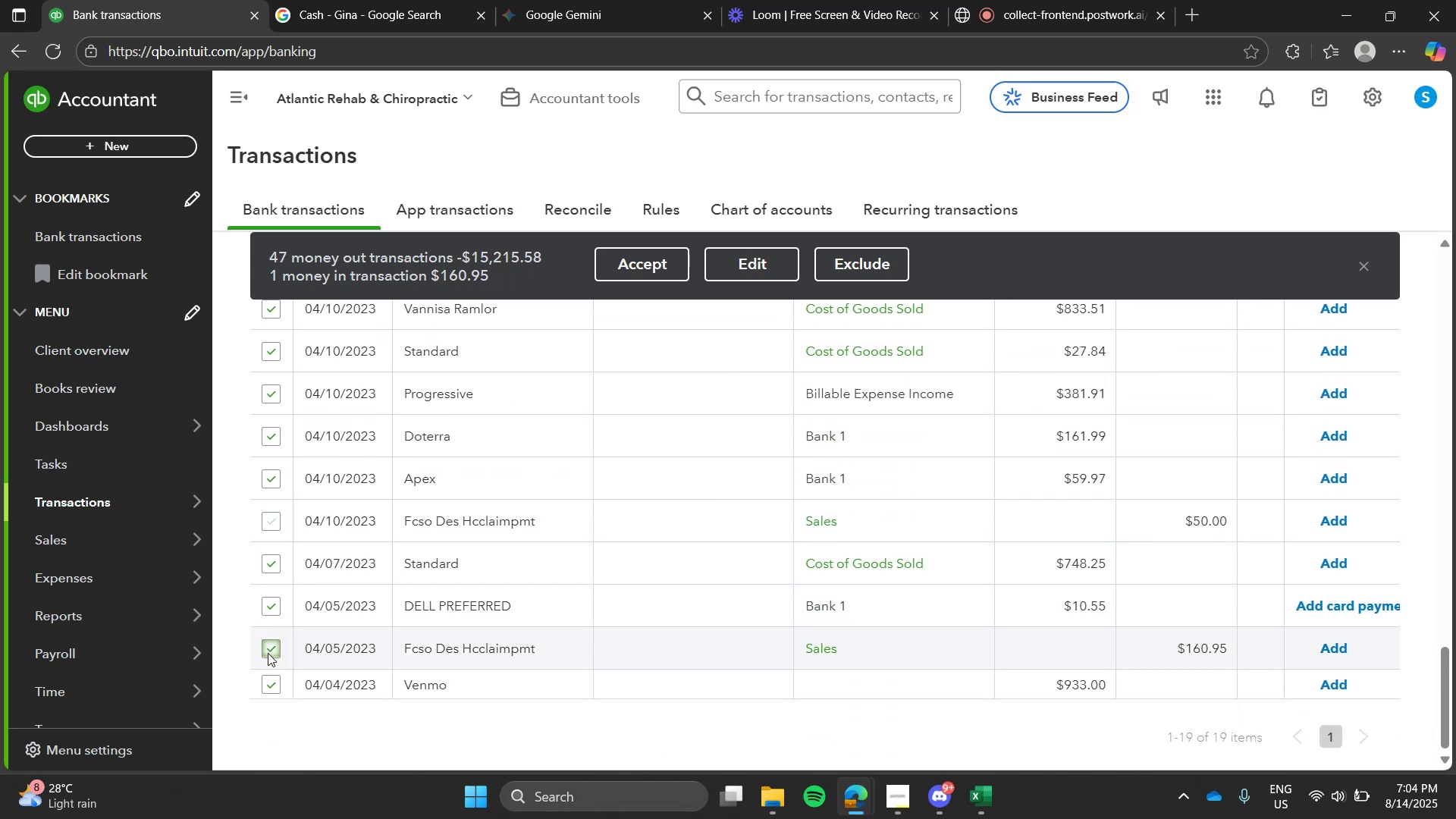 
left_click([268, 653])
 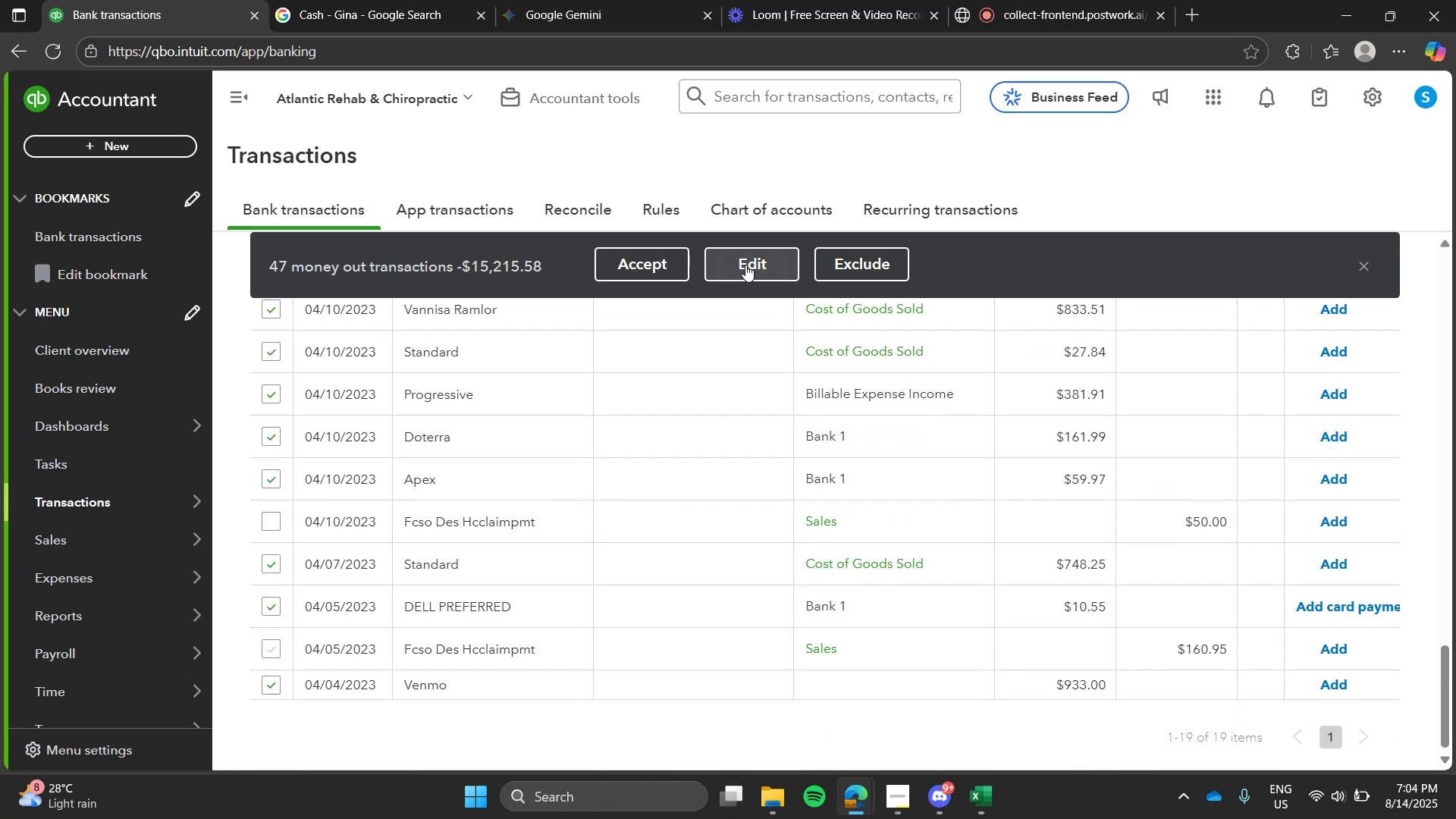 
left_click([745, 265])
 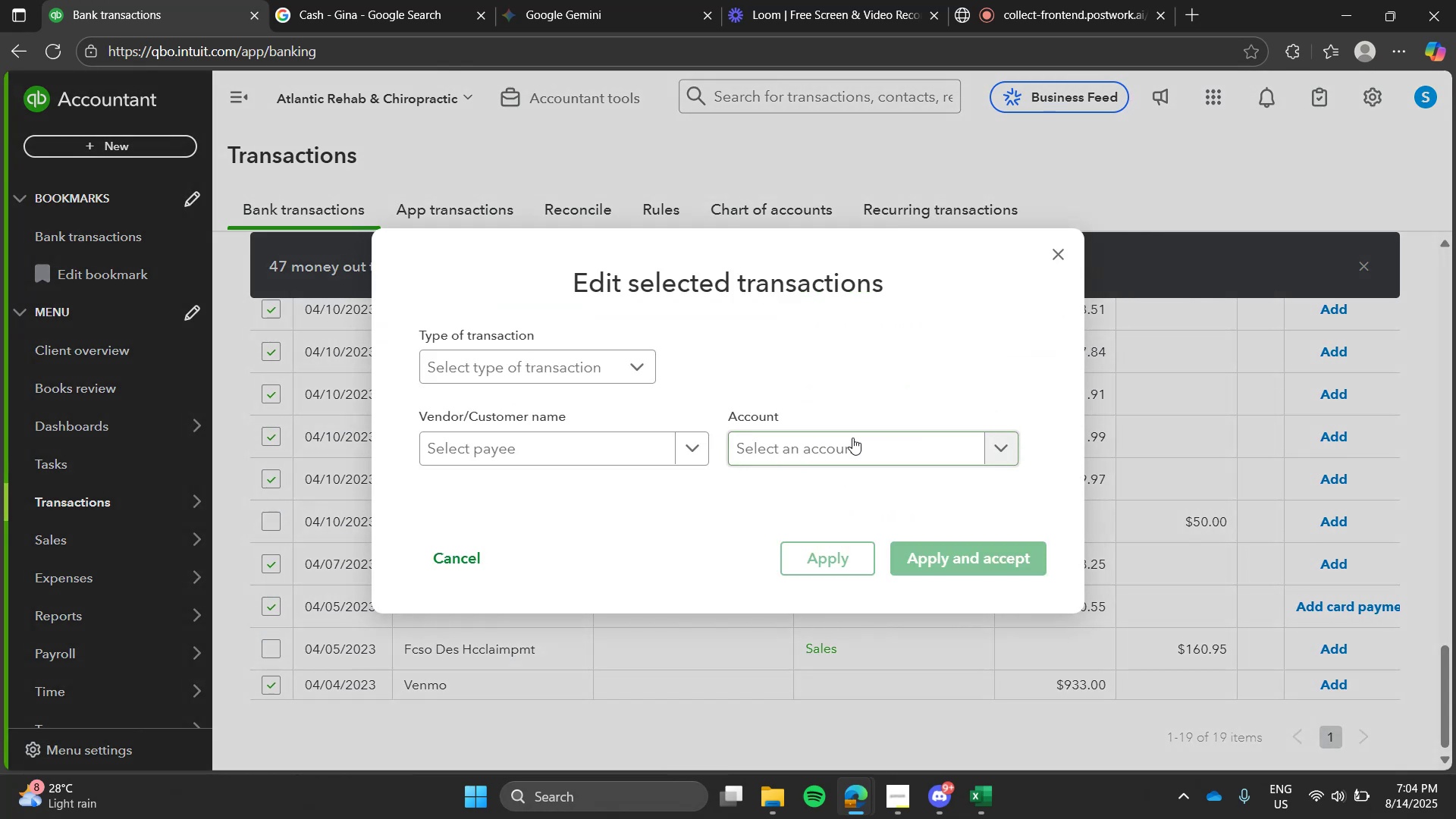 
left_click([852, 438])
 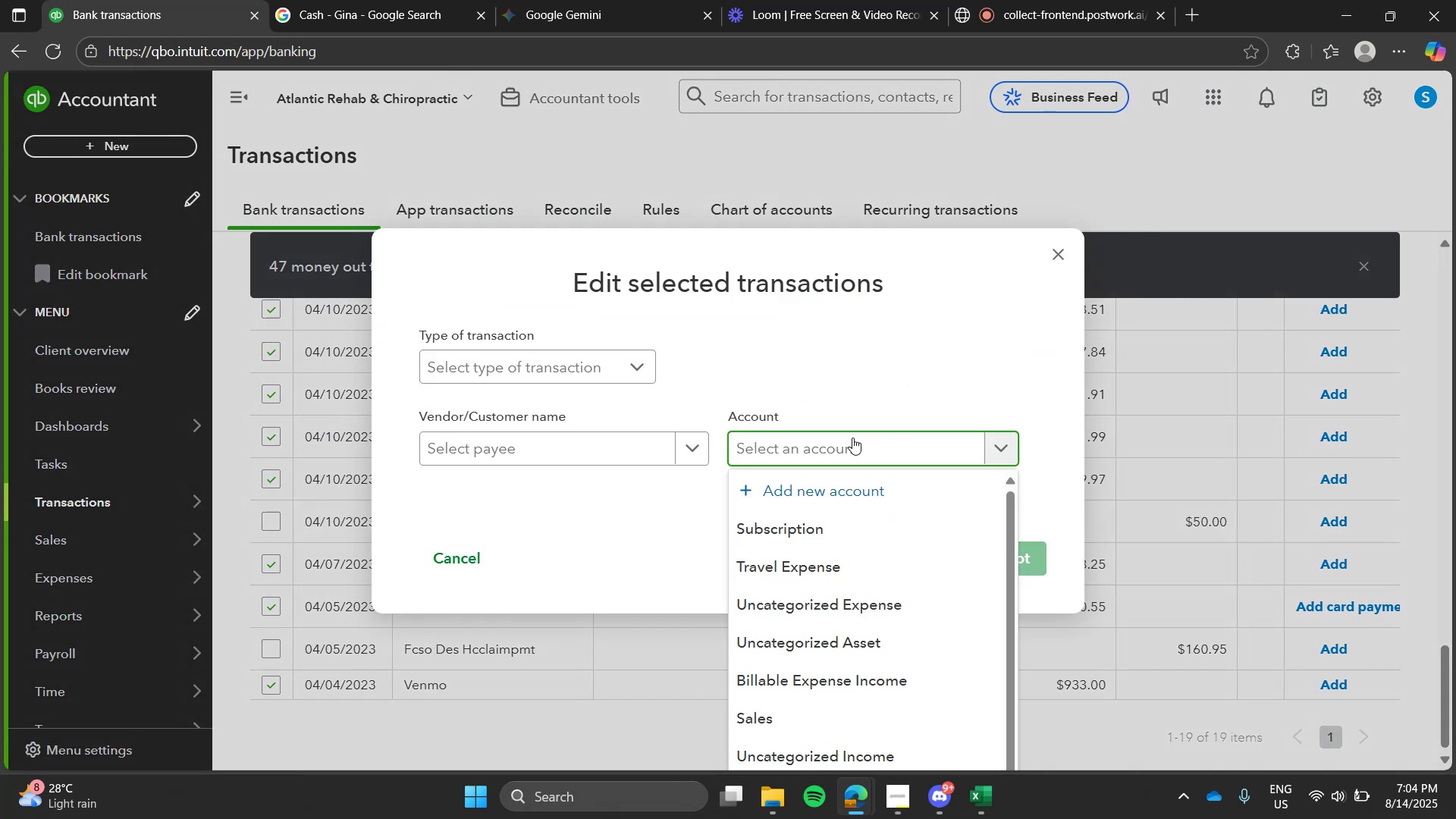 
type(cost)
 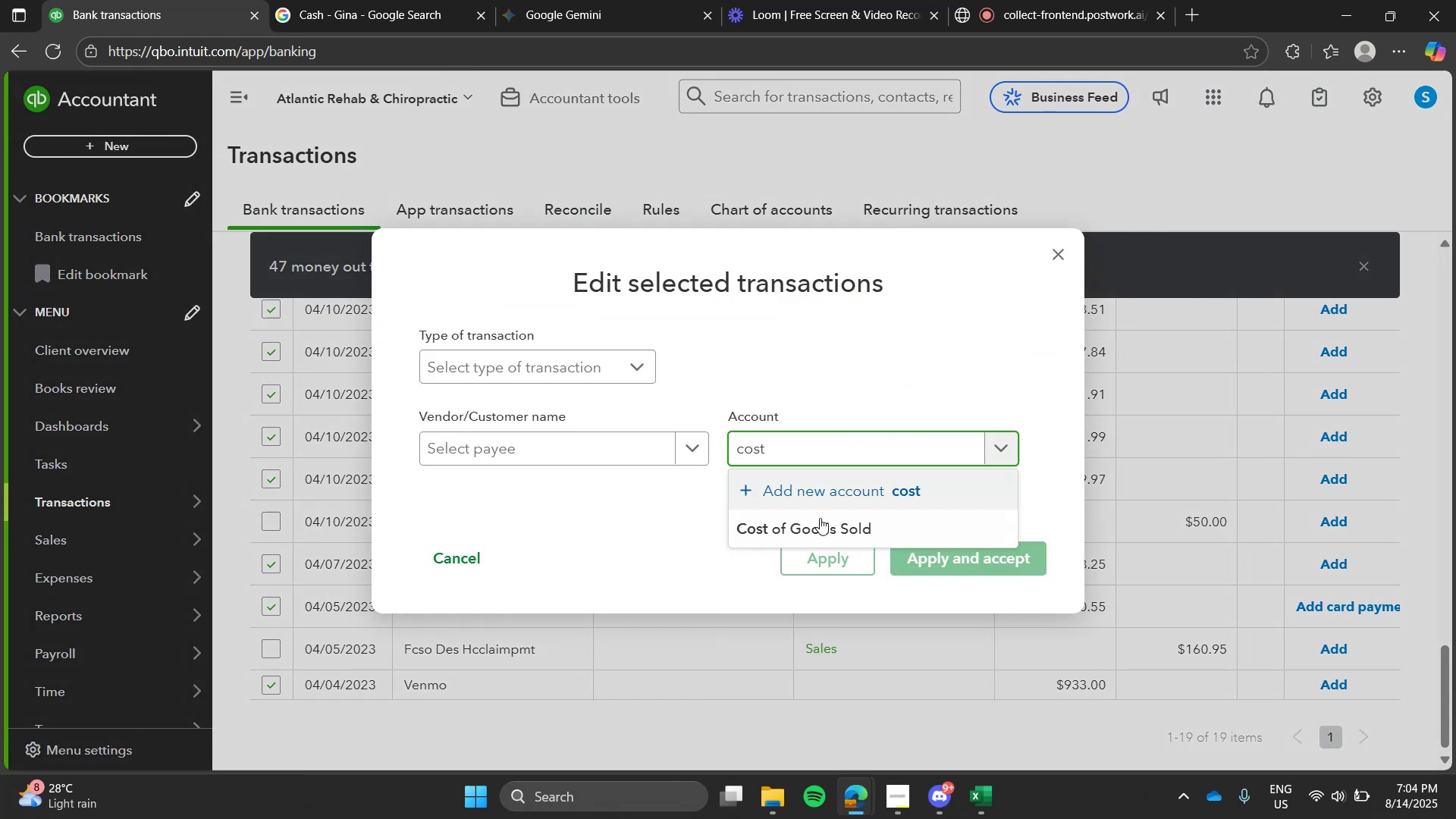 
left_click([820, 524])
 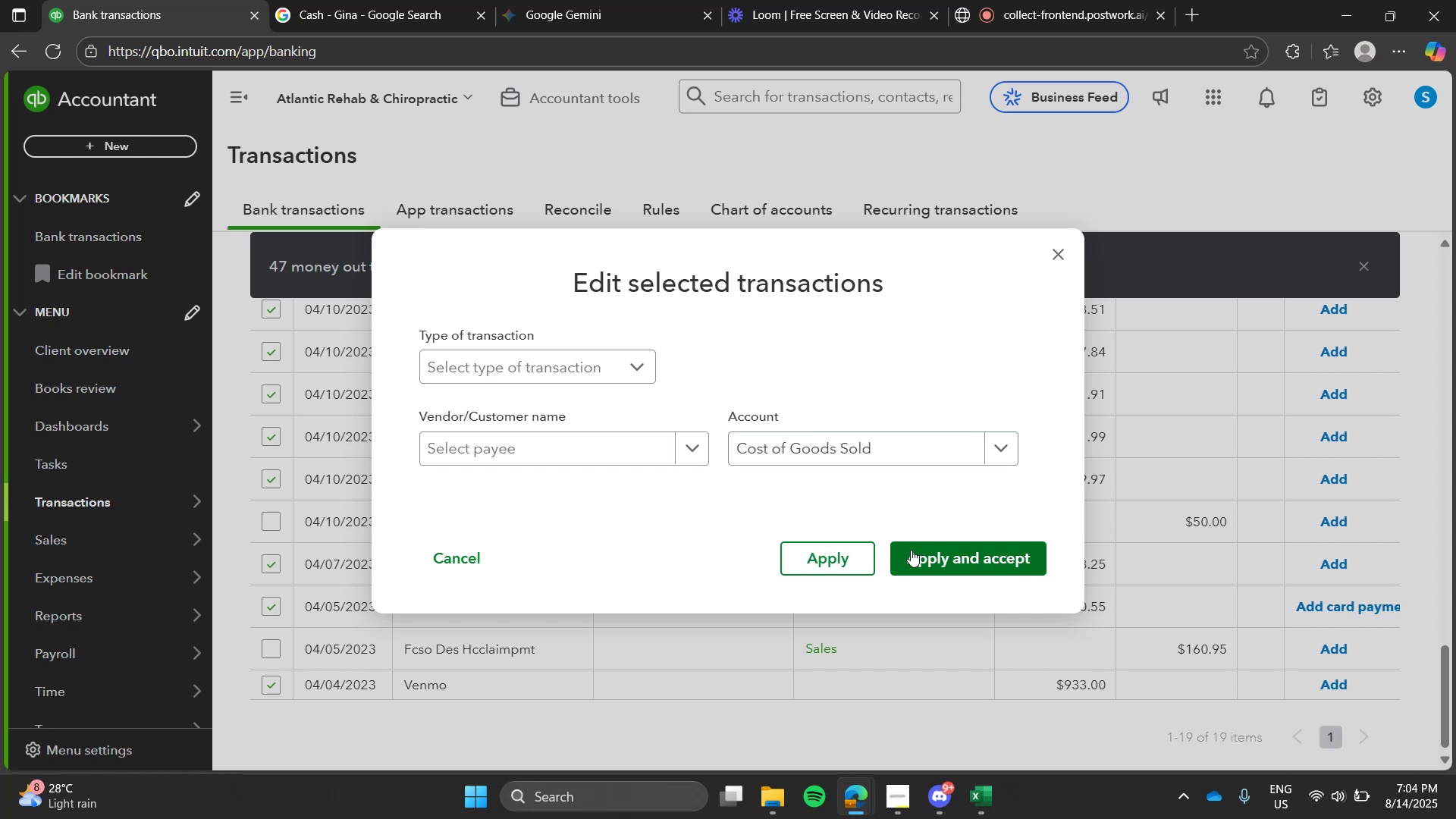 
left_click([911, 550])
 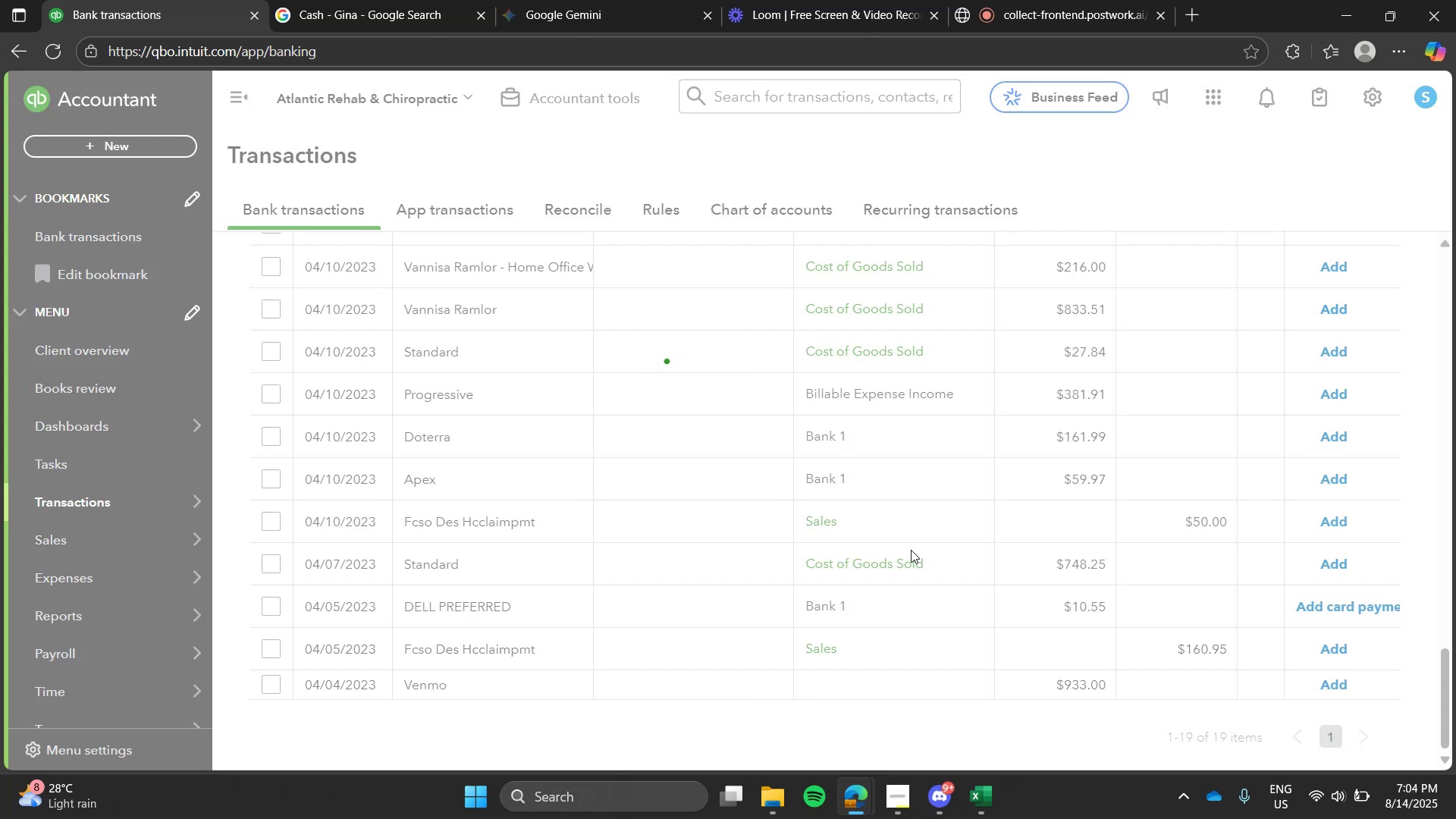 
mouse_move([949, 544])
 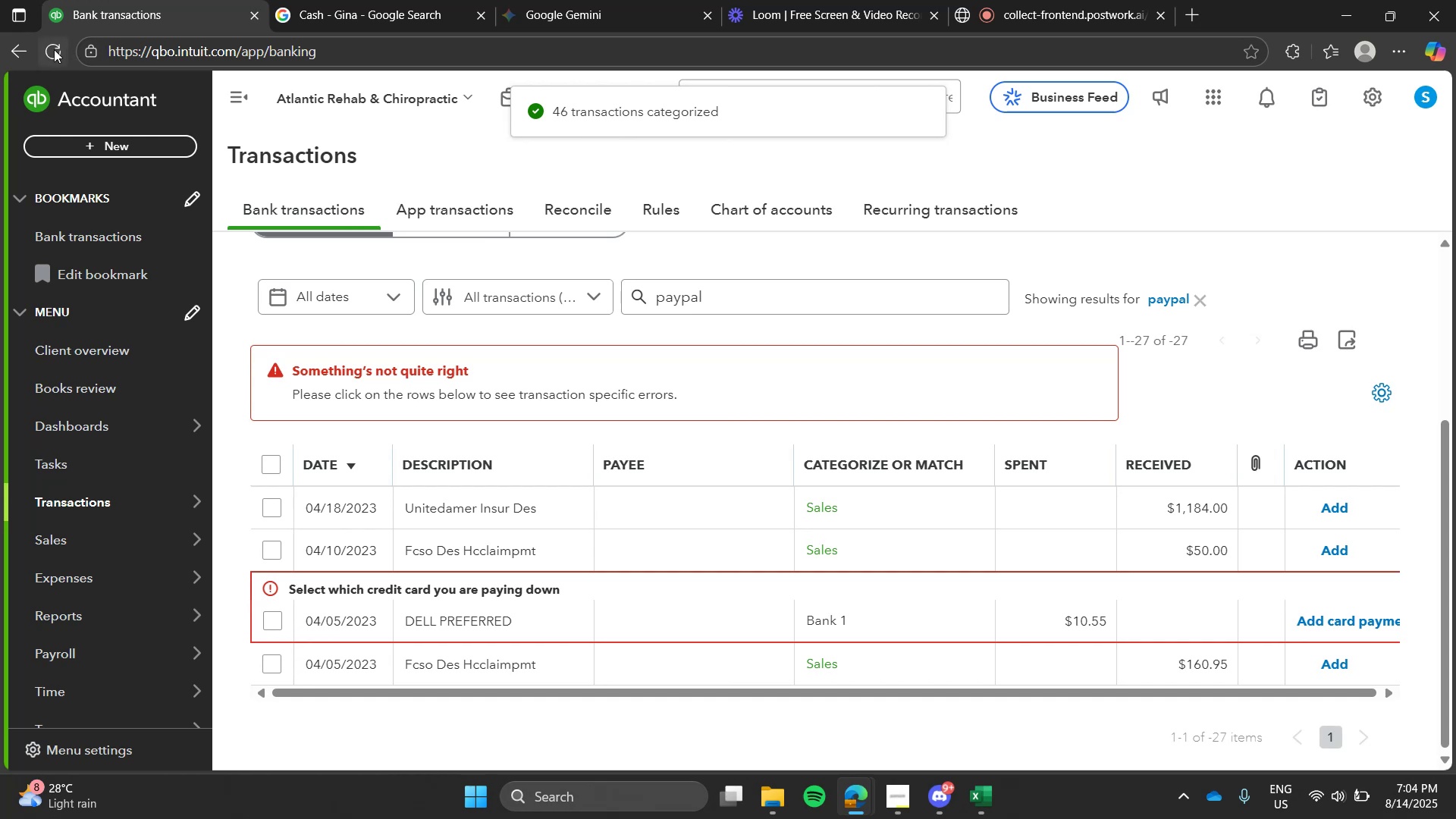 
left_click([52, 49])
 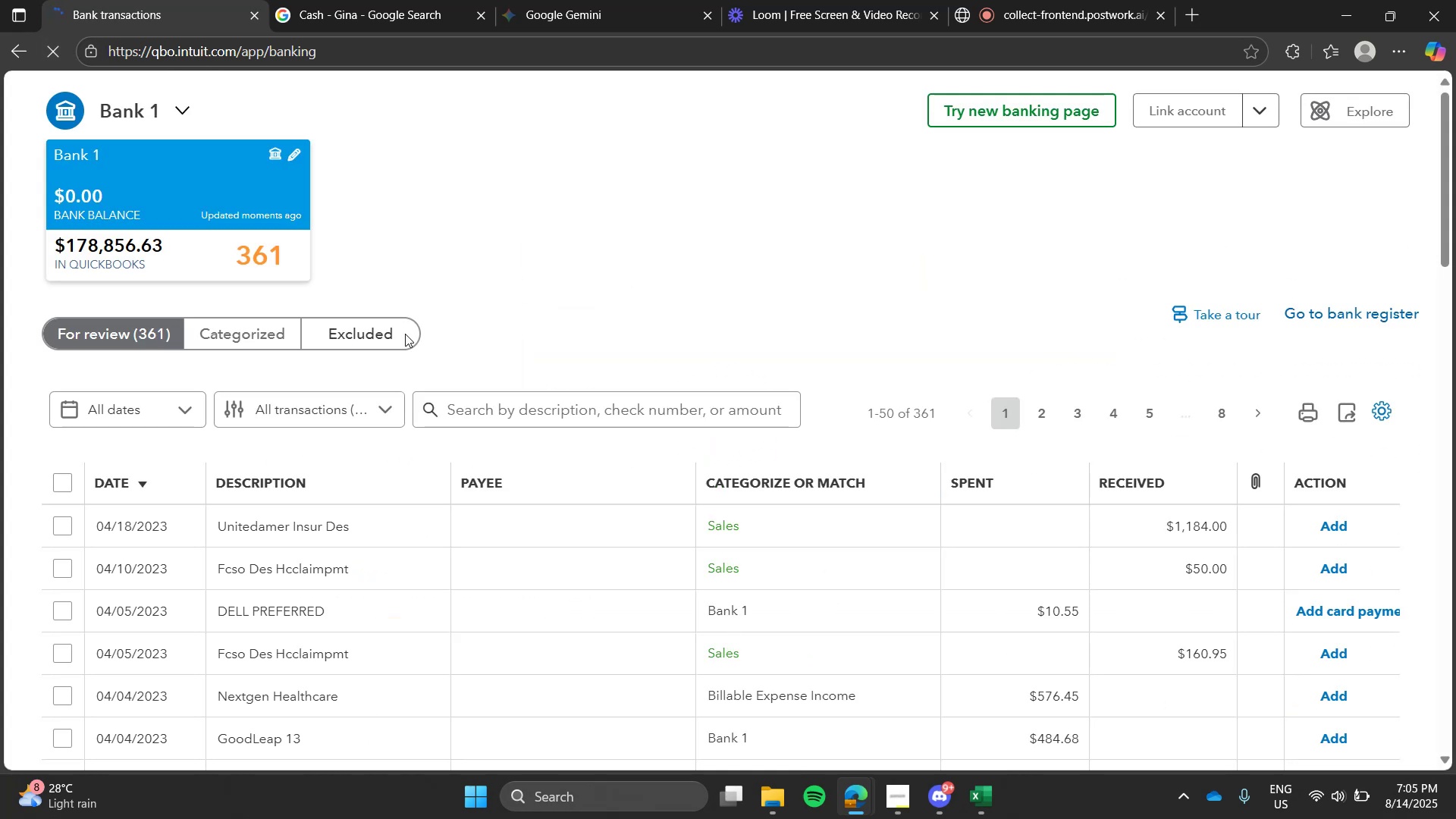 
wait(12.82)
 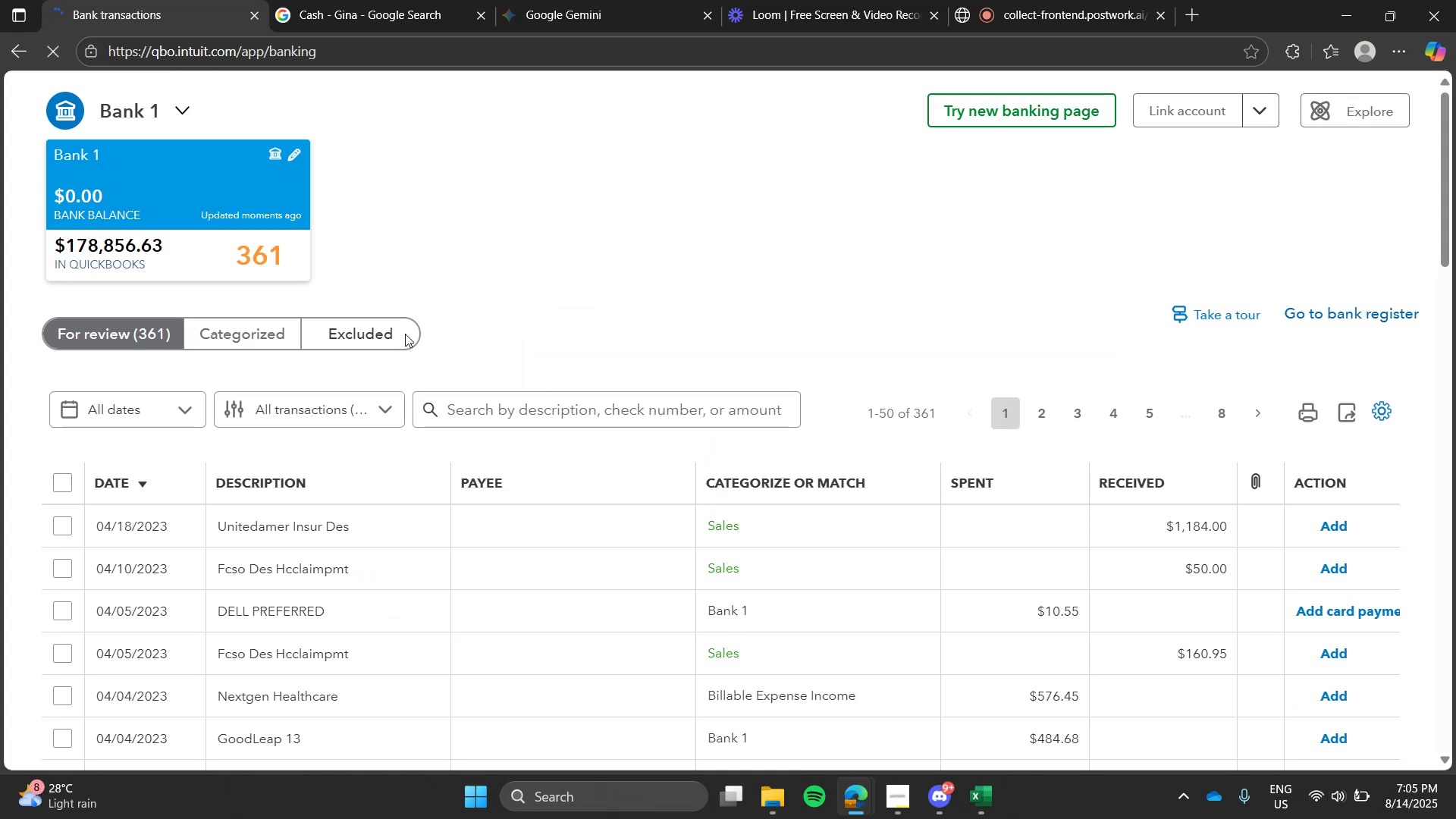 
left_click([535, 347])
 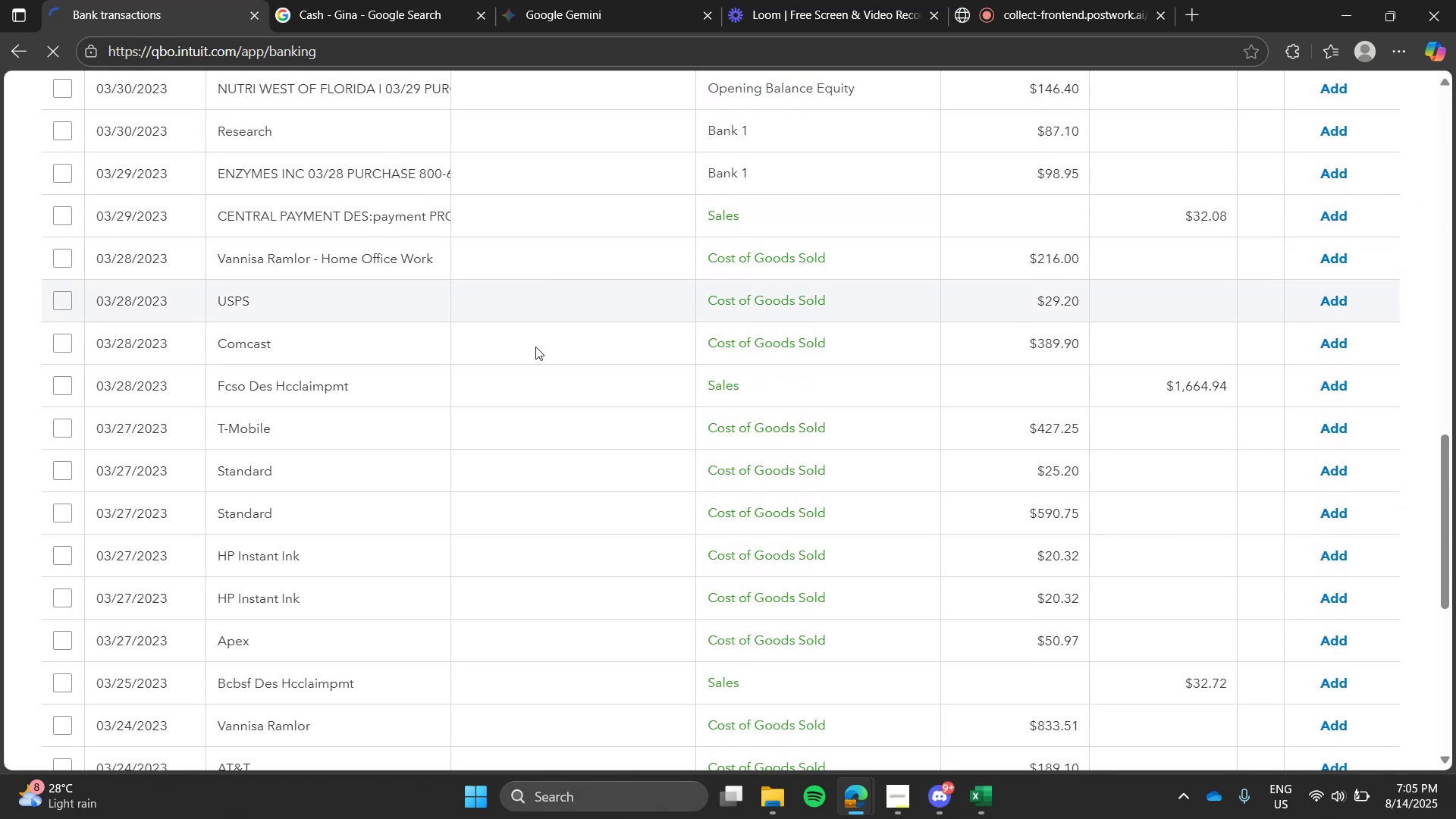 
wait(7.44)
 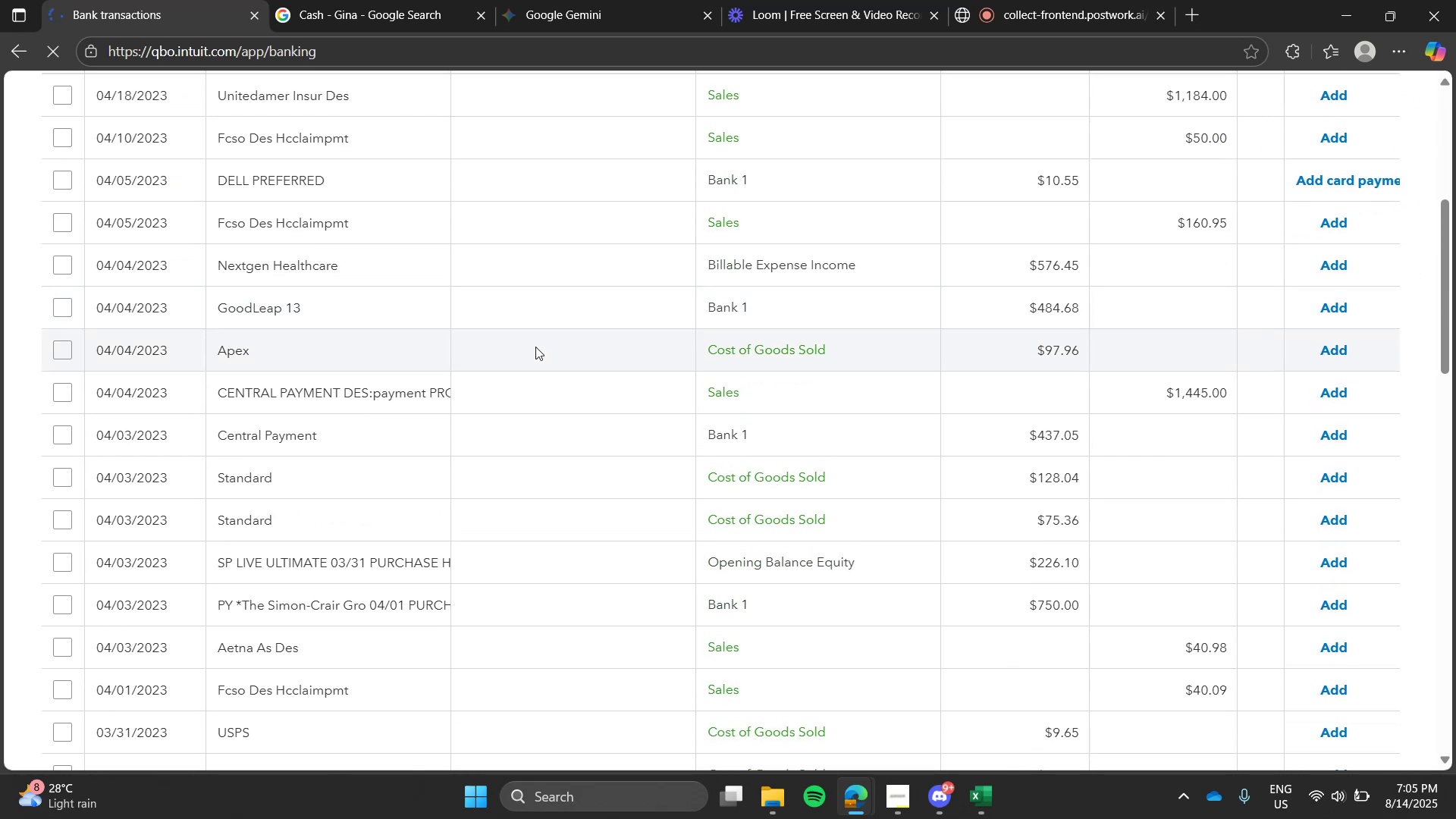 
left_click([535, 347])
 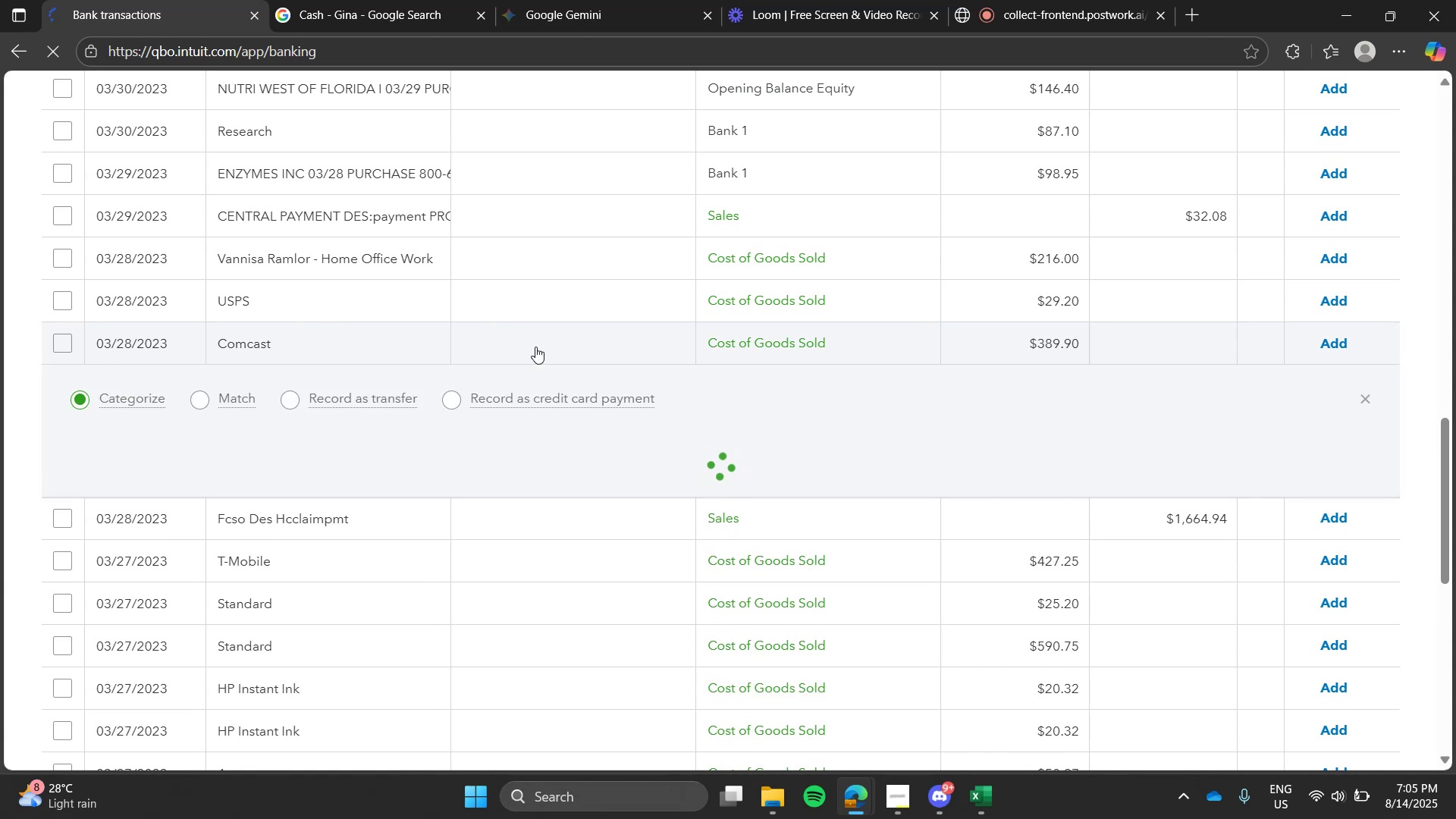 
left_click_drag(start_coordinate=[332, 0], to_coordinate=[400, 134])
 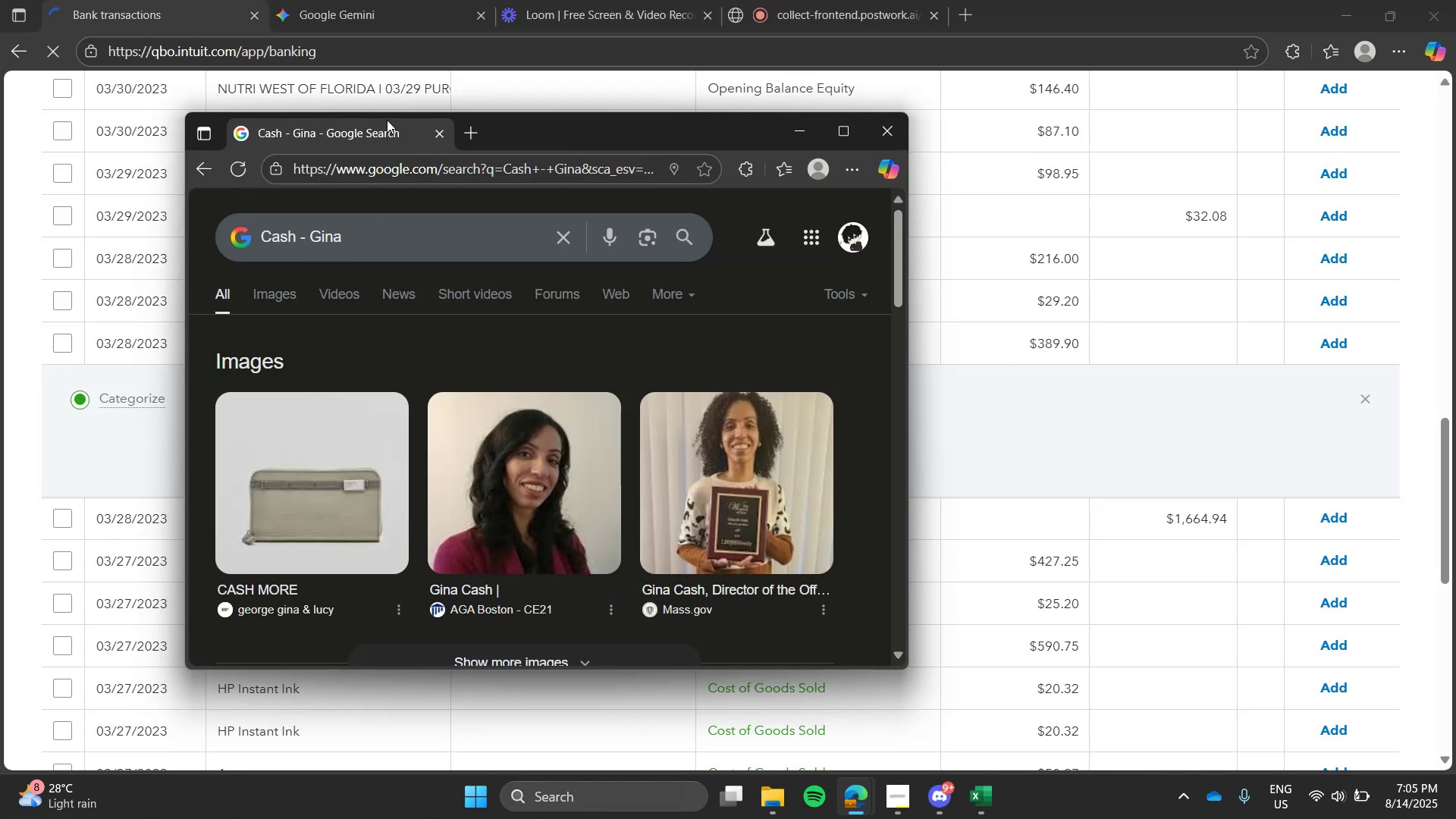 
left_click_drag(start_coordinate=[384, 124], to_coordinate=[366, 0])
 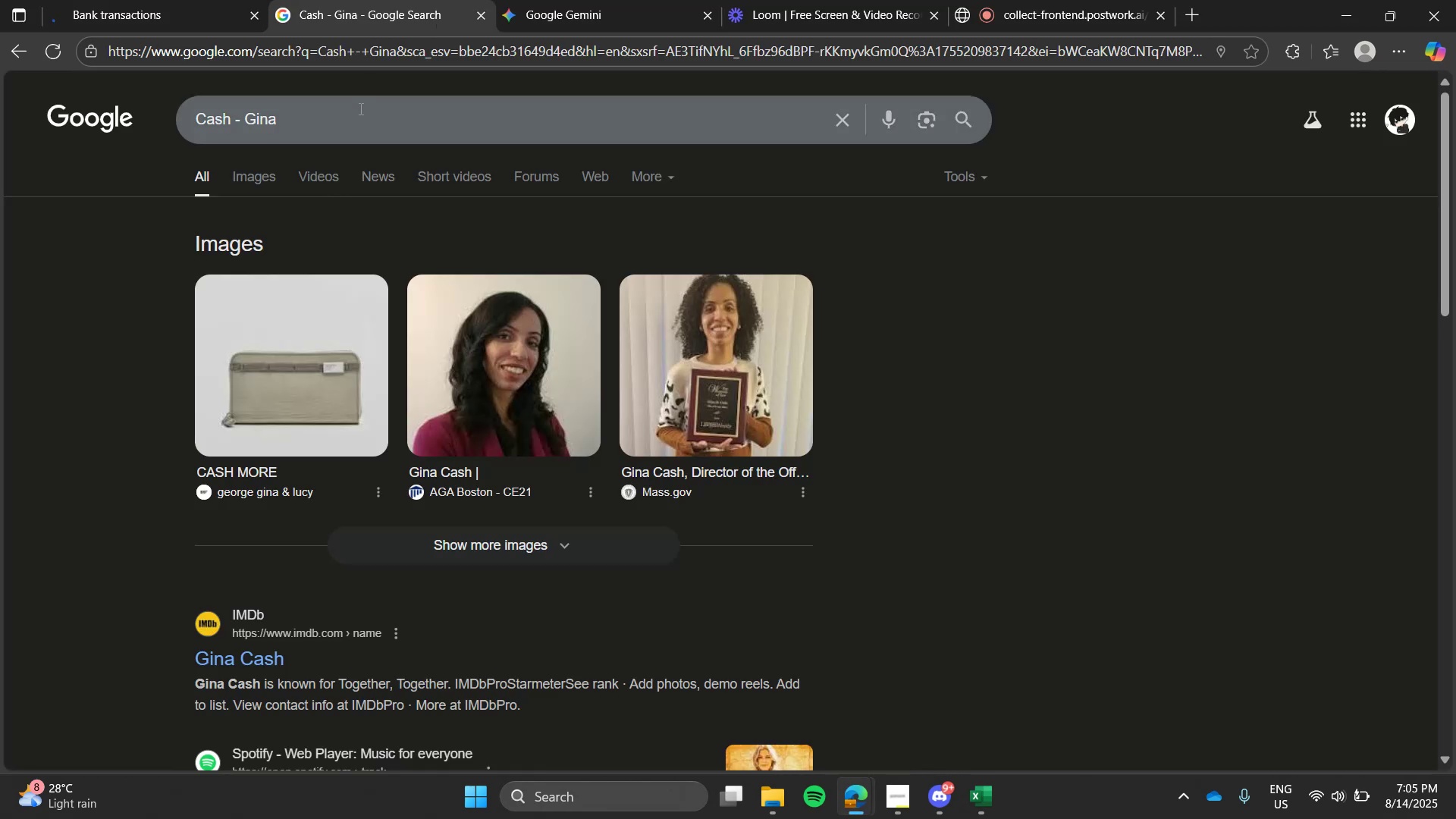 
double_click([359, 108])
 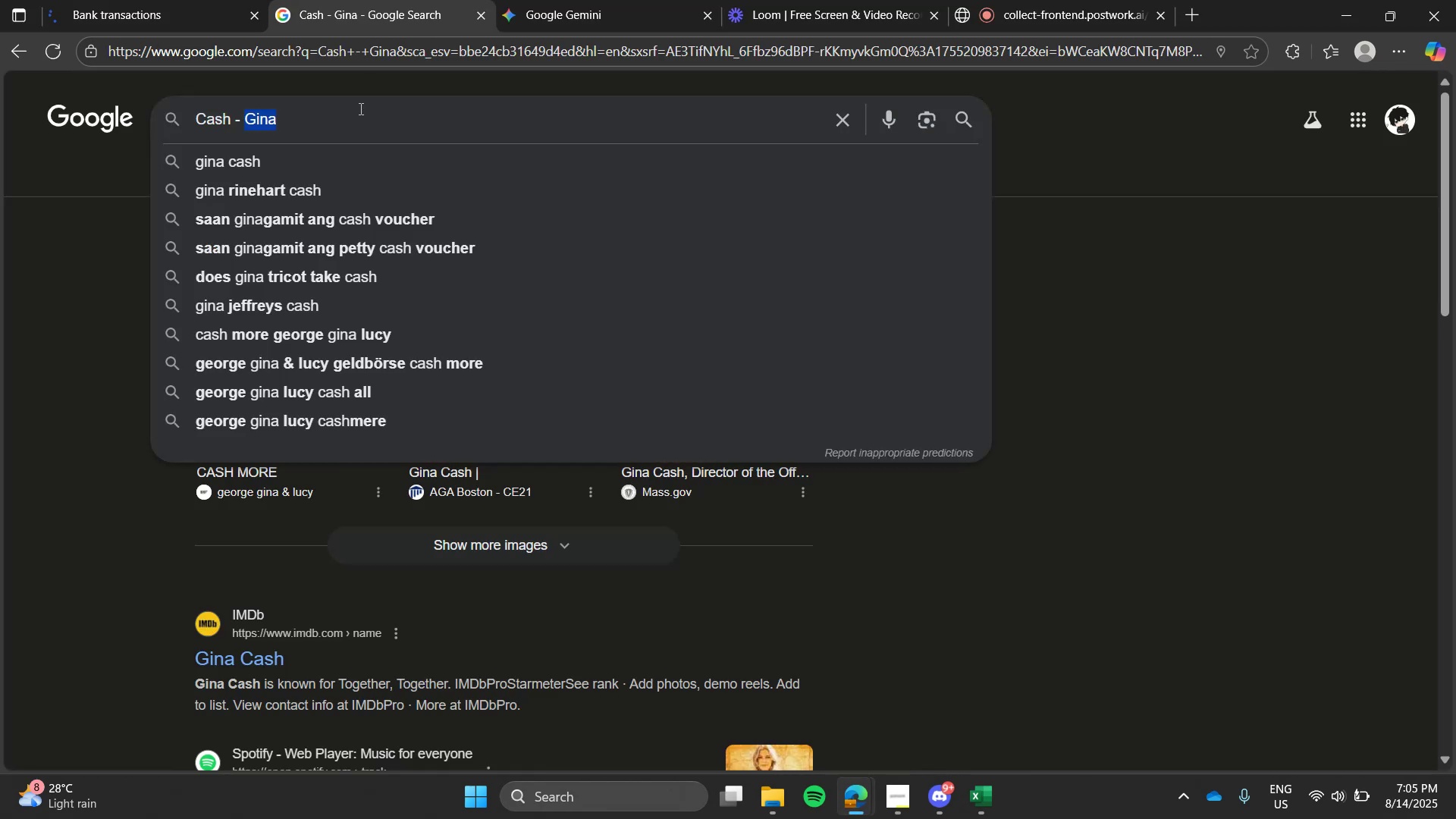 
key(C)
 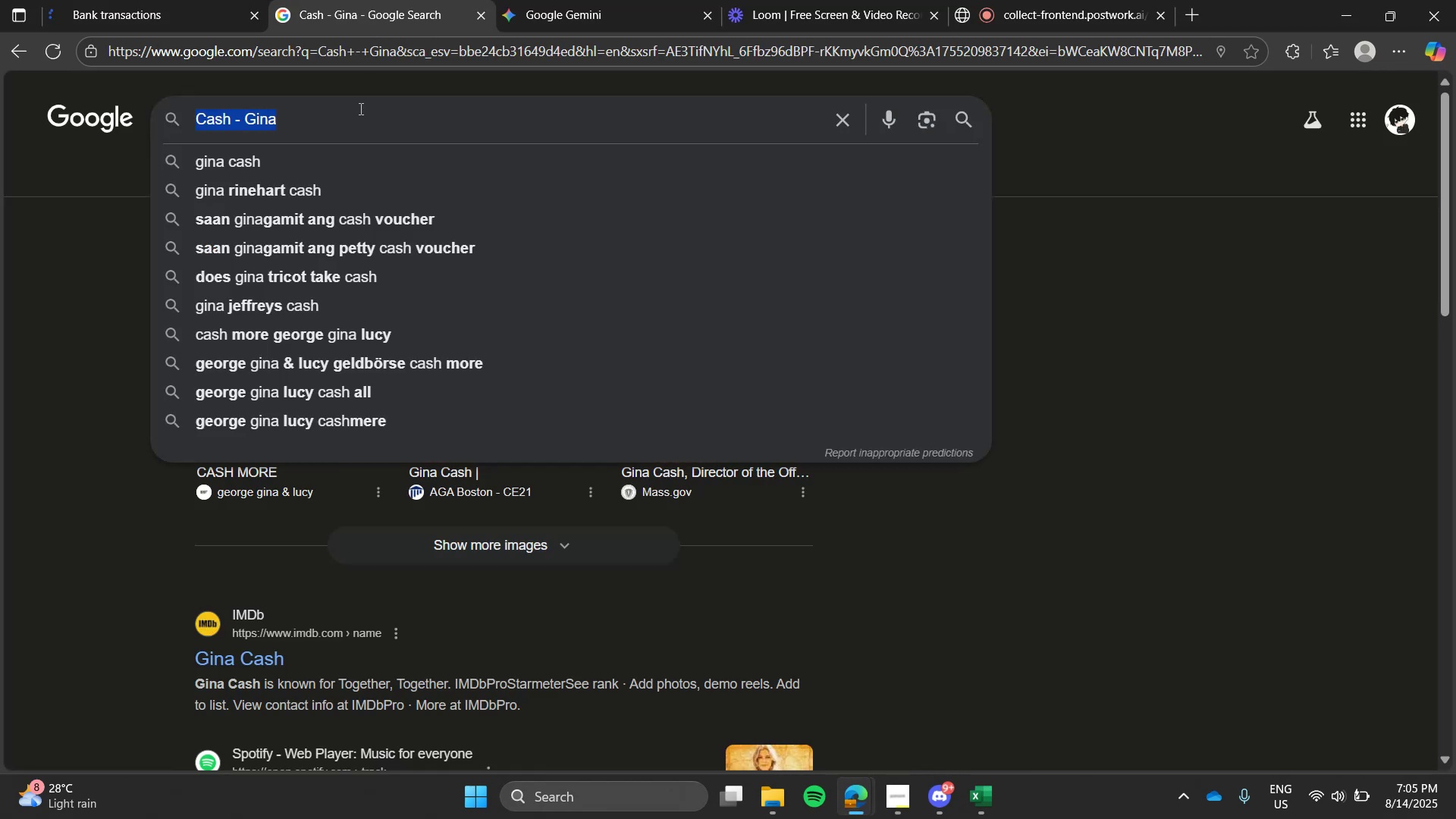 
triple_click([359, 108])
 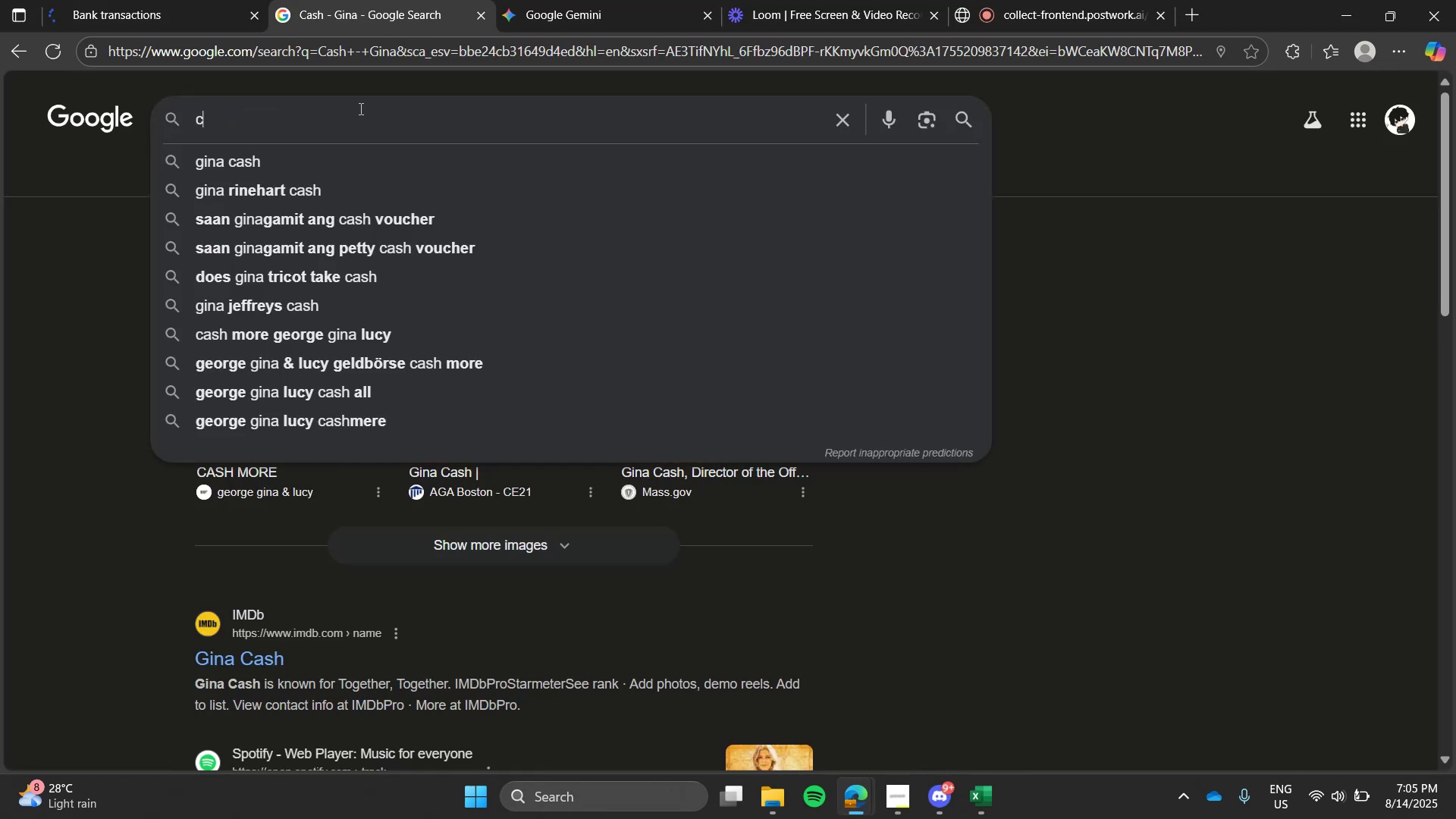 
type(omcast)
 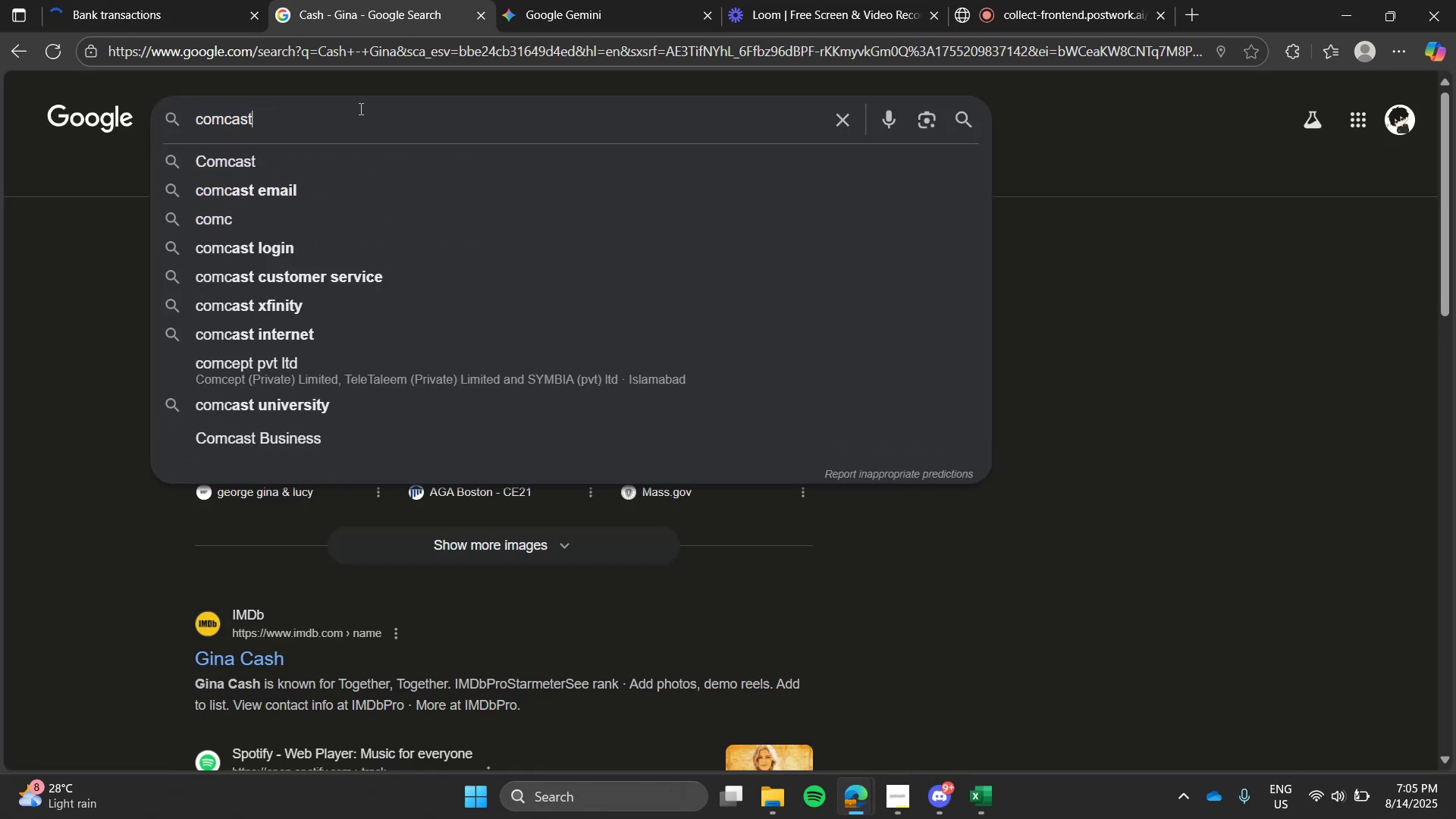 
key(Enter)
 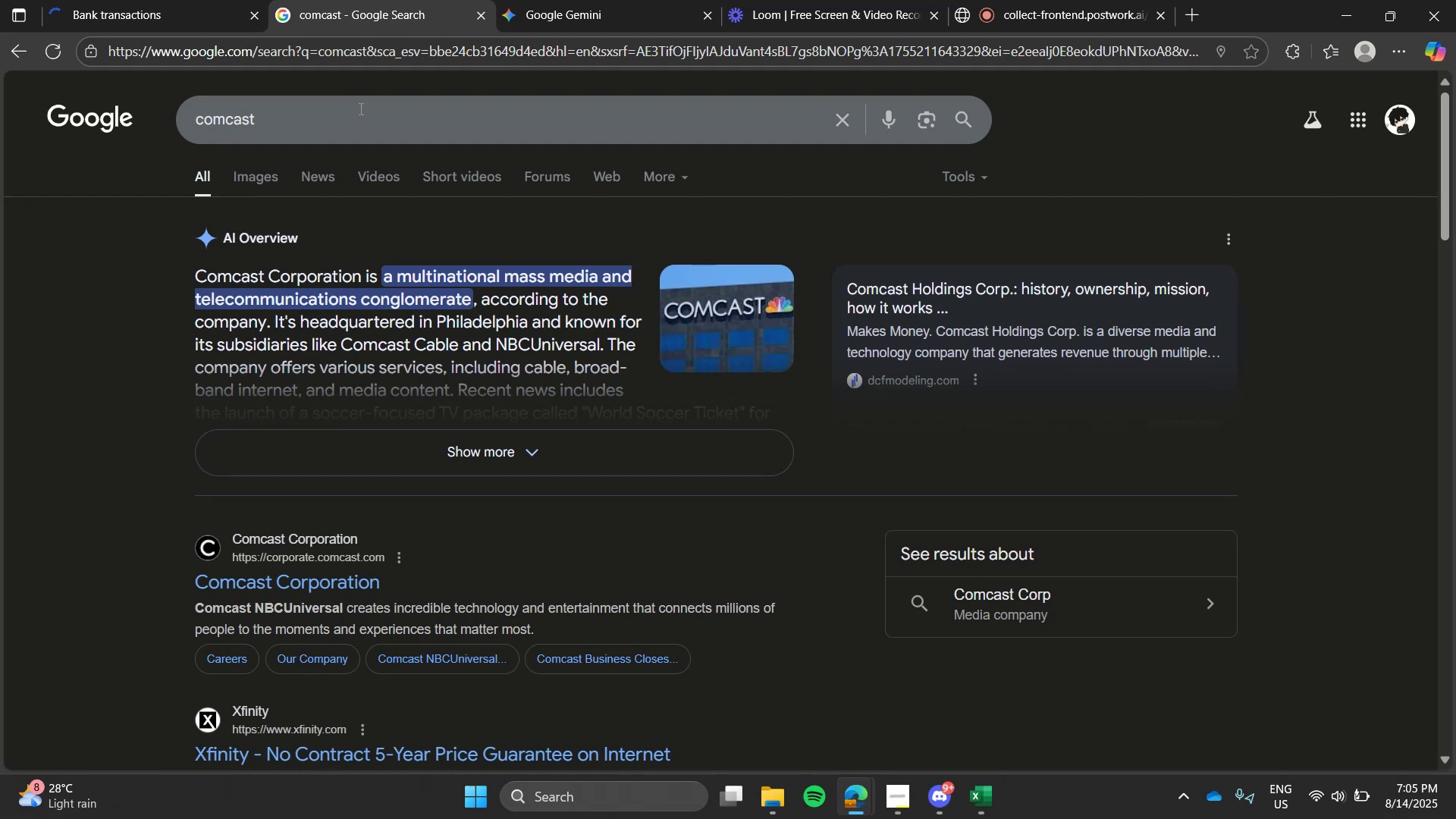 
wait(5.34)
 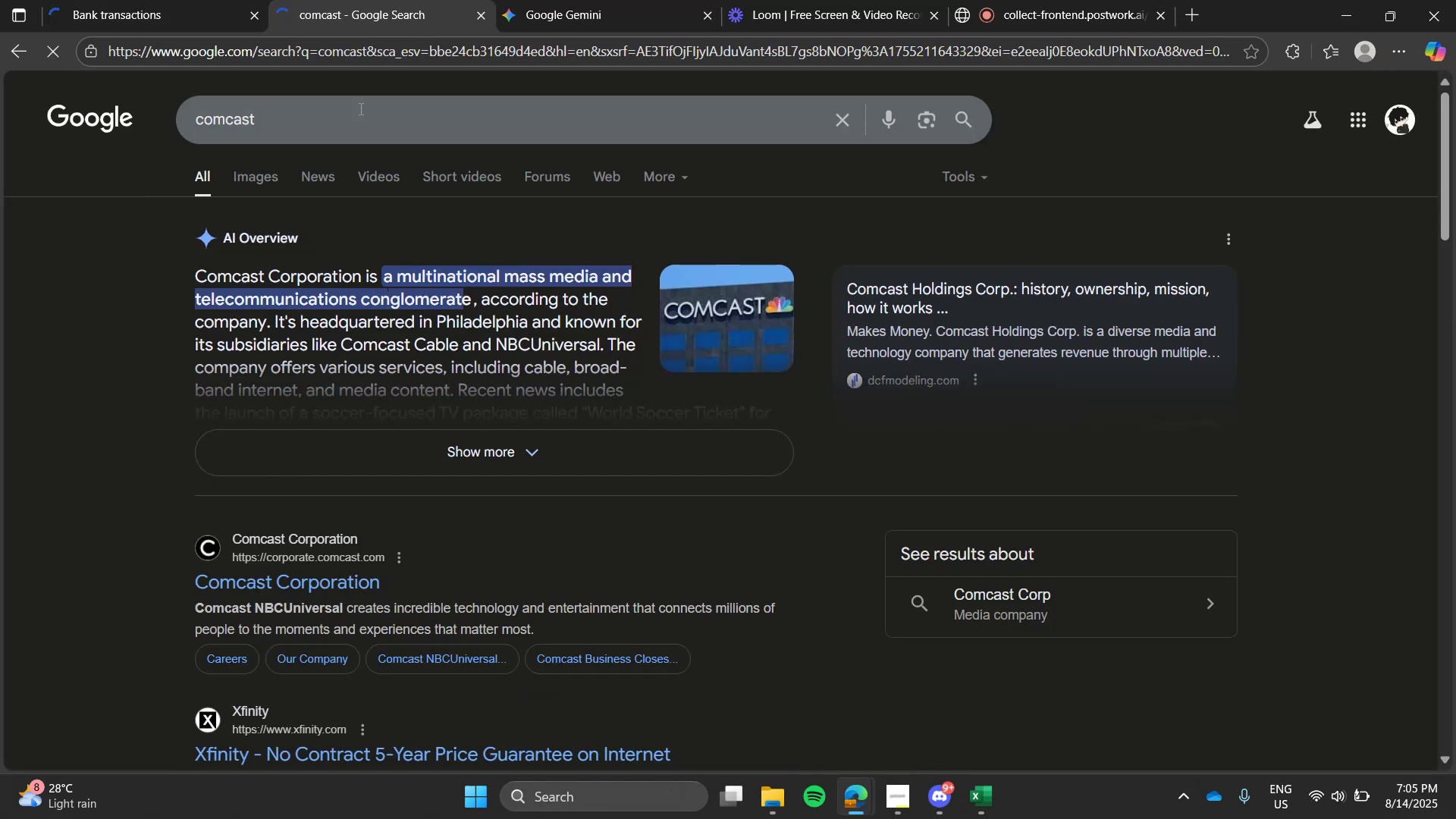 
left_click([200, 0])
 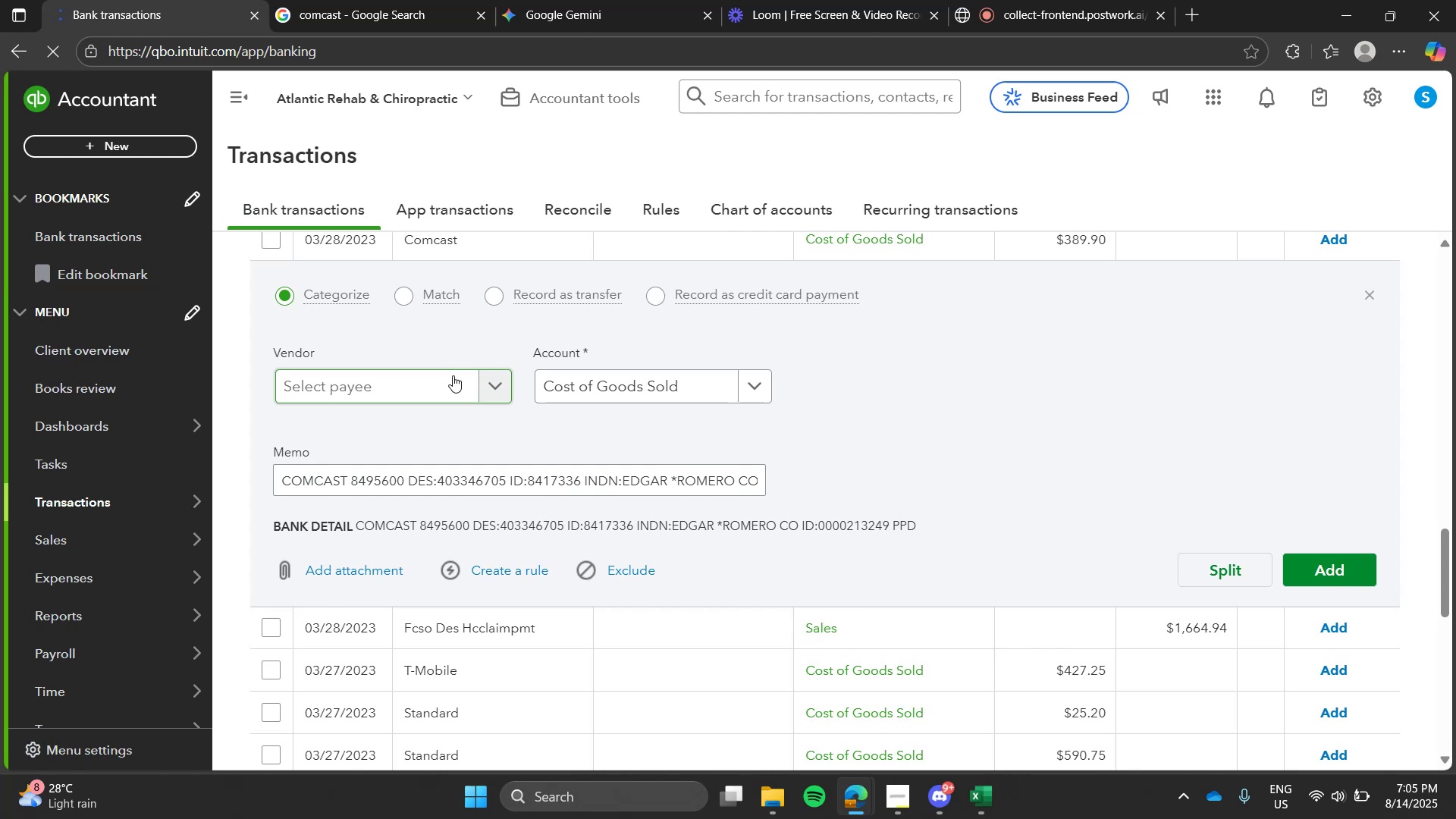 
wait(27.79)
 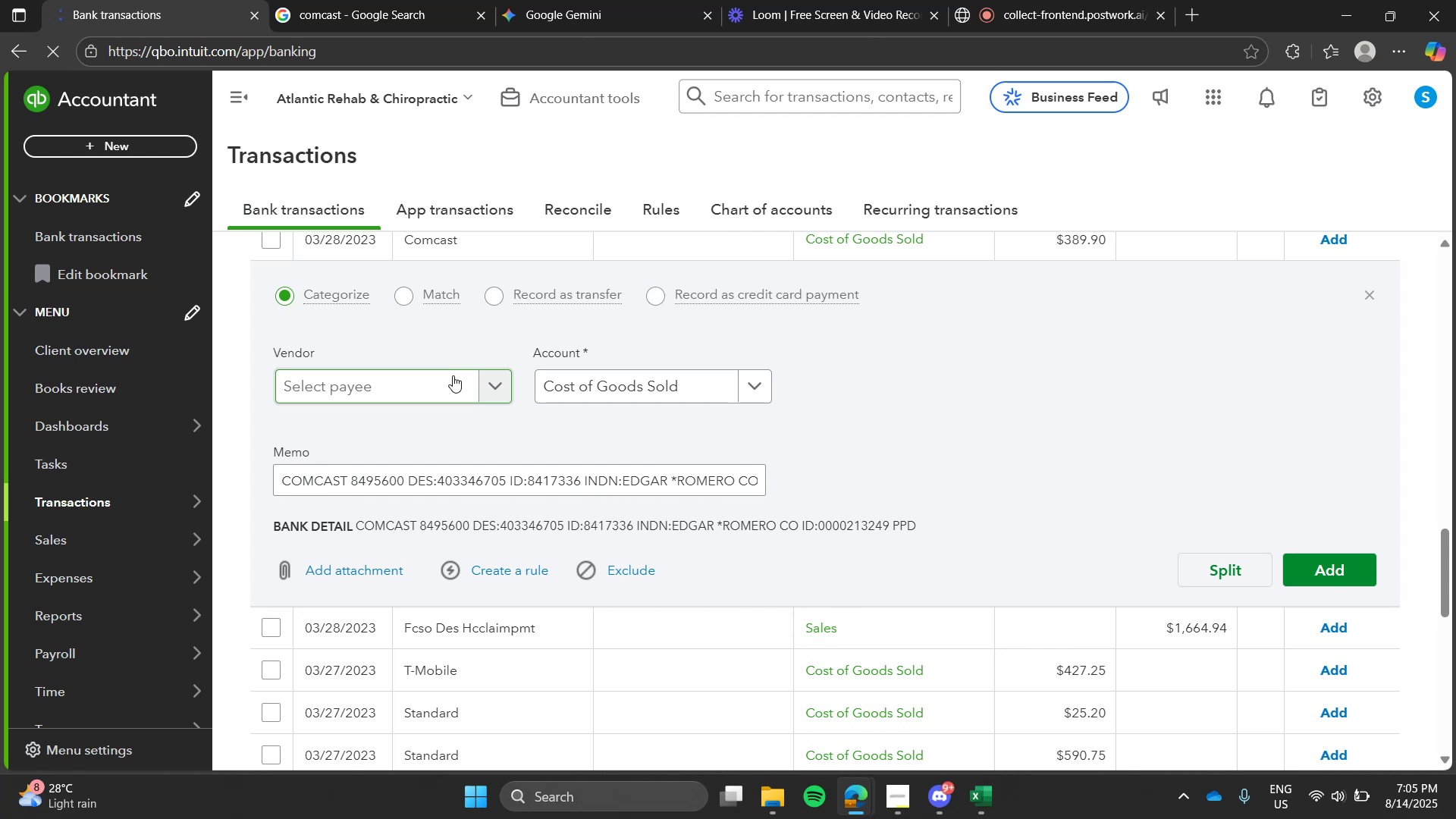 
left_click([742, 561])
 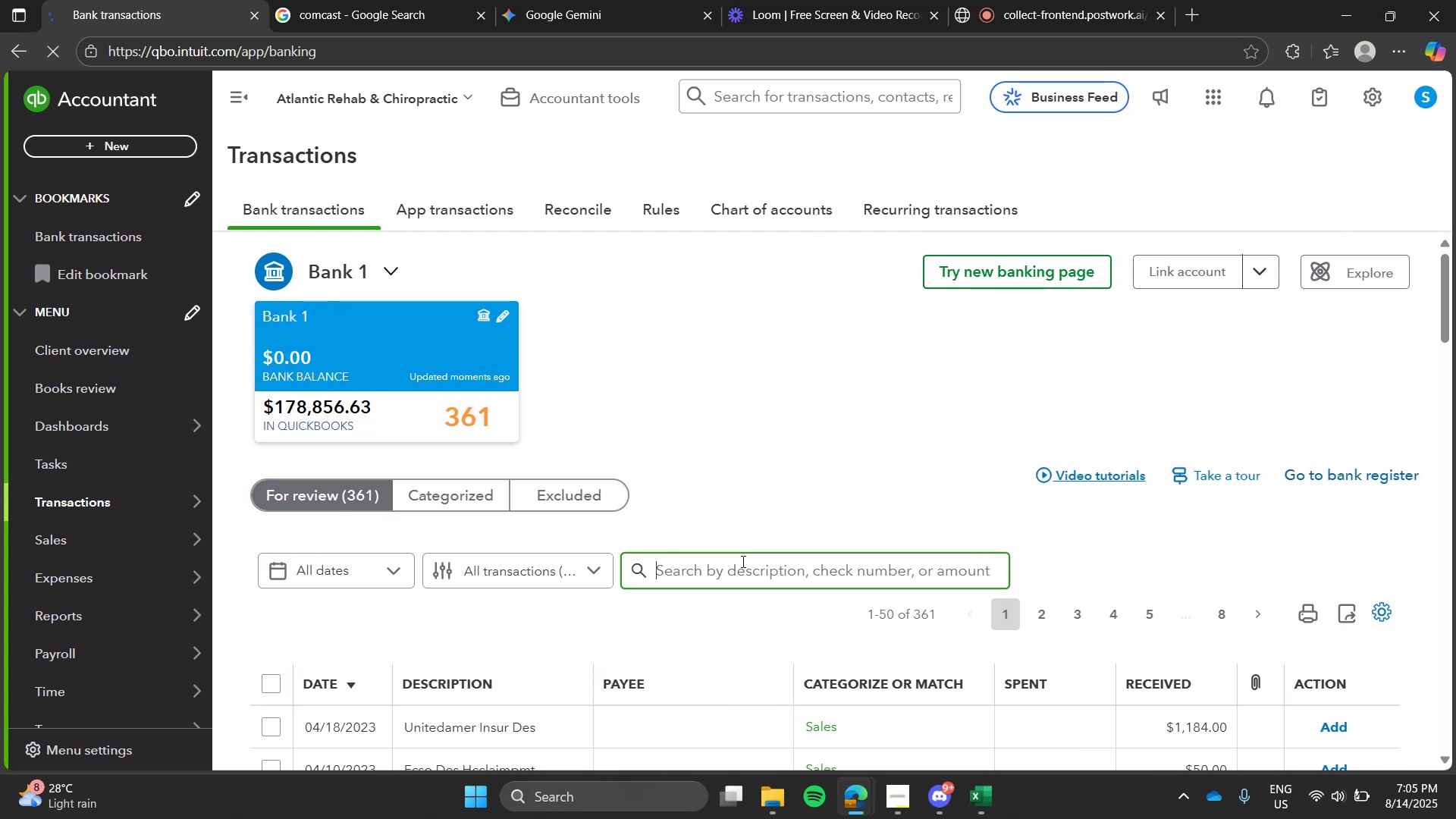 
type(comcast)
 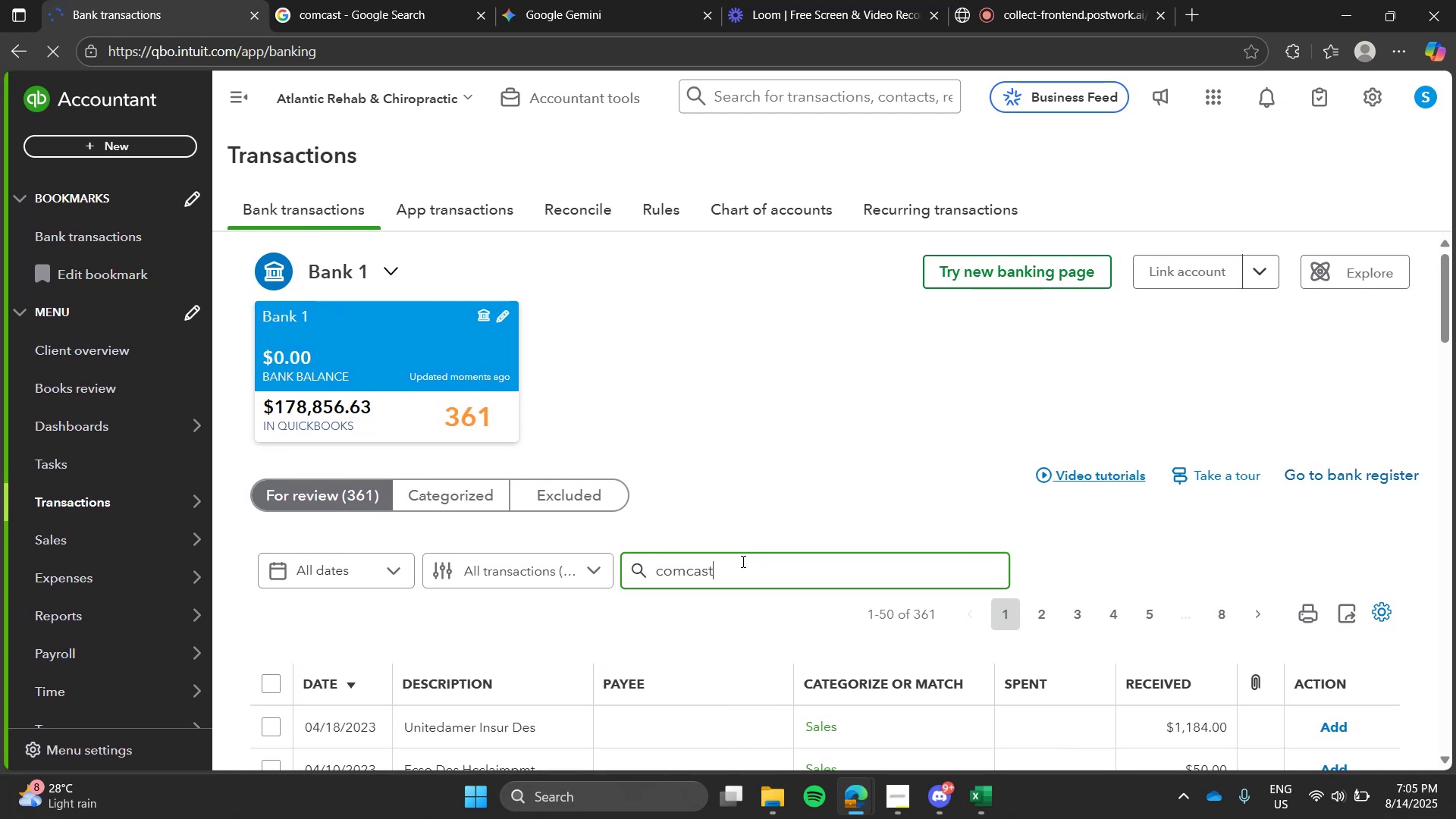 
key(Enter)
 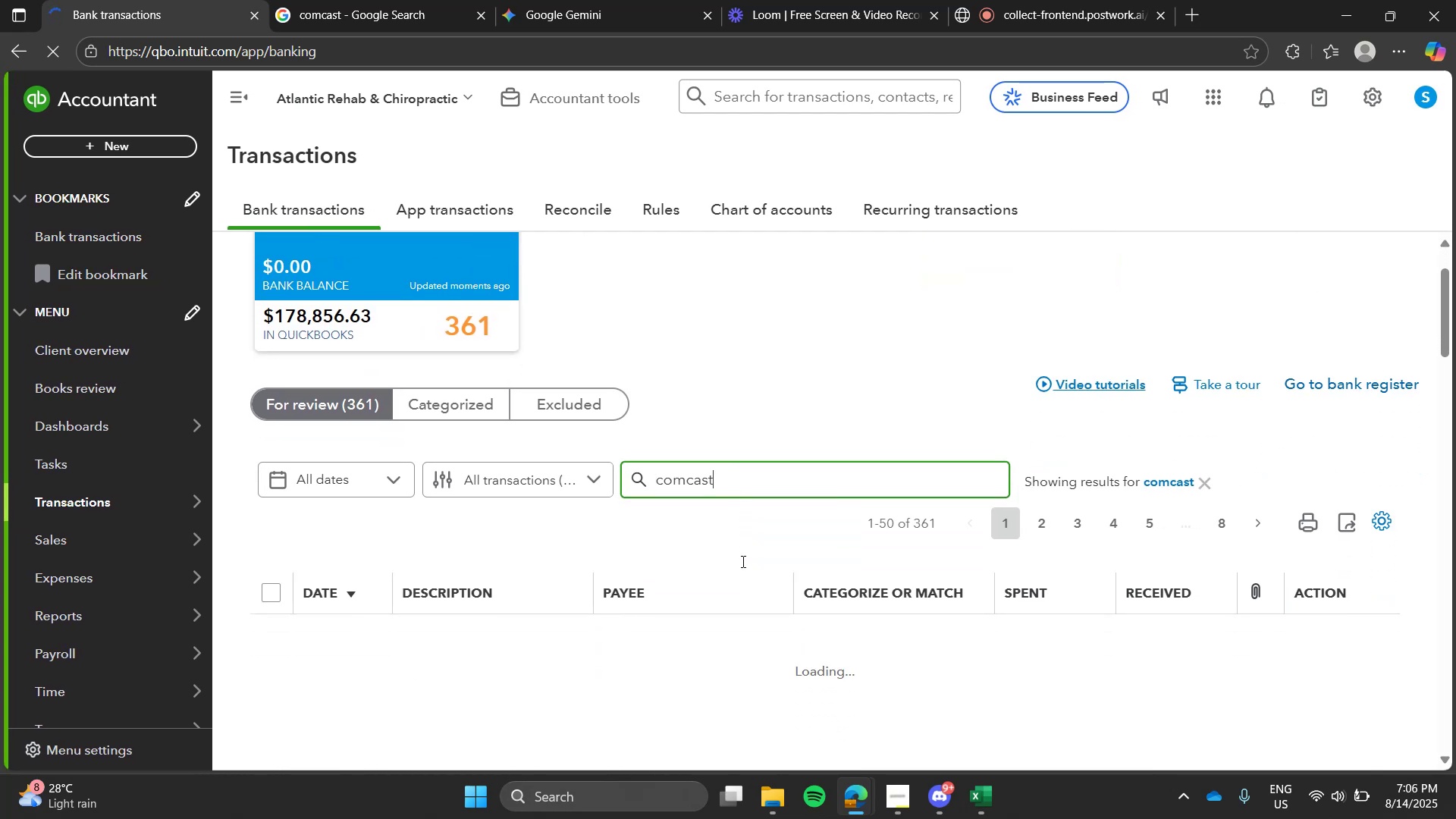 
mouse_move([520, 505])
 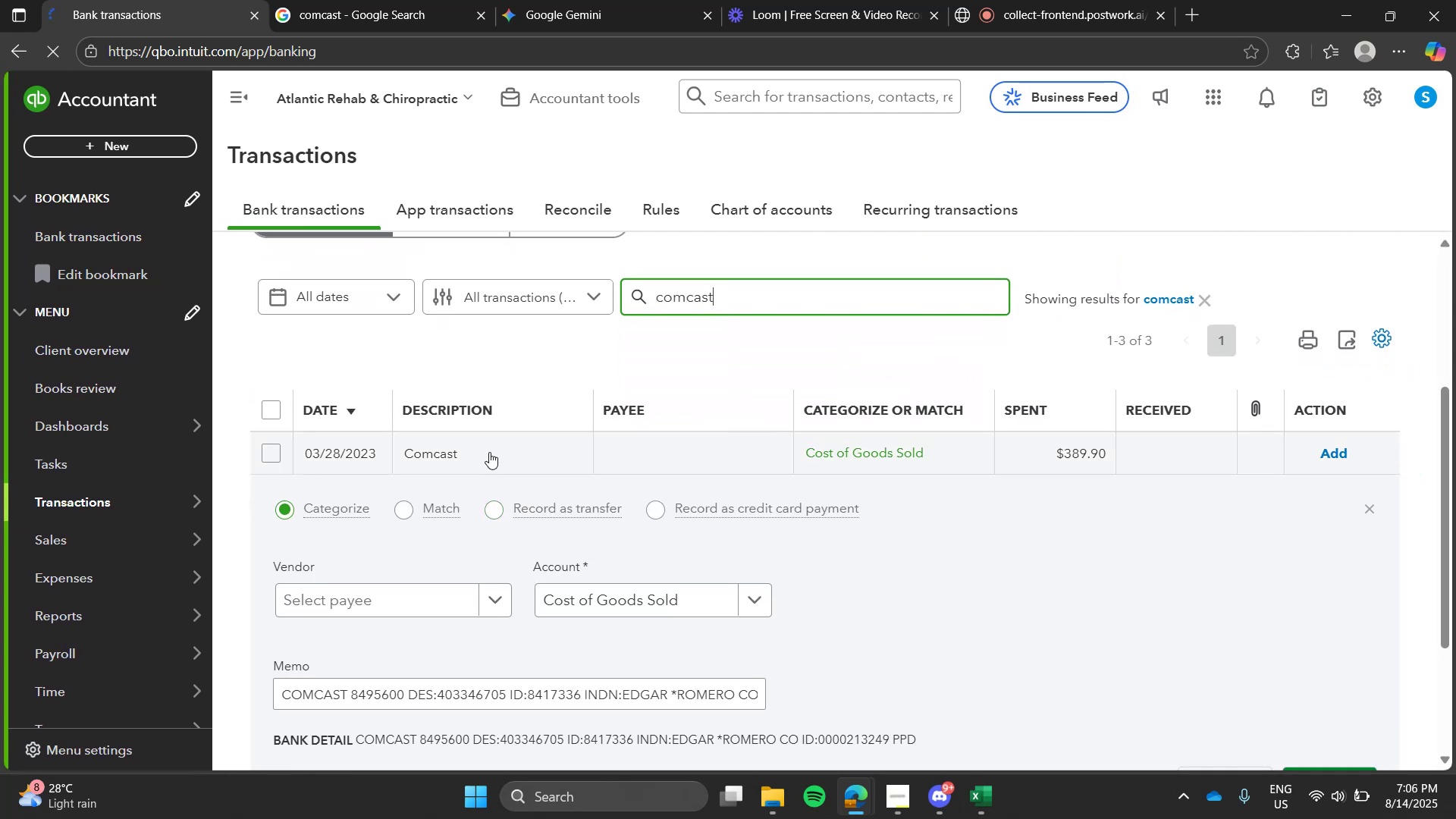 
left_click([489, 452])
 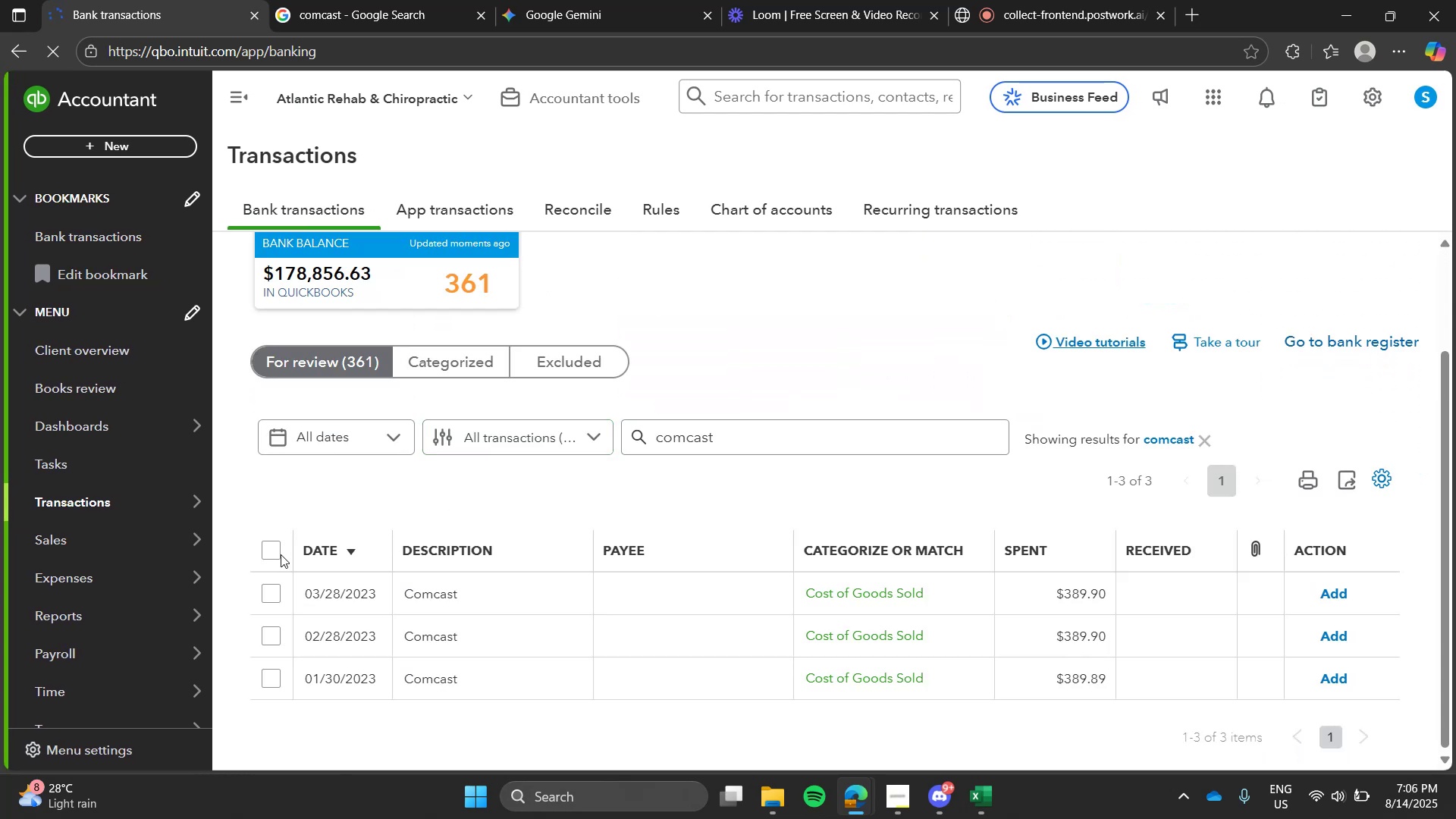 
left_click([278, 554])
 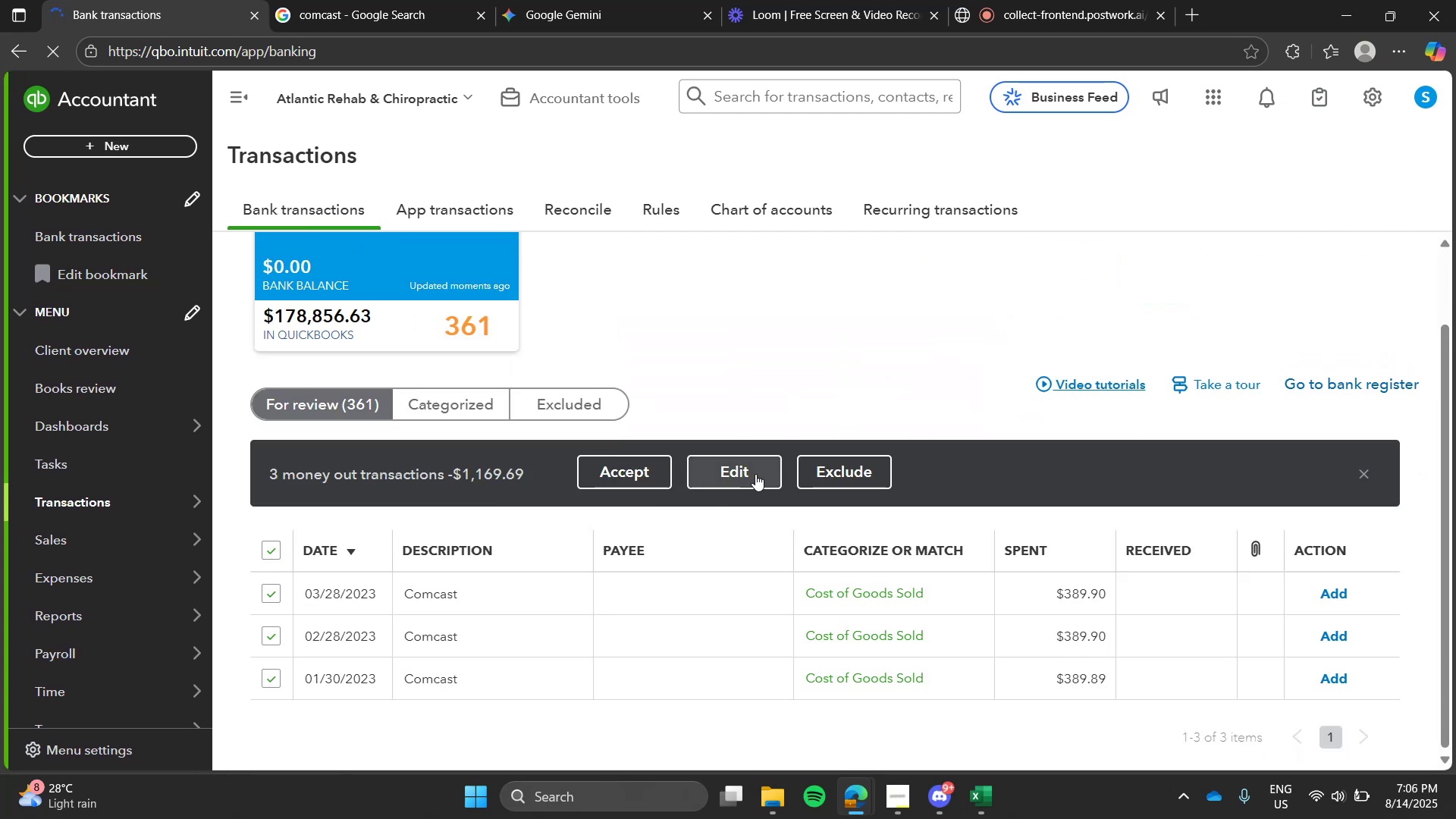 
left_click([755, 474])
 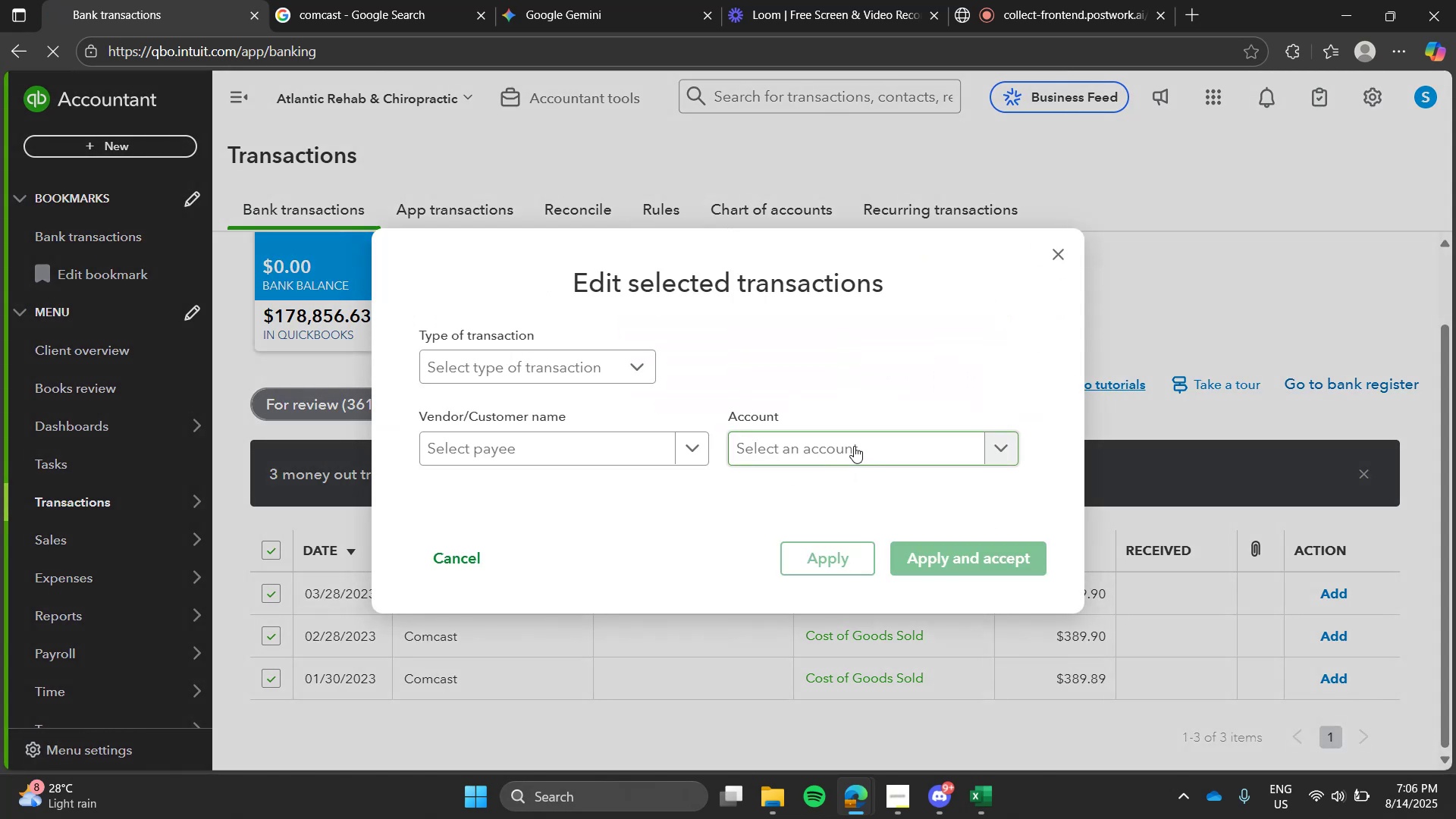 
left_click([854, 446])
 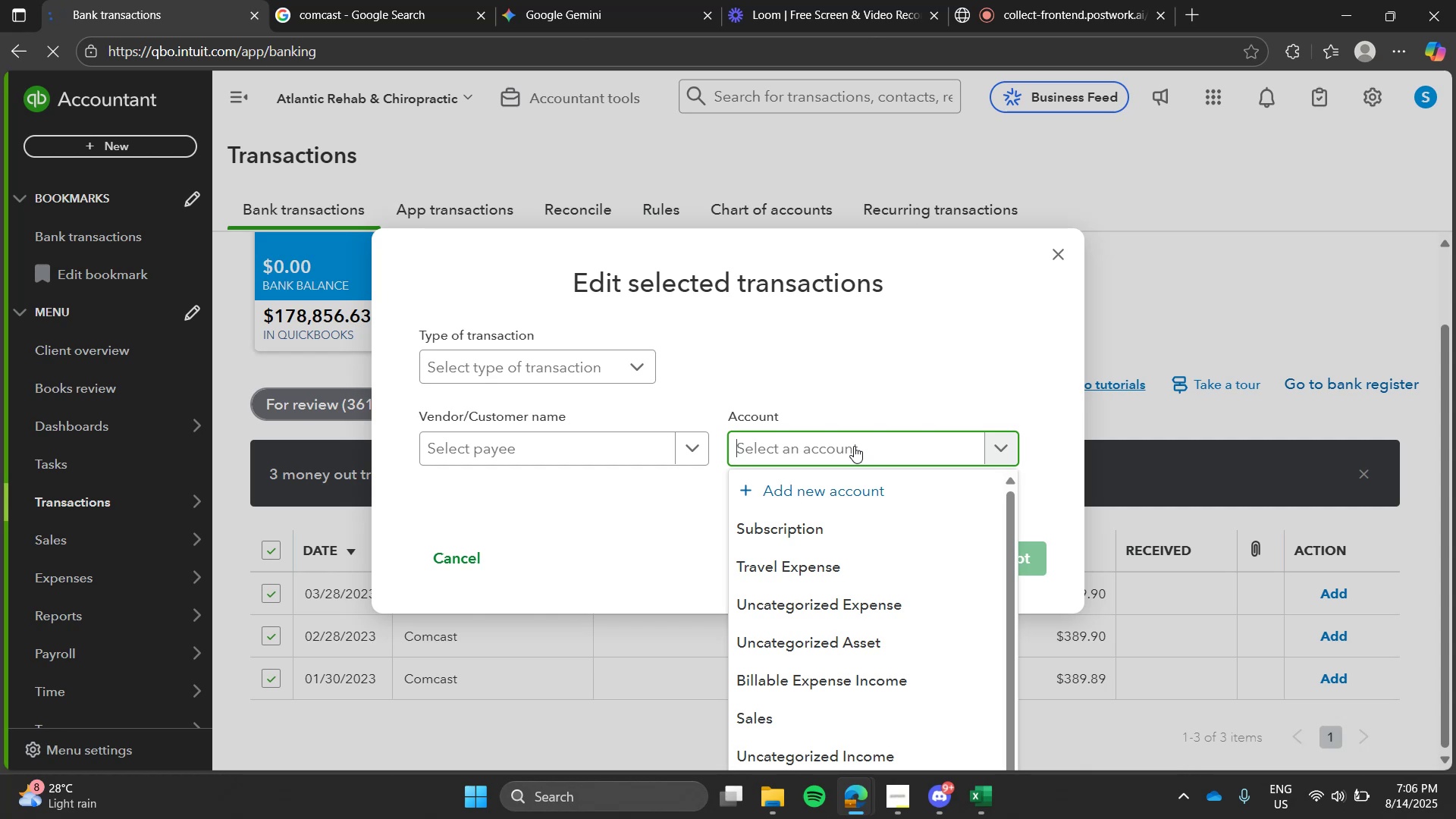 
wait(13.75)
 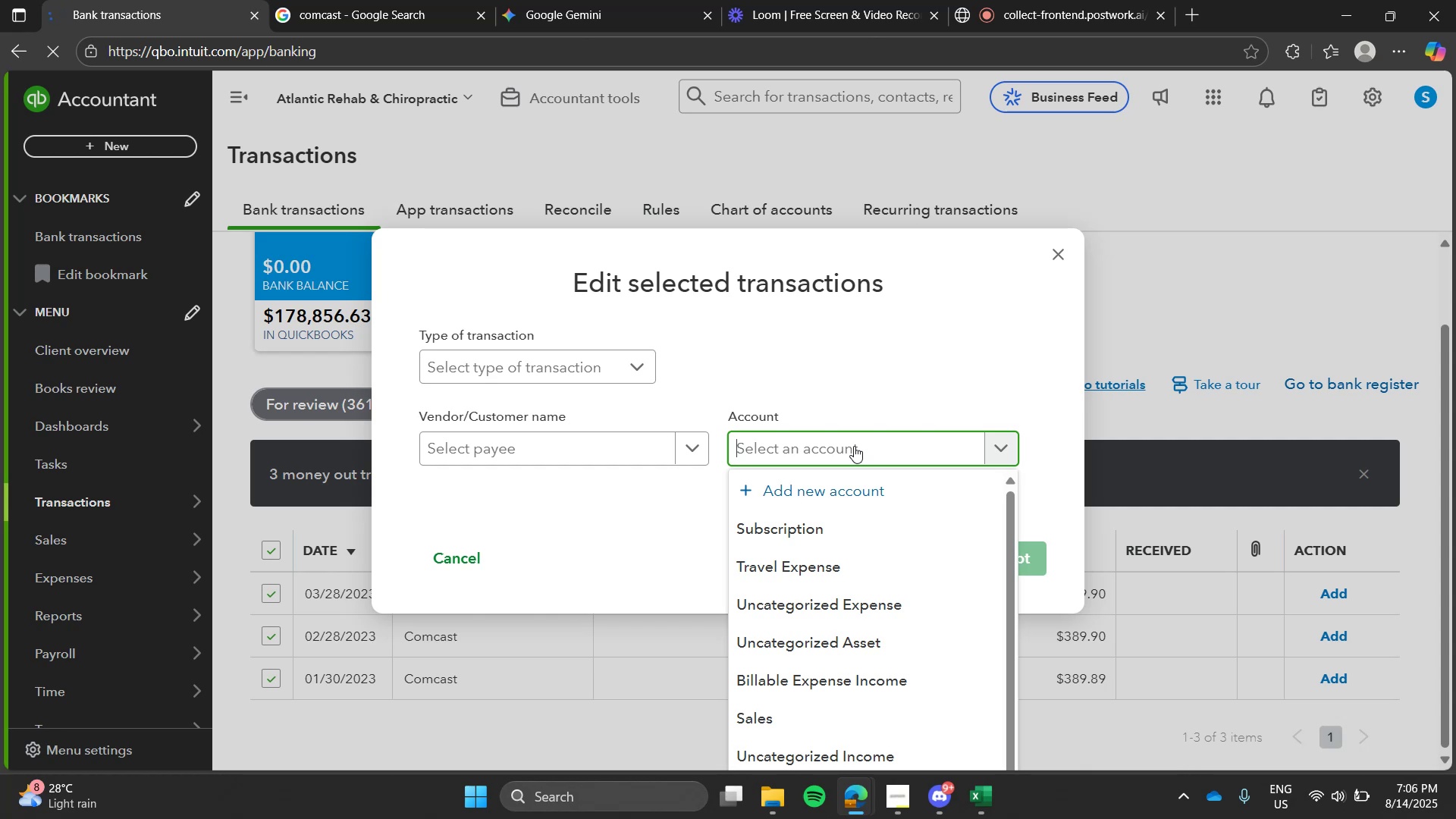 
left_click([835, 485])
 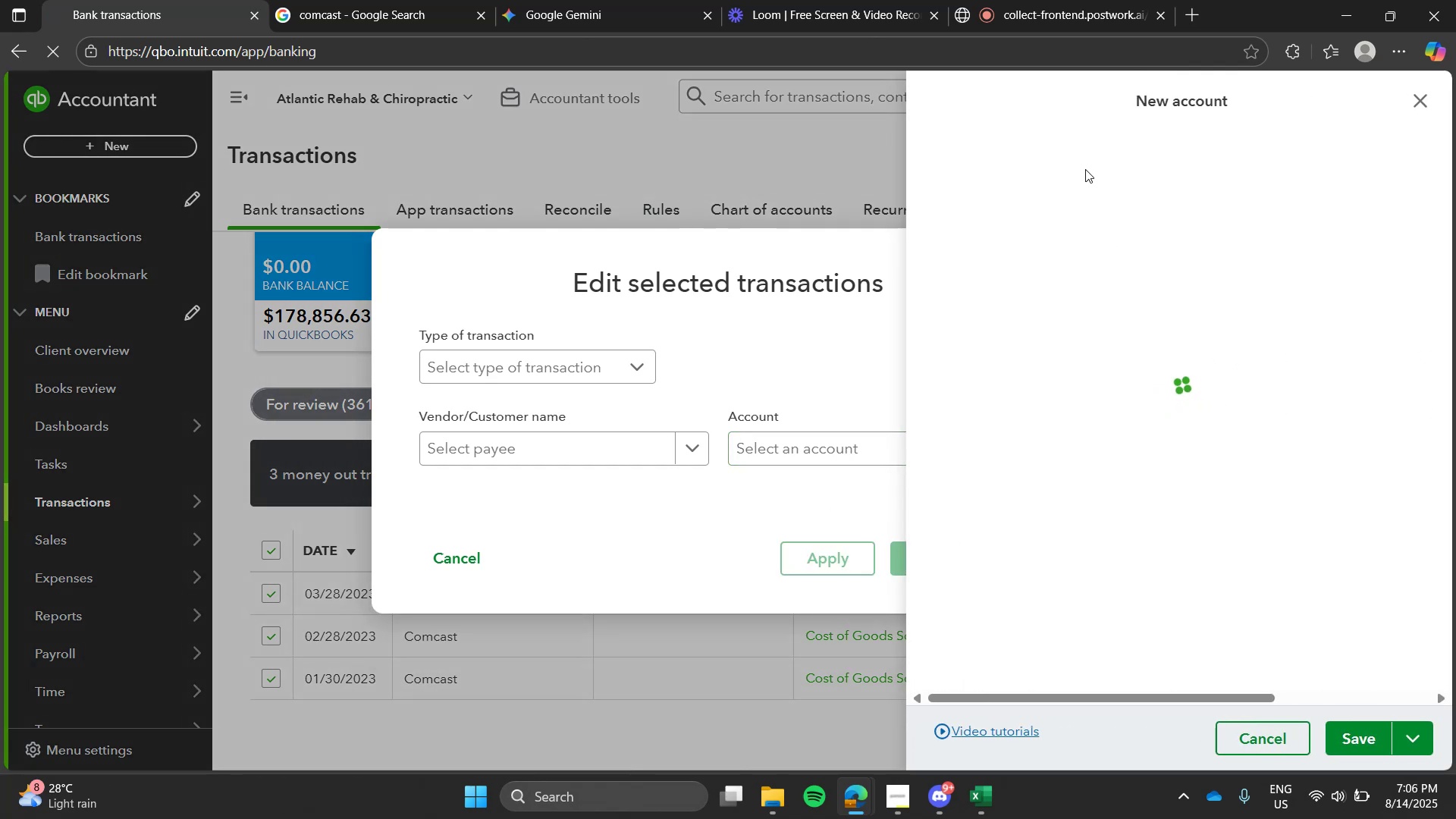 
left_click([1061, 0])
 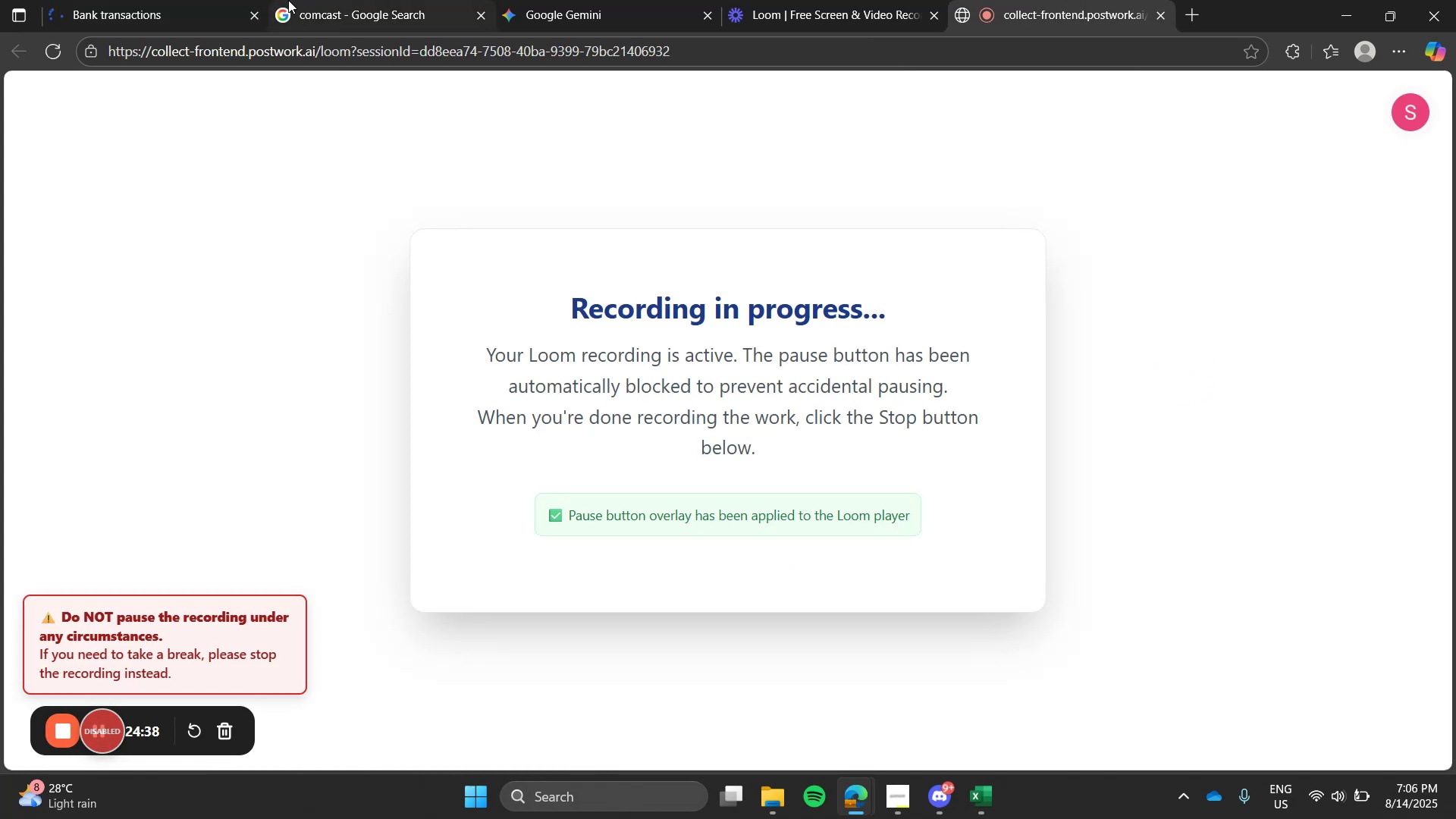 
left_click([219, 0])
 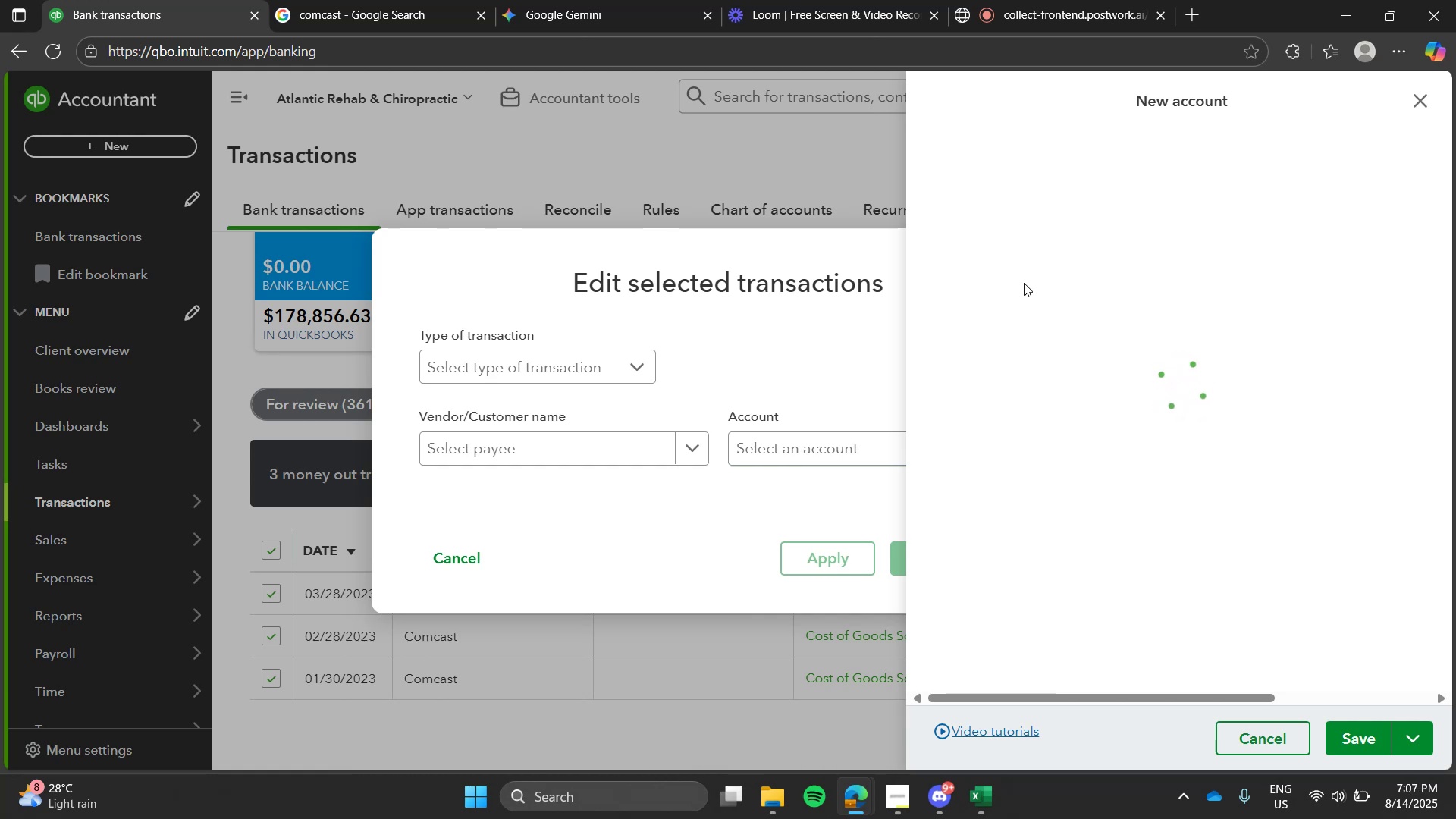 
wait(41.99)
 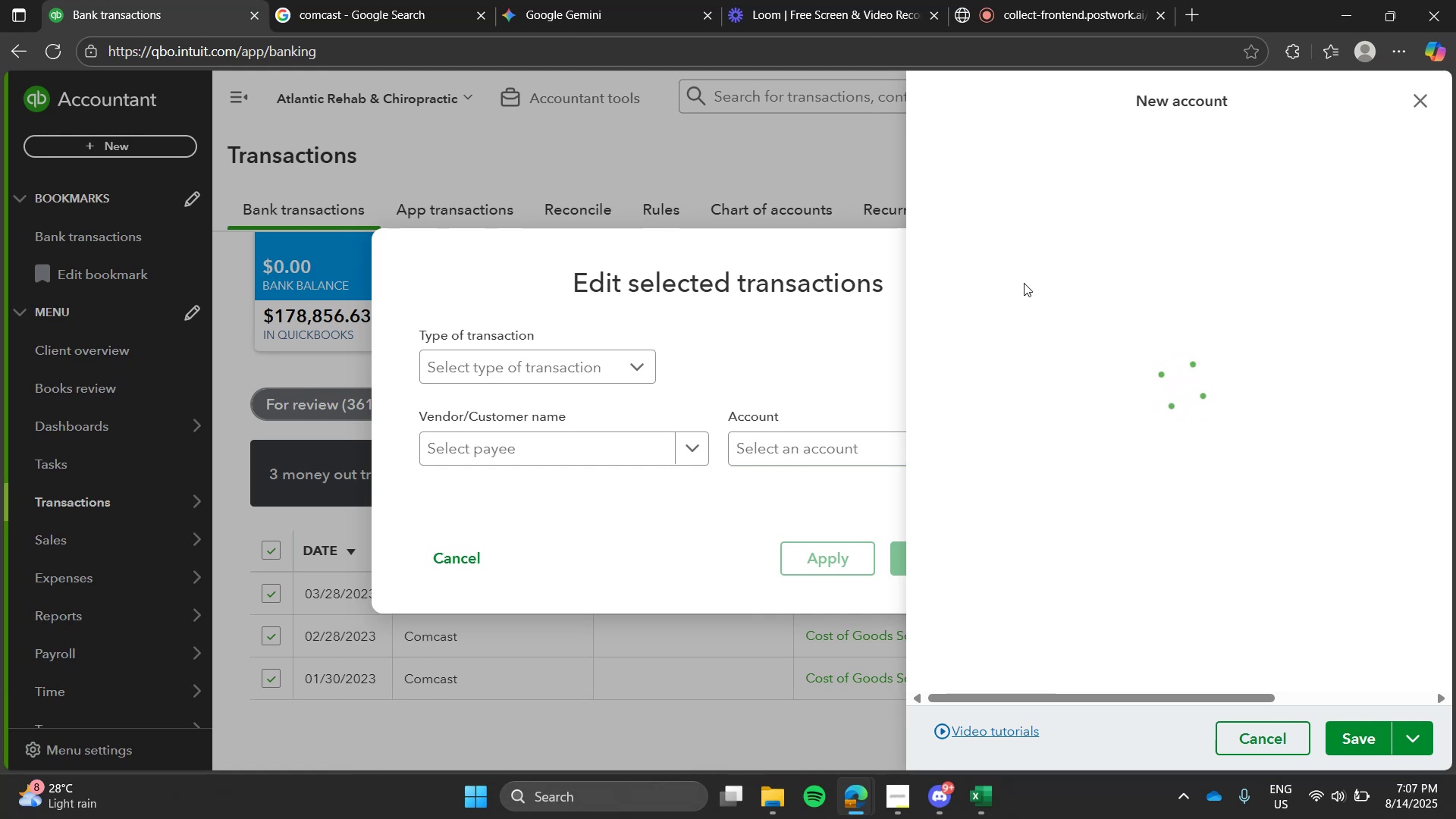 
left_click([1084, 179])
 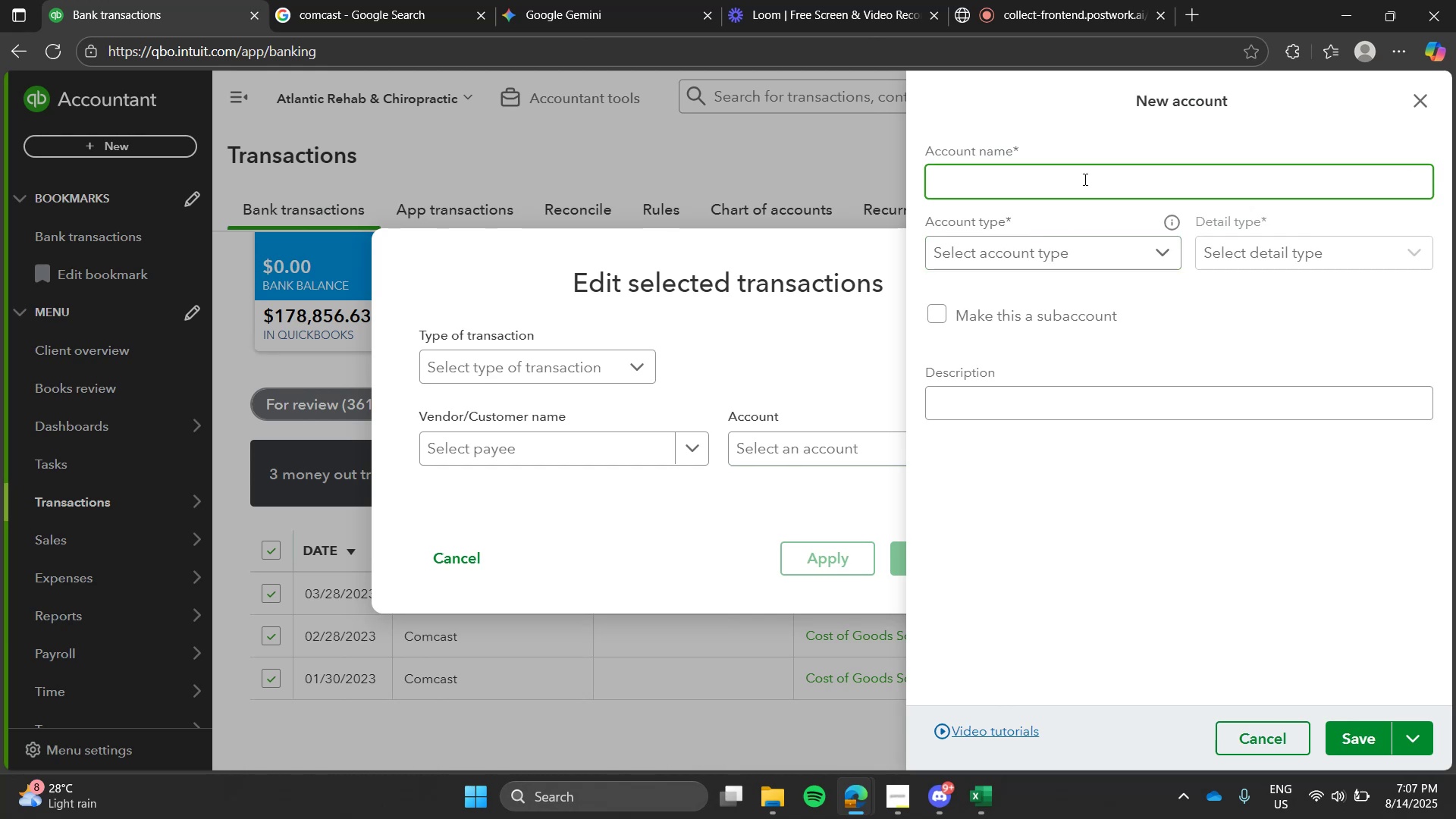 
type(Utilities)
 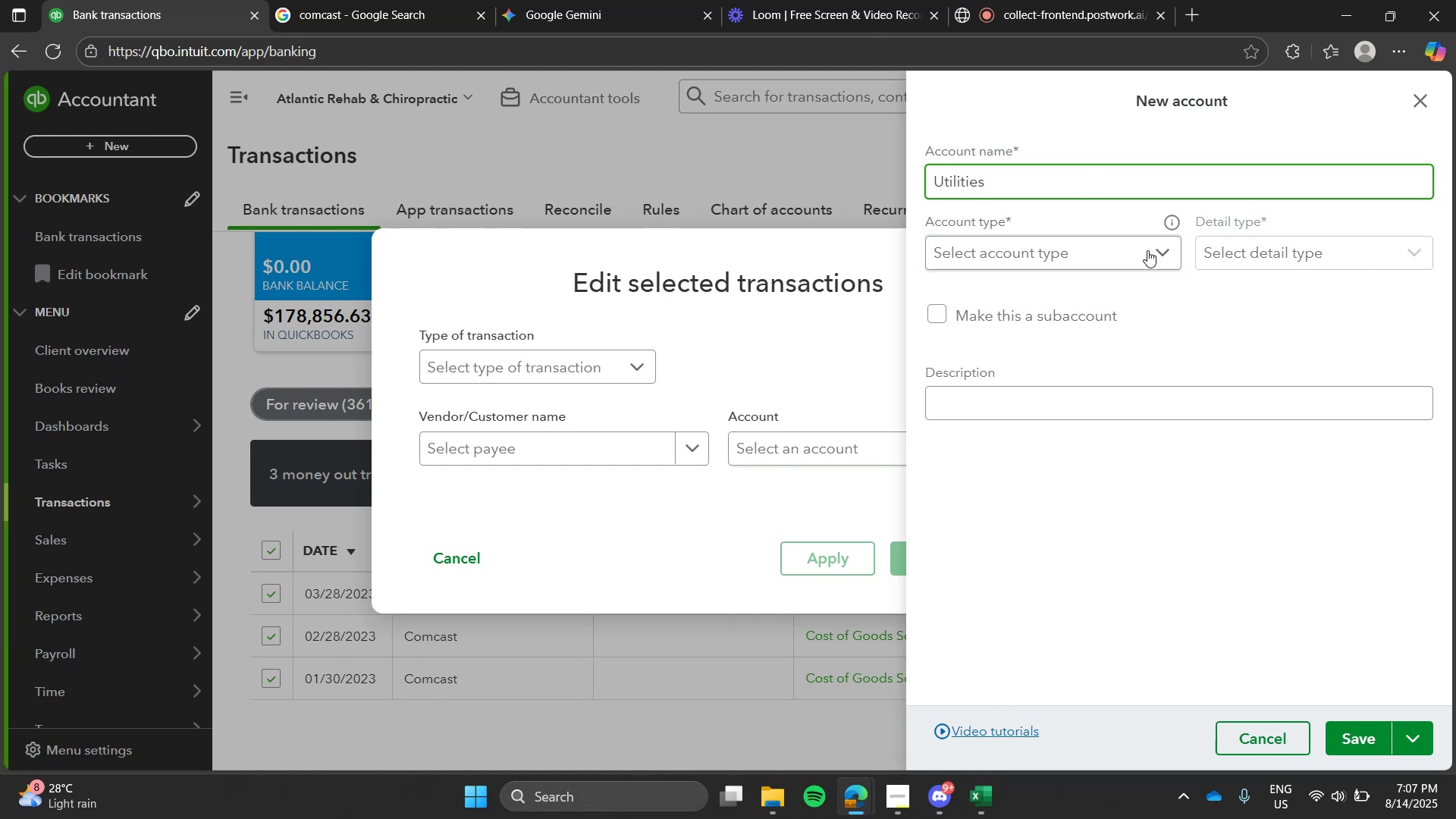 
left_click([1151, 255])
 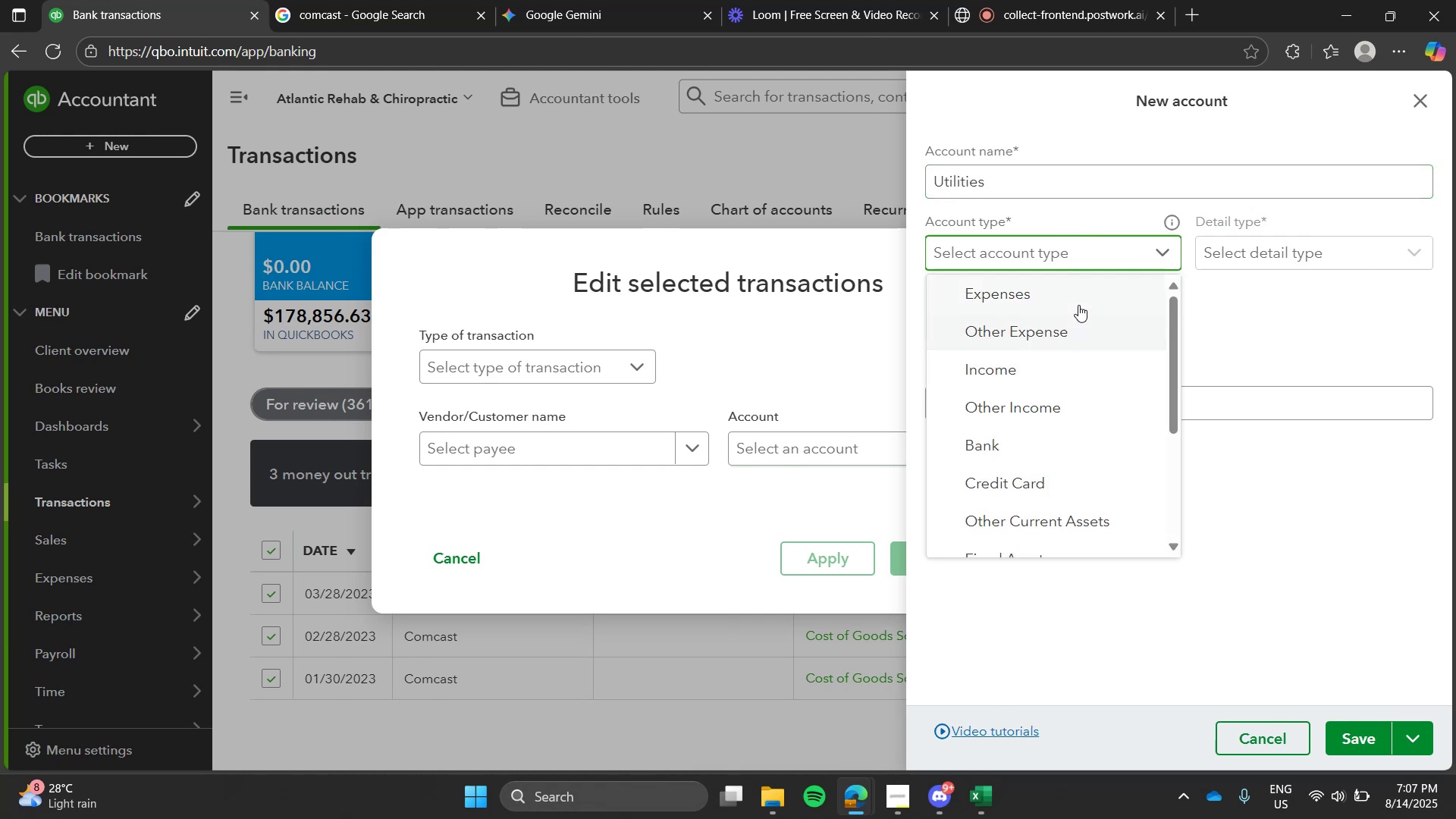 
left_click([1078, 305])
 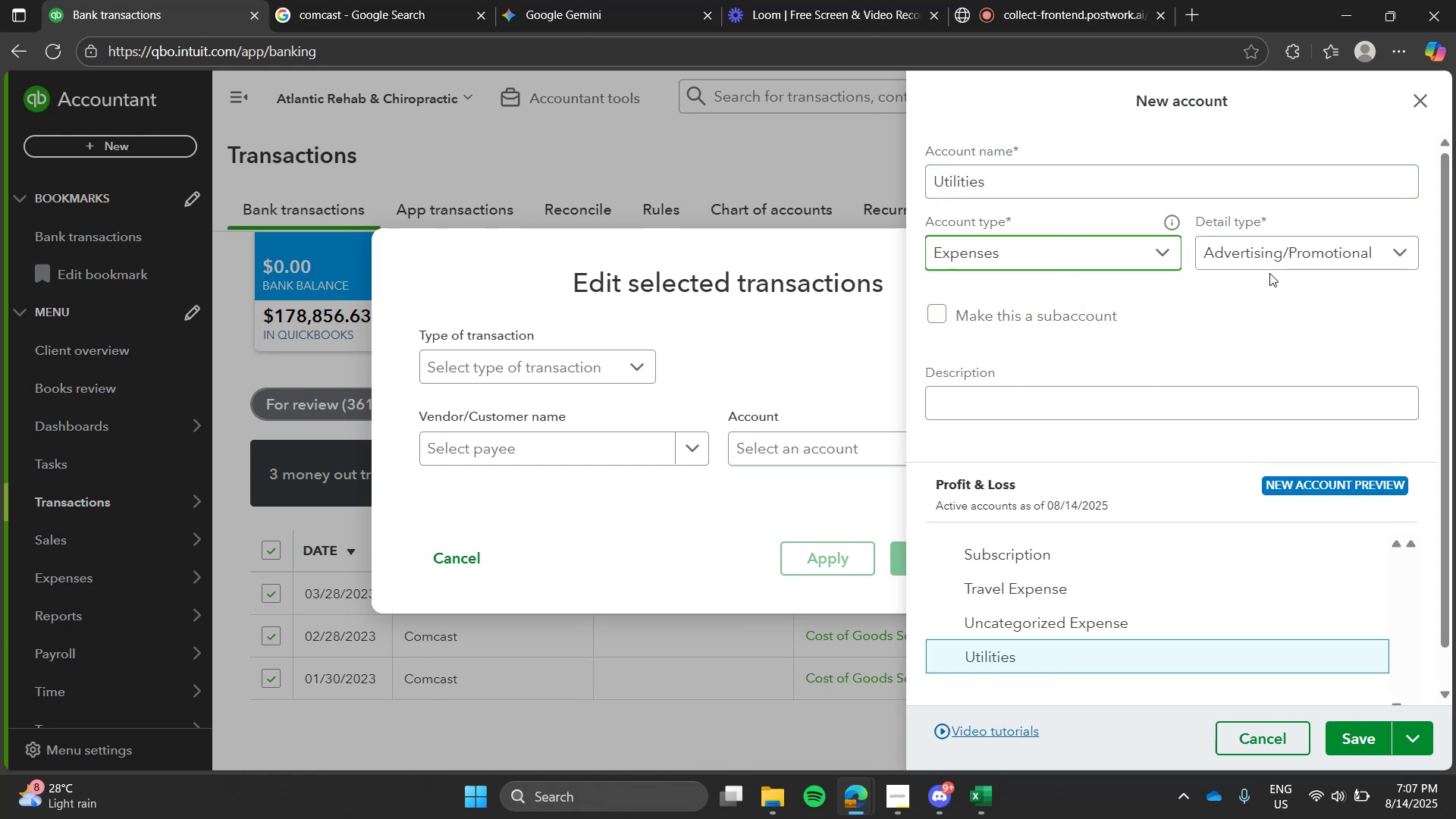 
left_click_drag(start_coordinate=[1272, 271], to_coordinate=[1272, 265])
 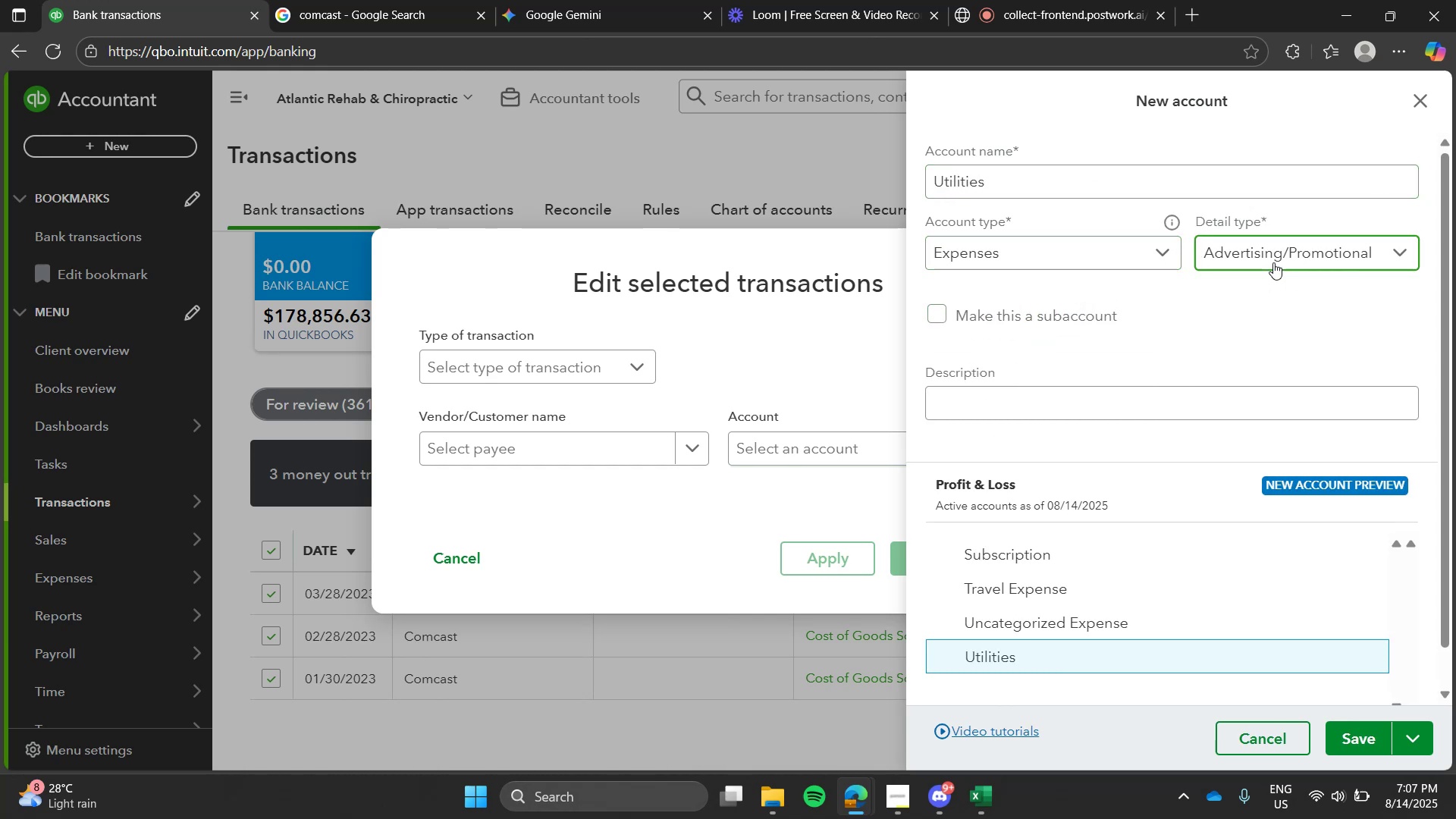 
left_click([1273, 262])
 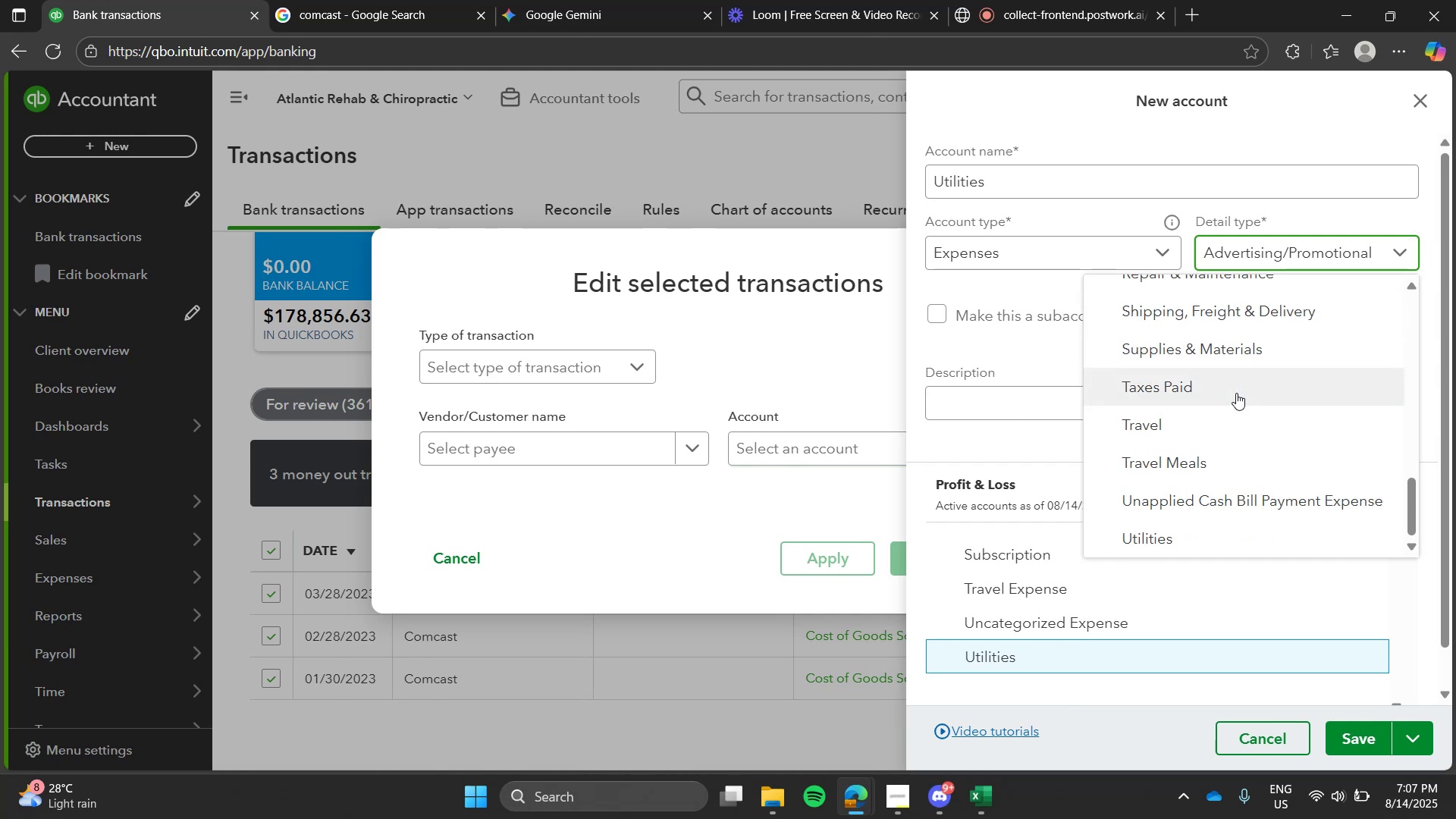 
left_click([1197, 551])
 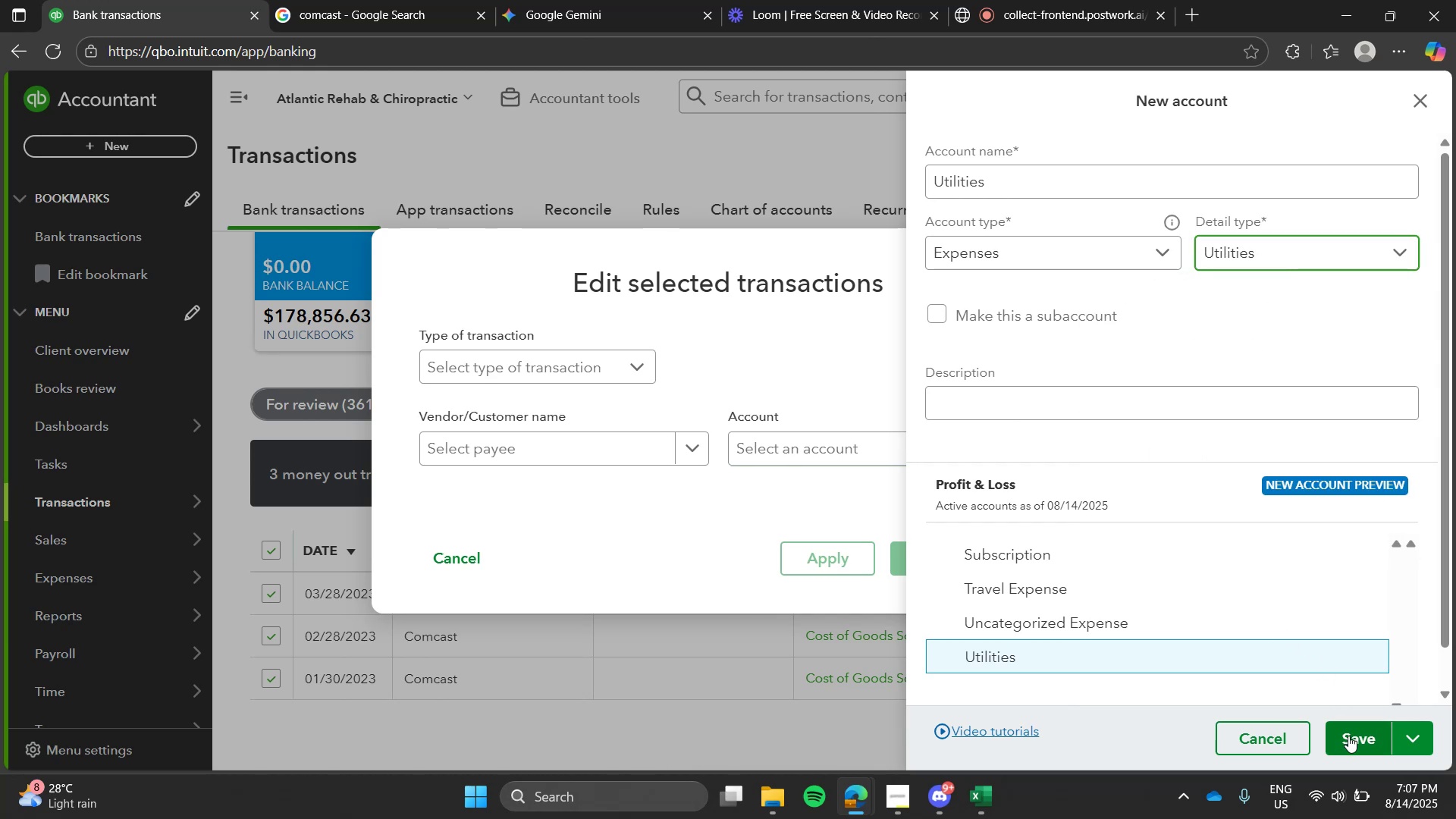 
left_click([1348, 736])
 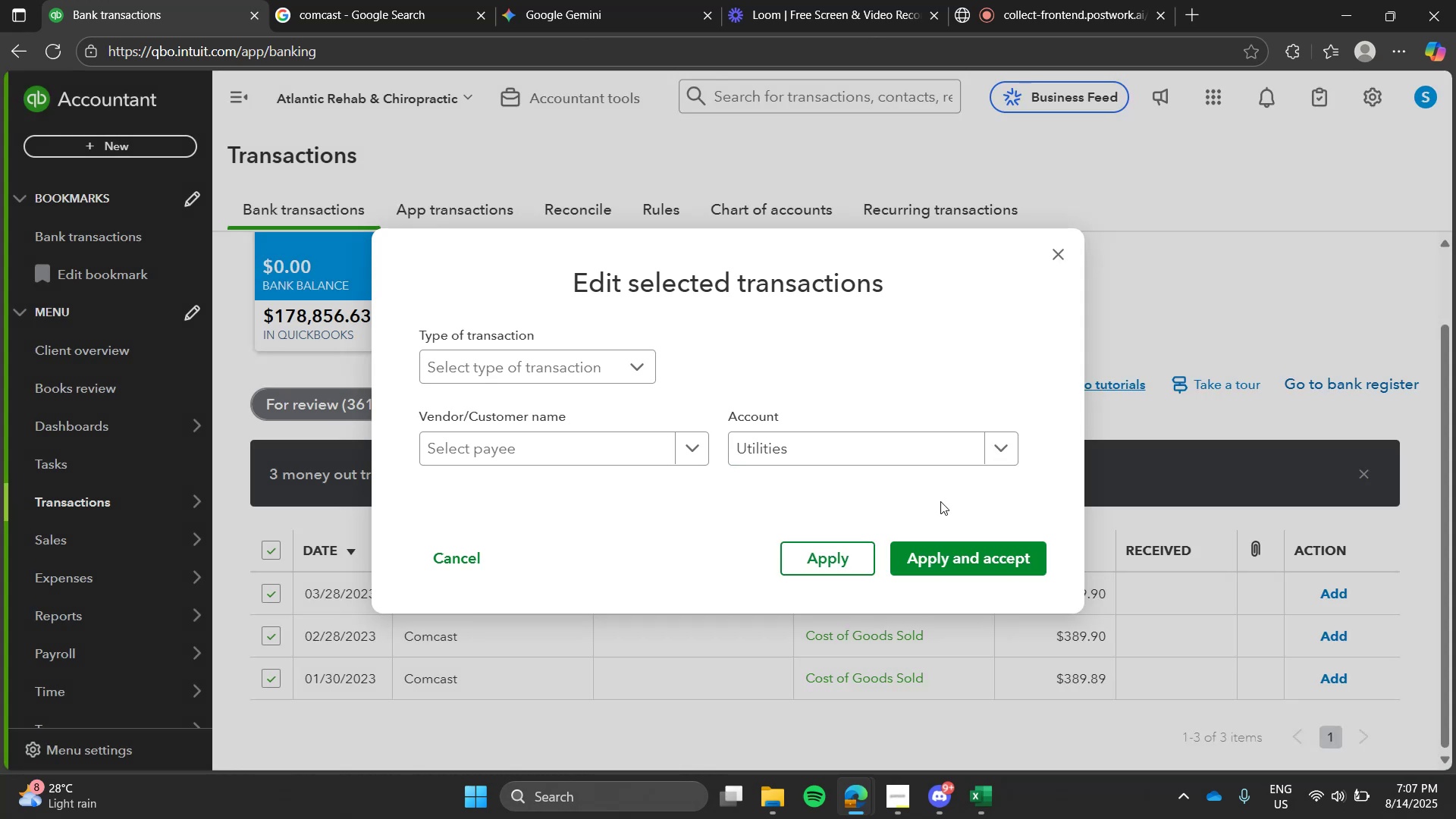 
left_click([962, 558])
 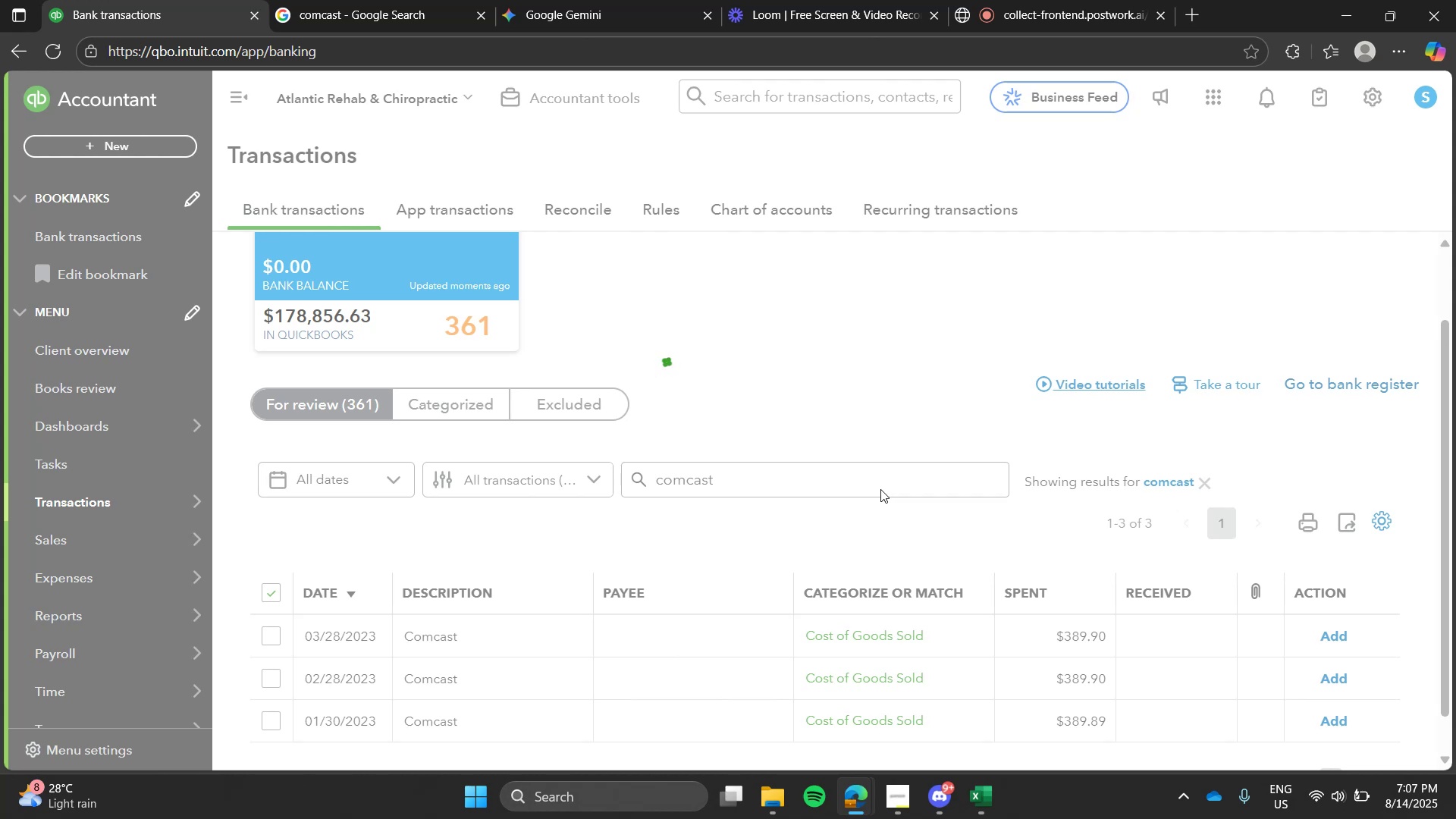 
wait(25.15)
 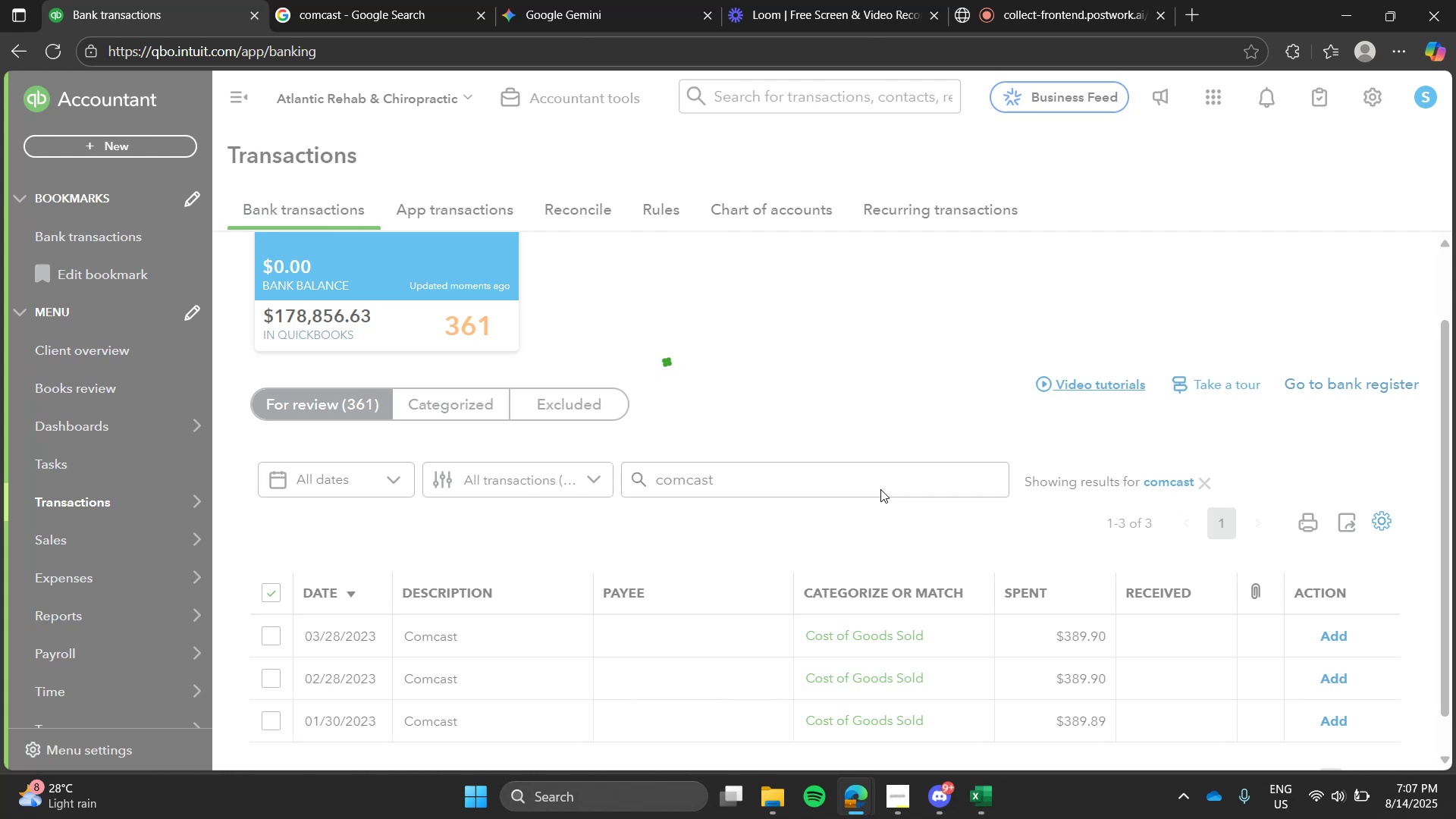 
double_click([883, 480])
 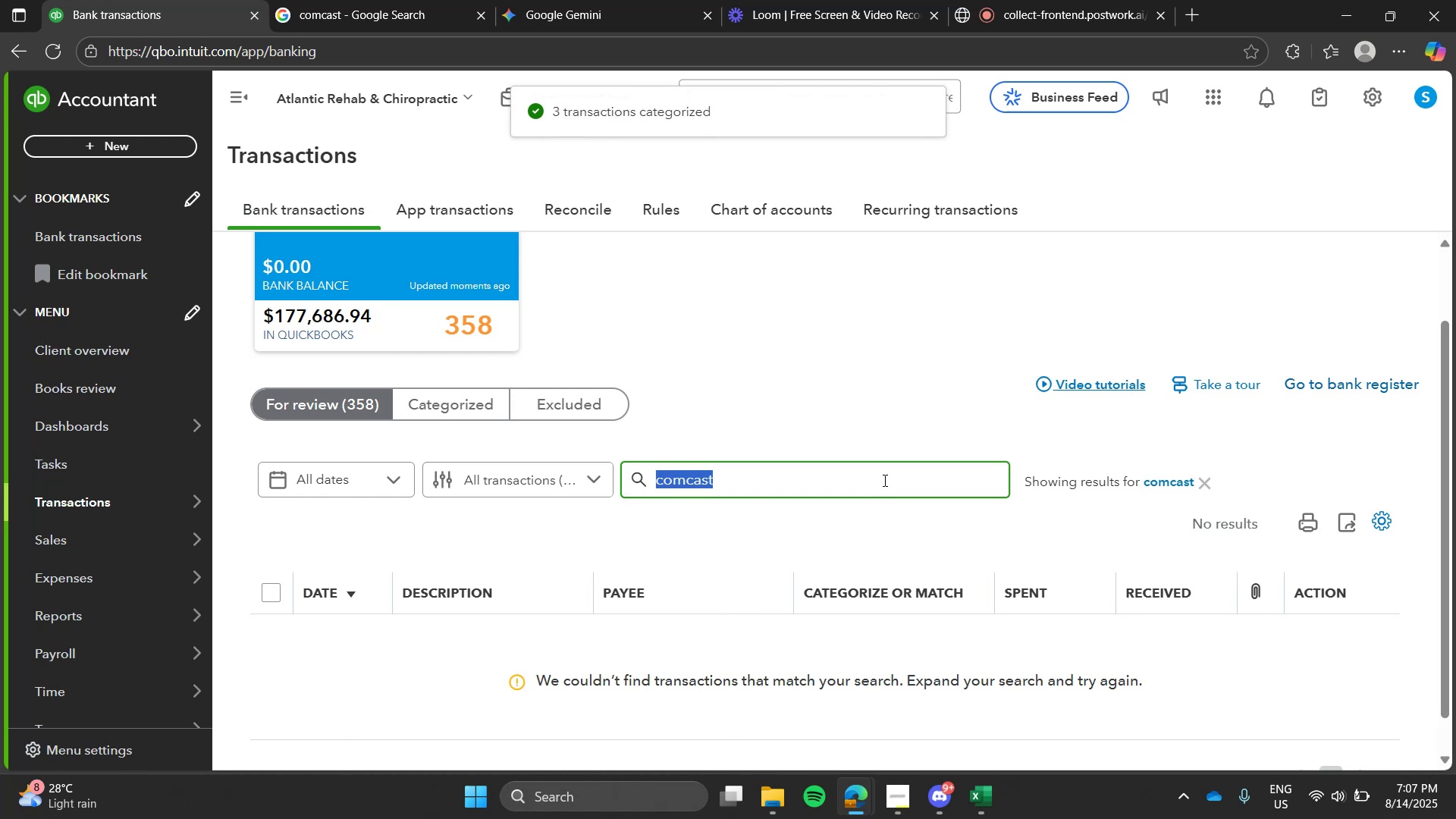 
triple_click([883, 480])
 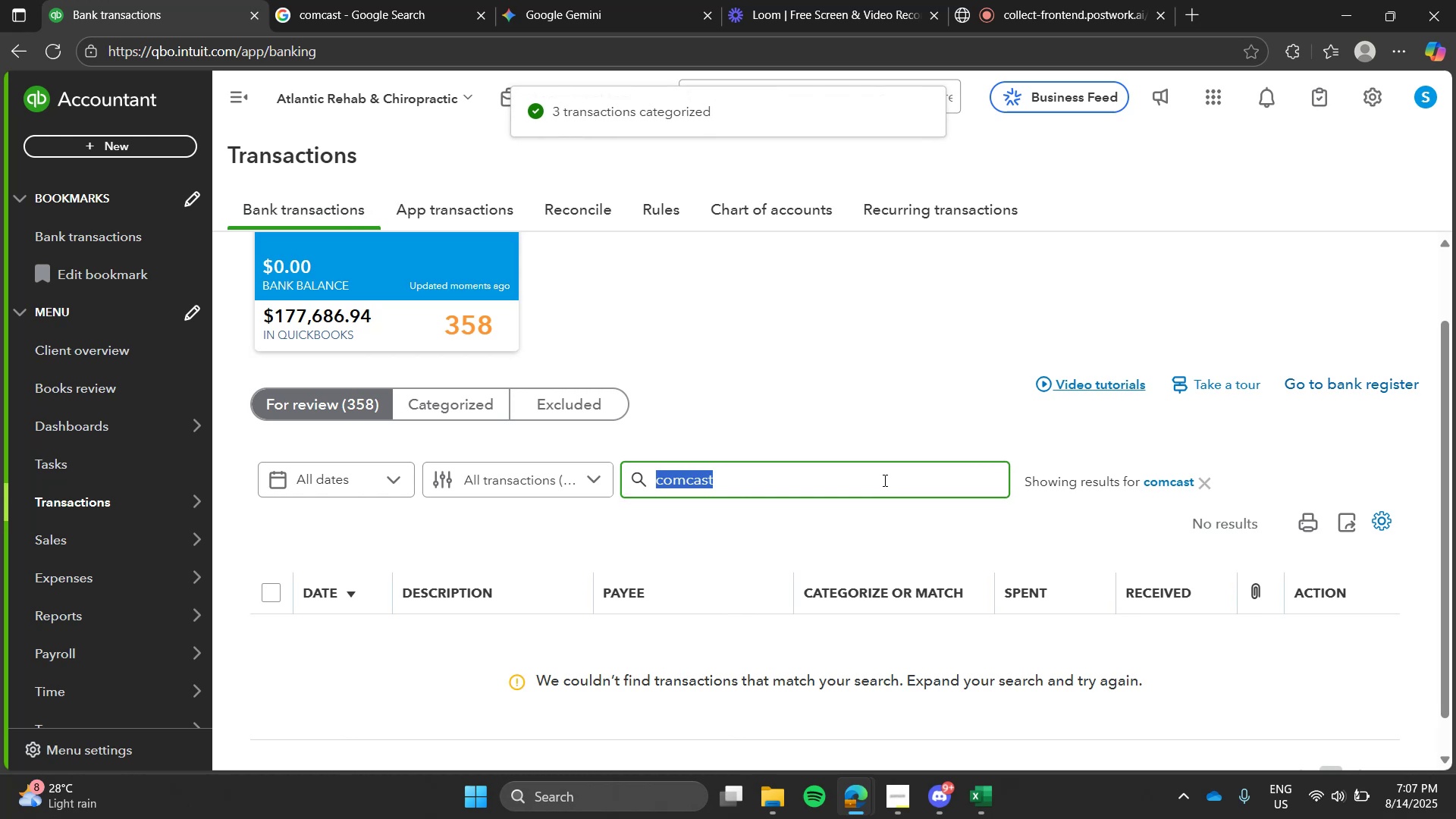 
type(bill)
 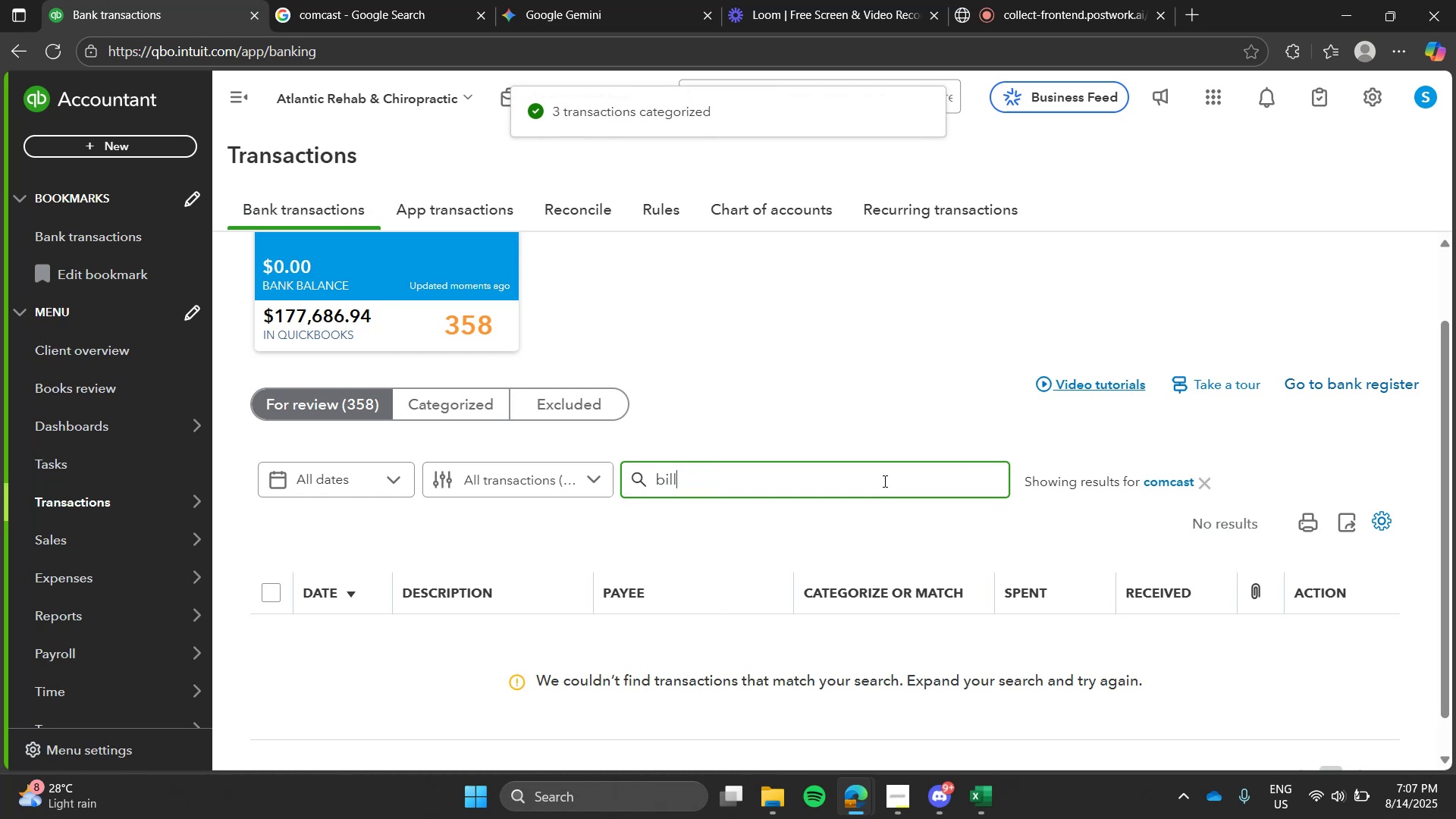 
key(Enter)
 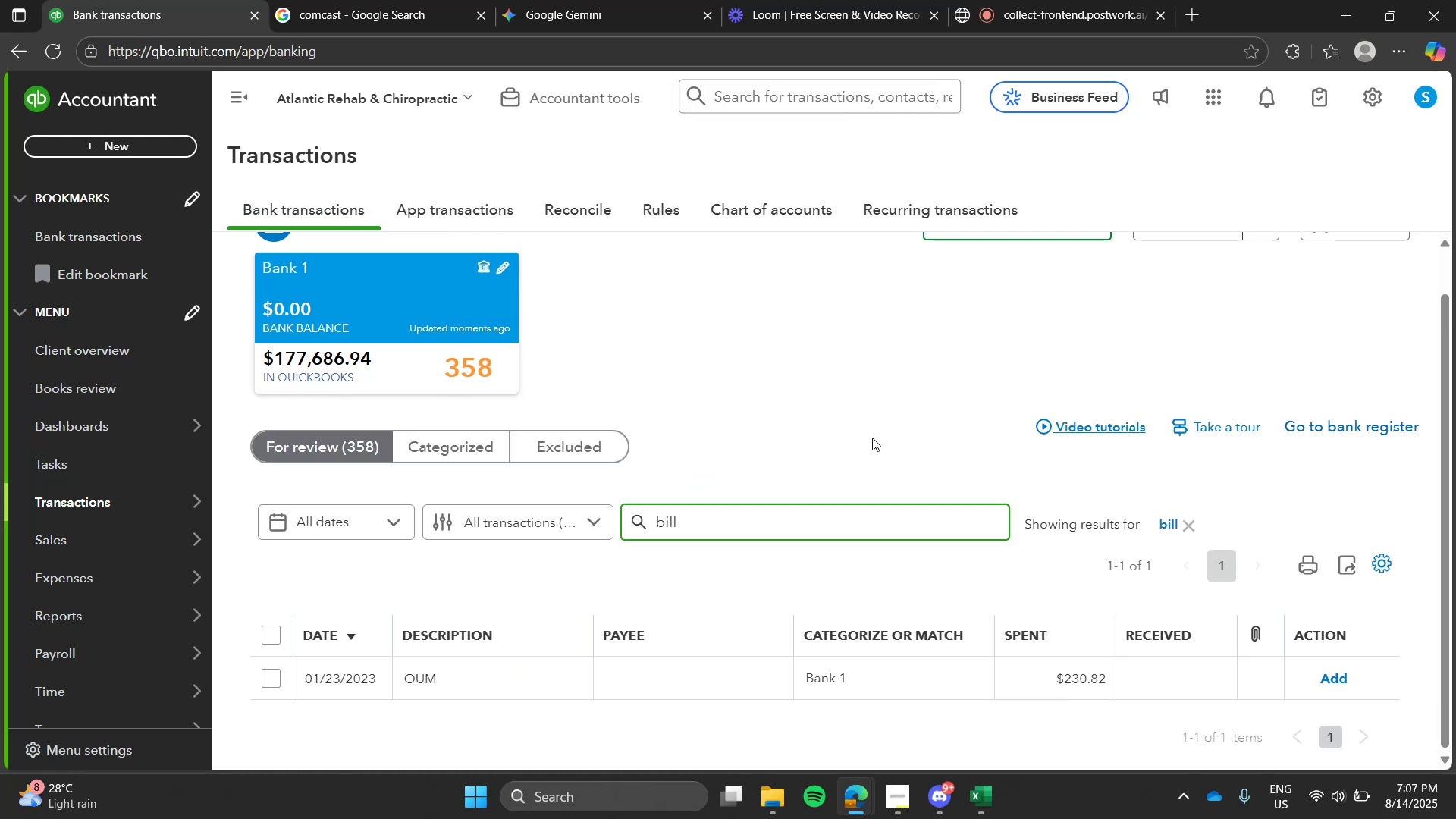 
left_click([870, 433])
 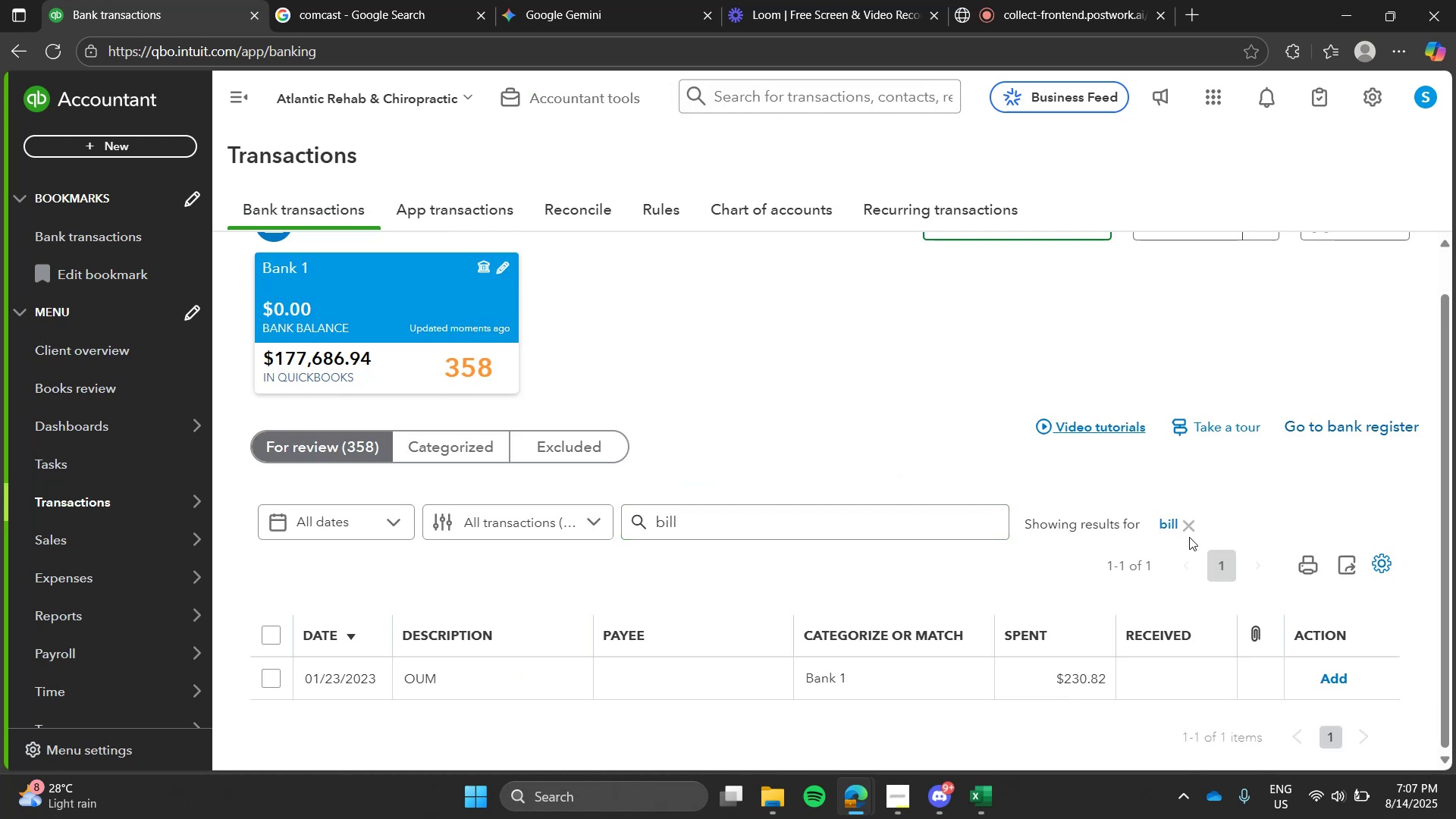 
left_click([1189, 533])
 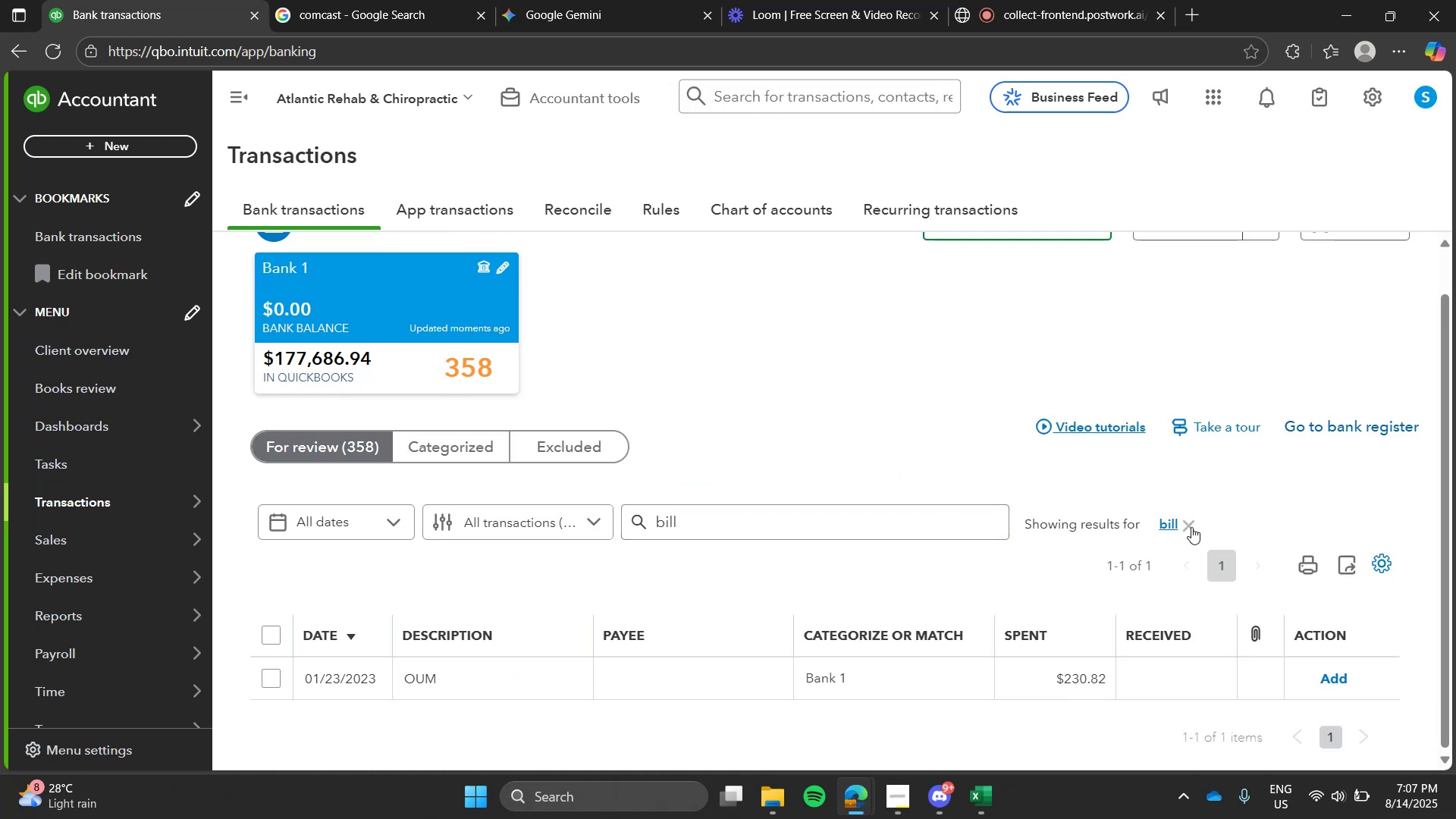 
left_click([1191, 527])
 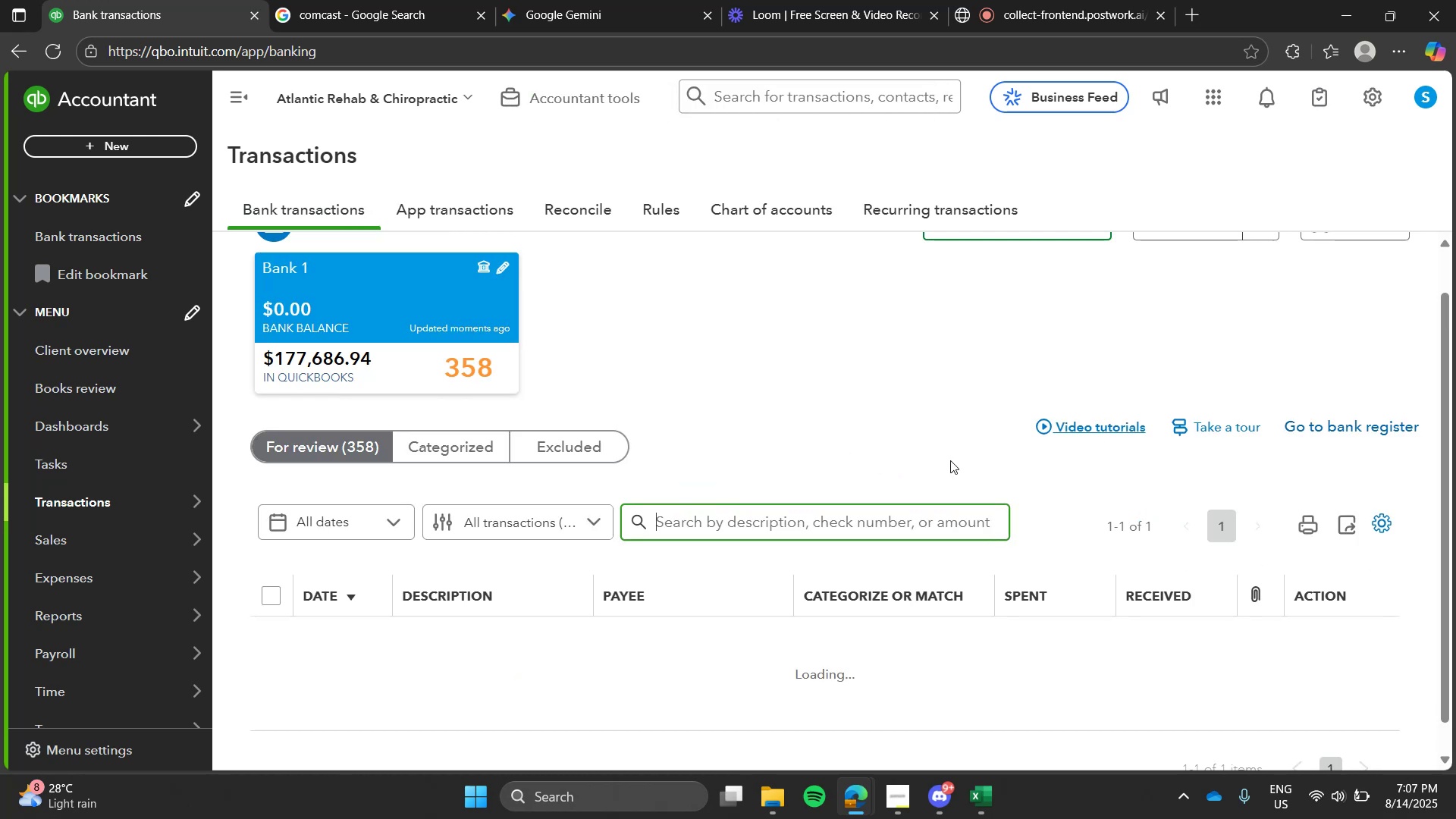 
left_click([950, 460])
 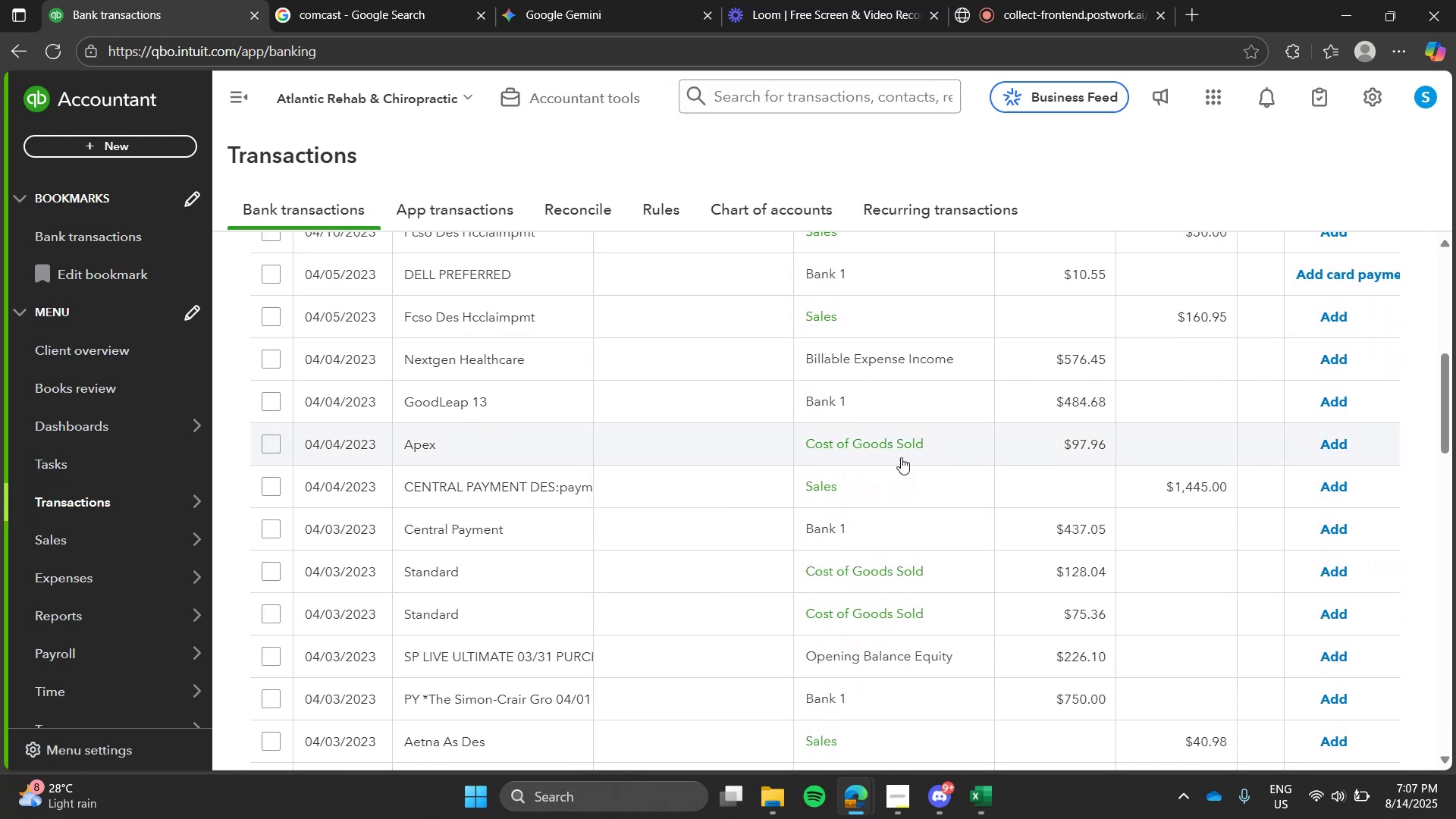 
left_click([473, 431])
 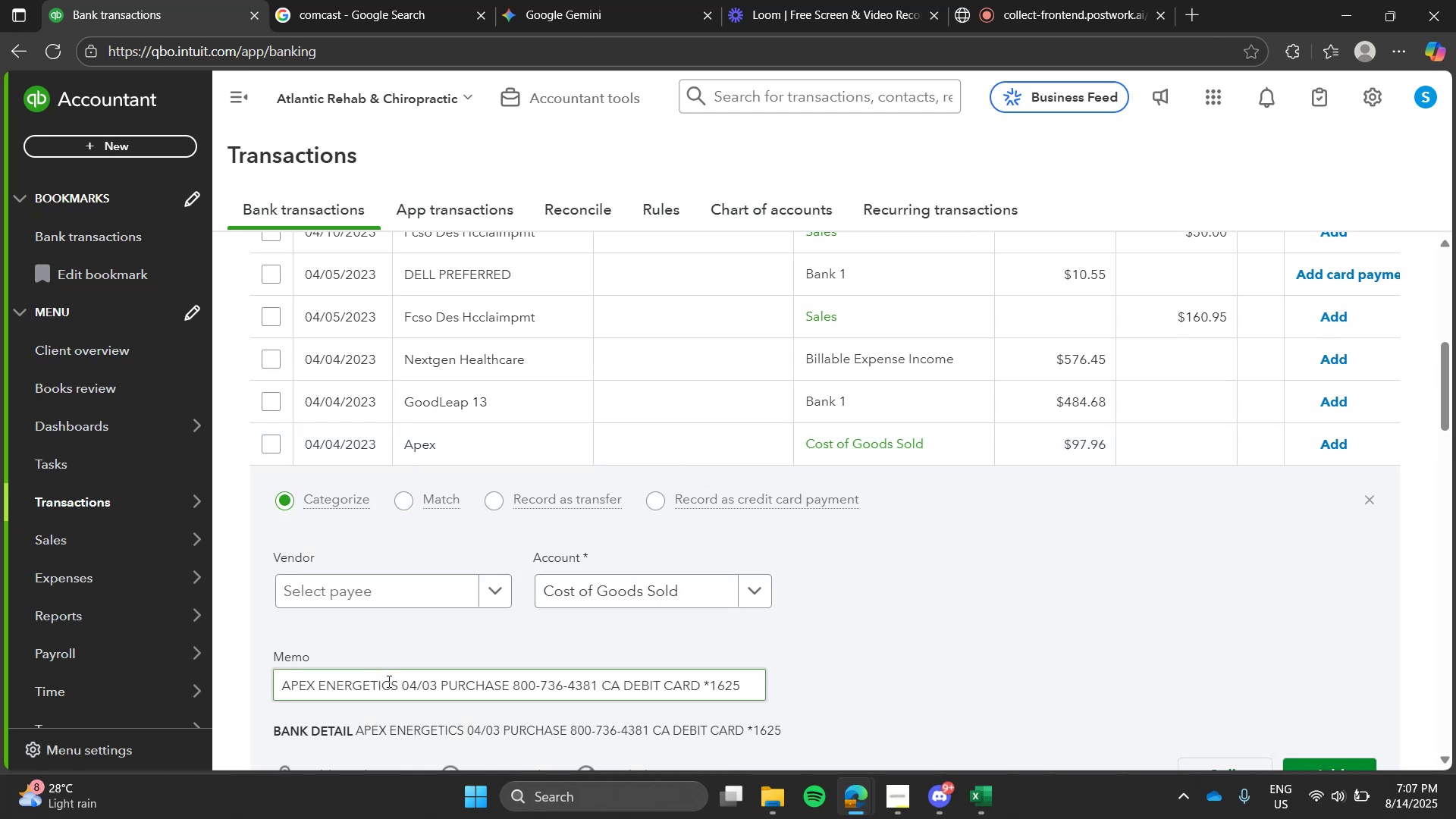 
left_click_drag(start_coordinate=[397, 686], to_coordinate=[241, 706])
 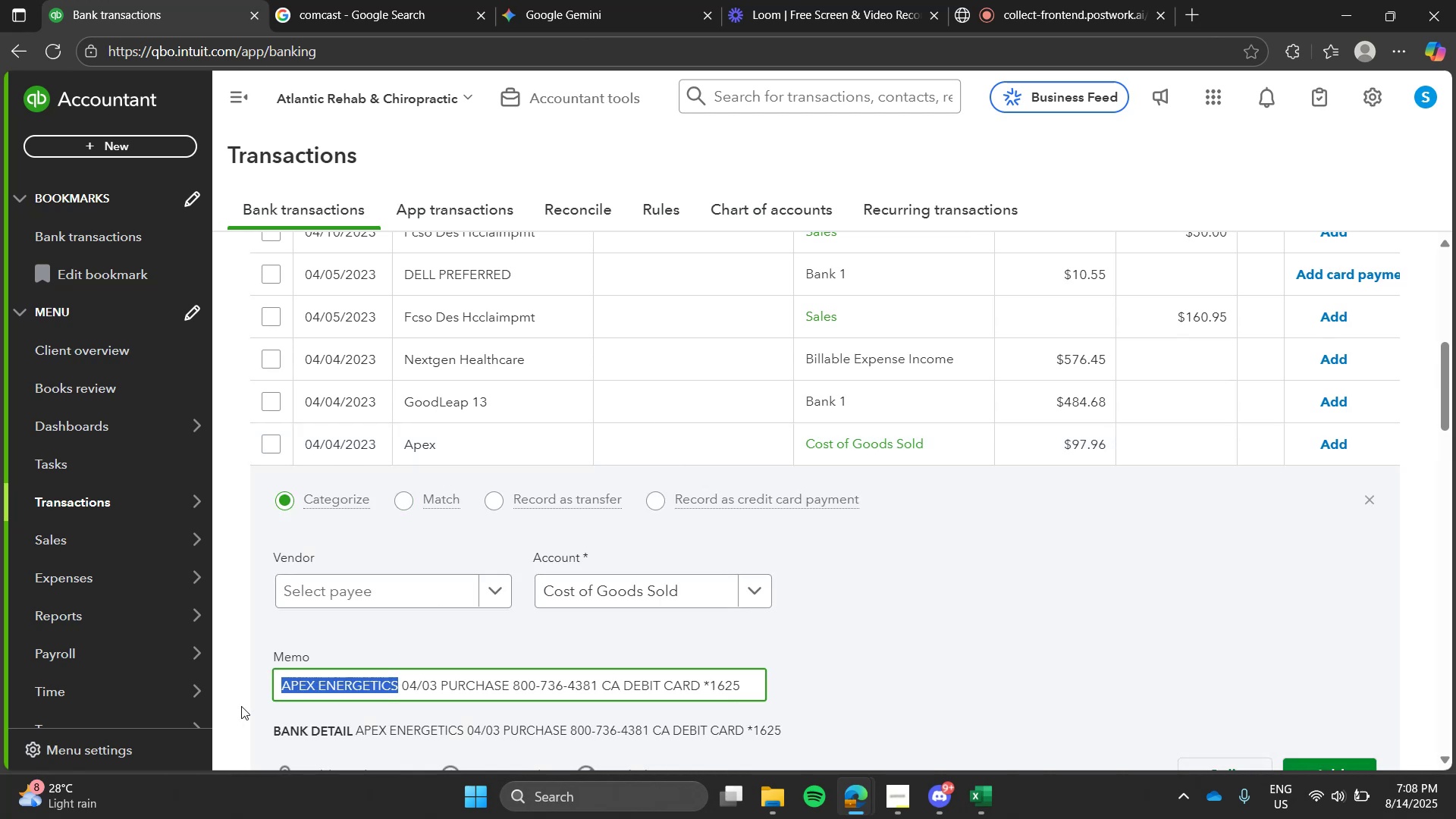 
key(Control+C)
 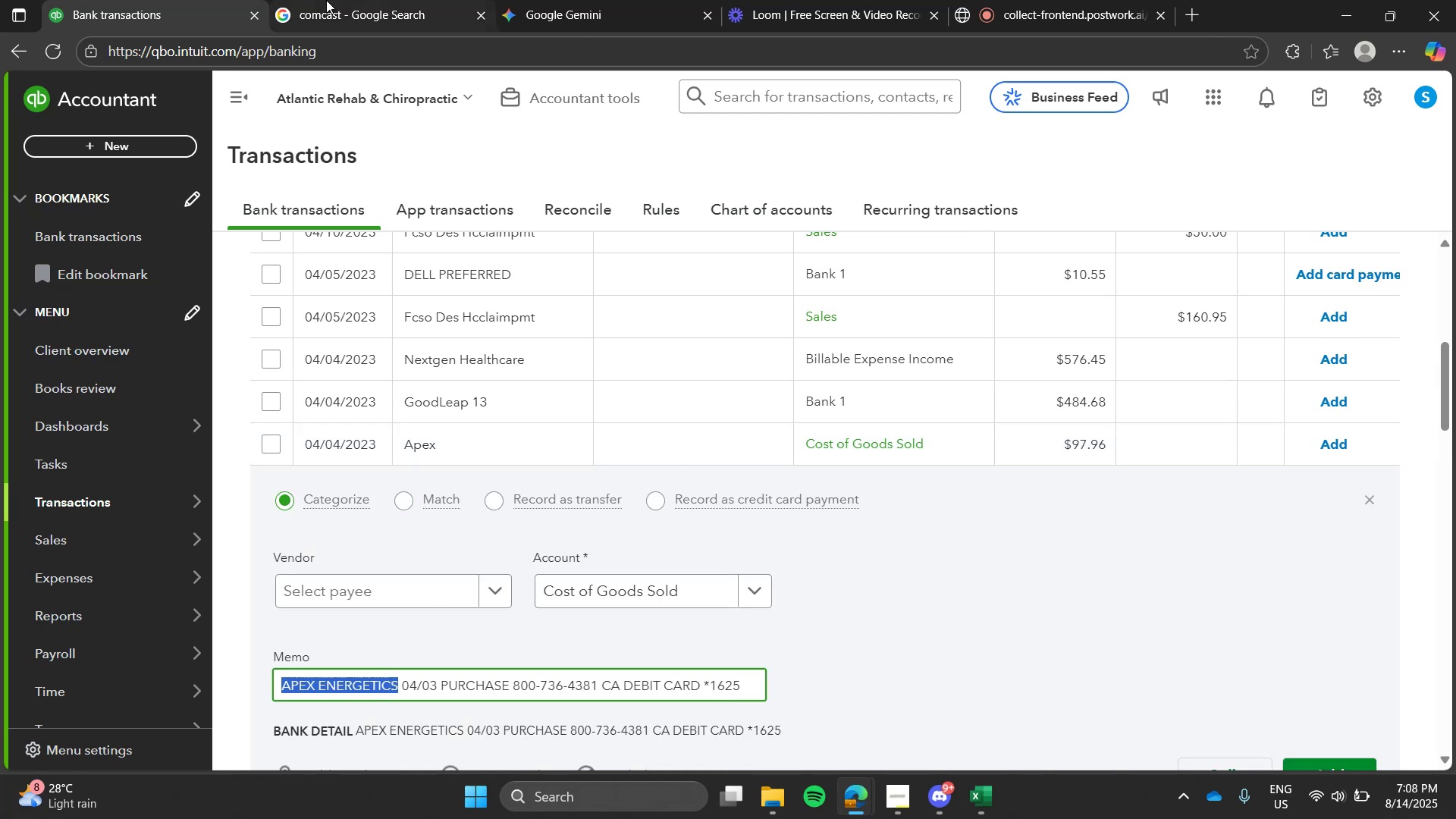 
left_click([326, 0])
 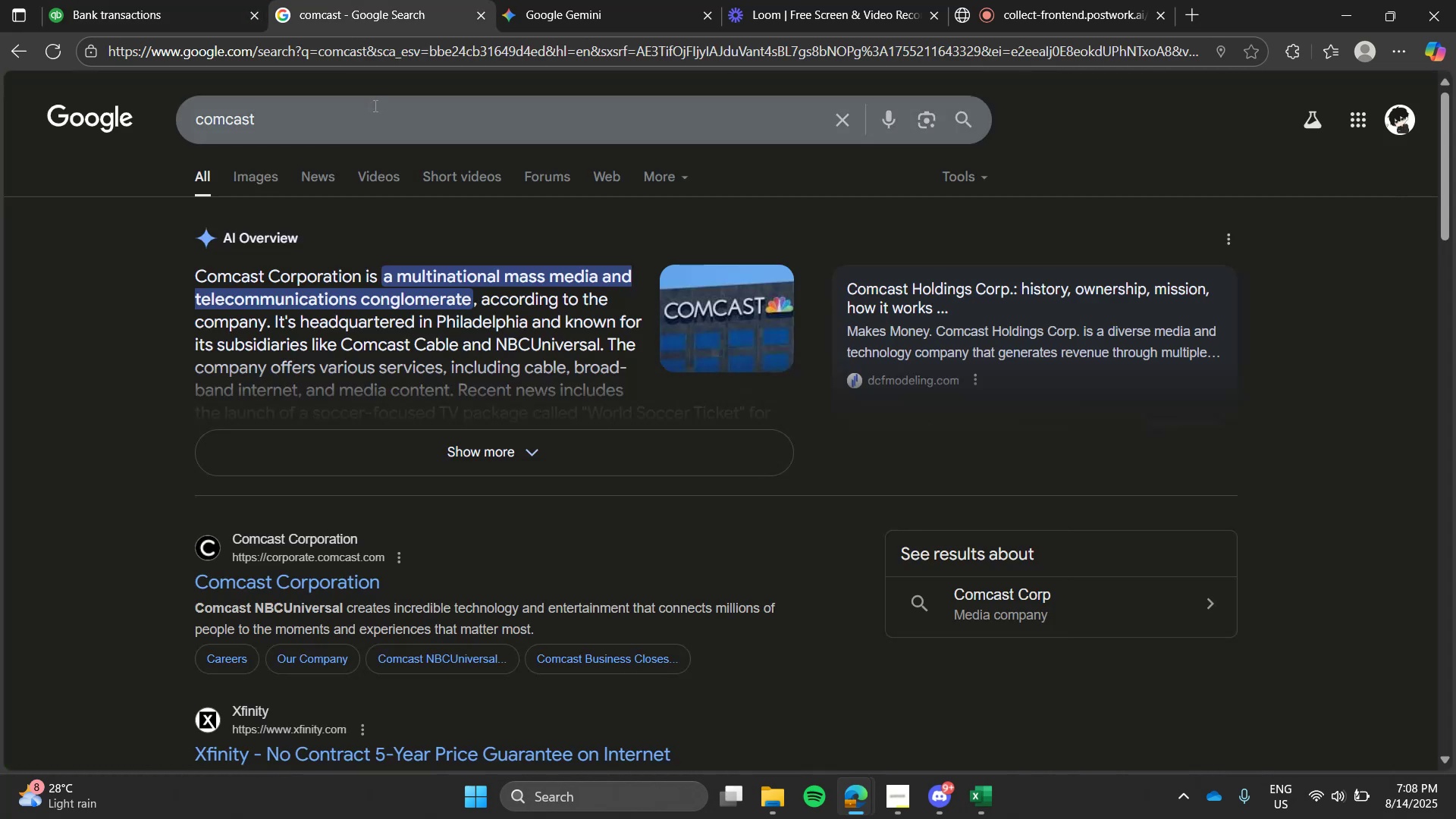 
double_click([374, 105])
 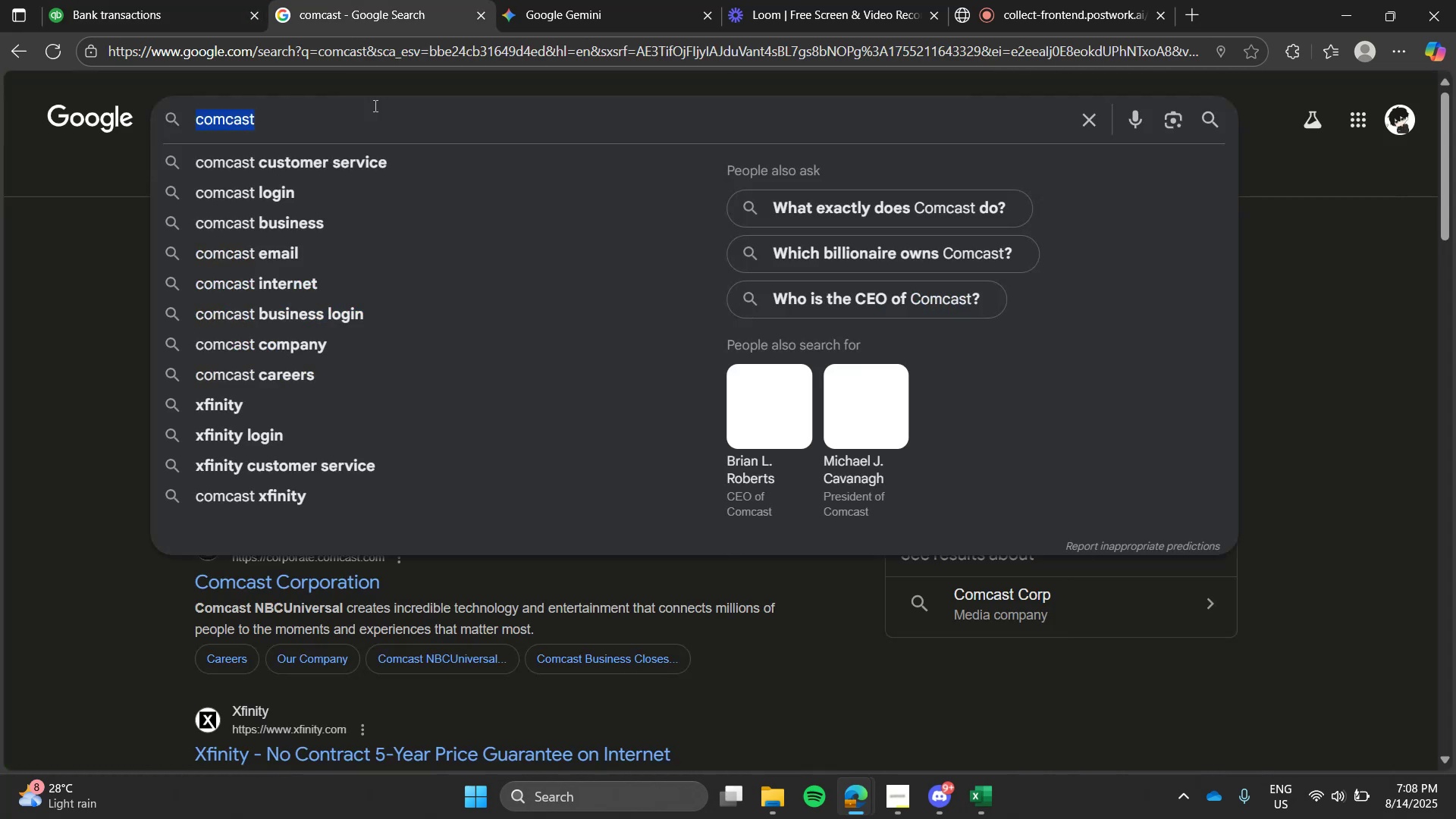 
key(Control+ControlLeft)
 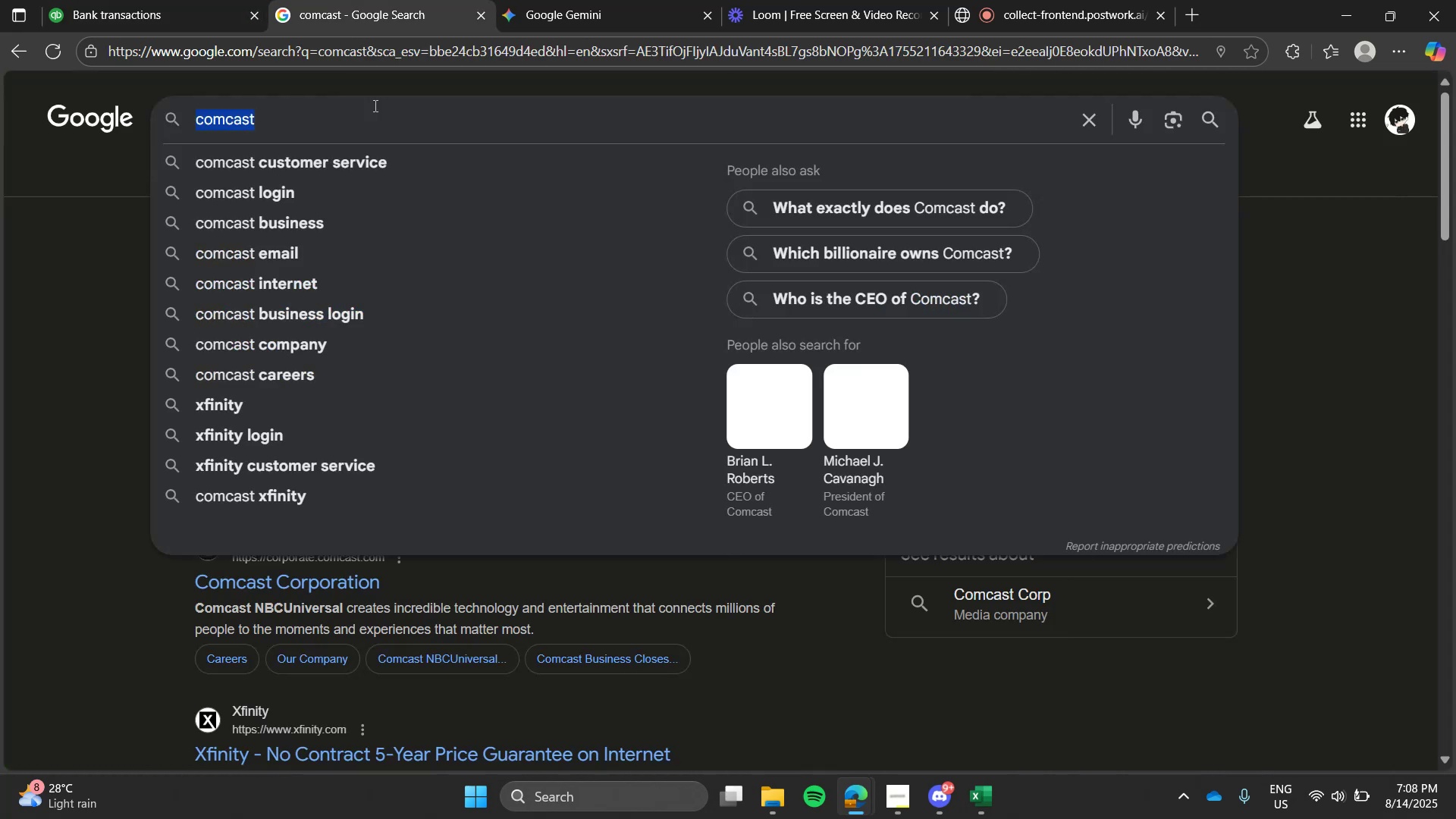 
key(Control+V)
 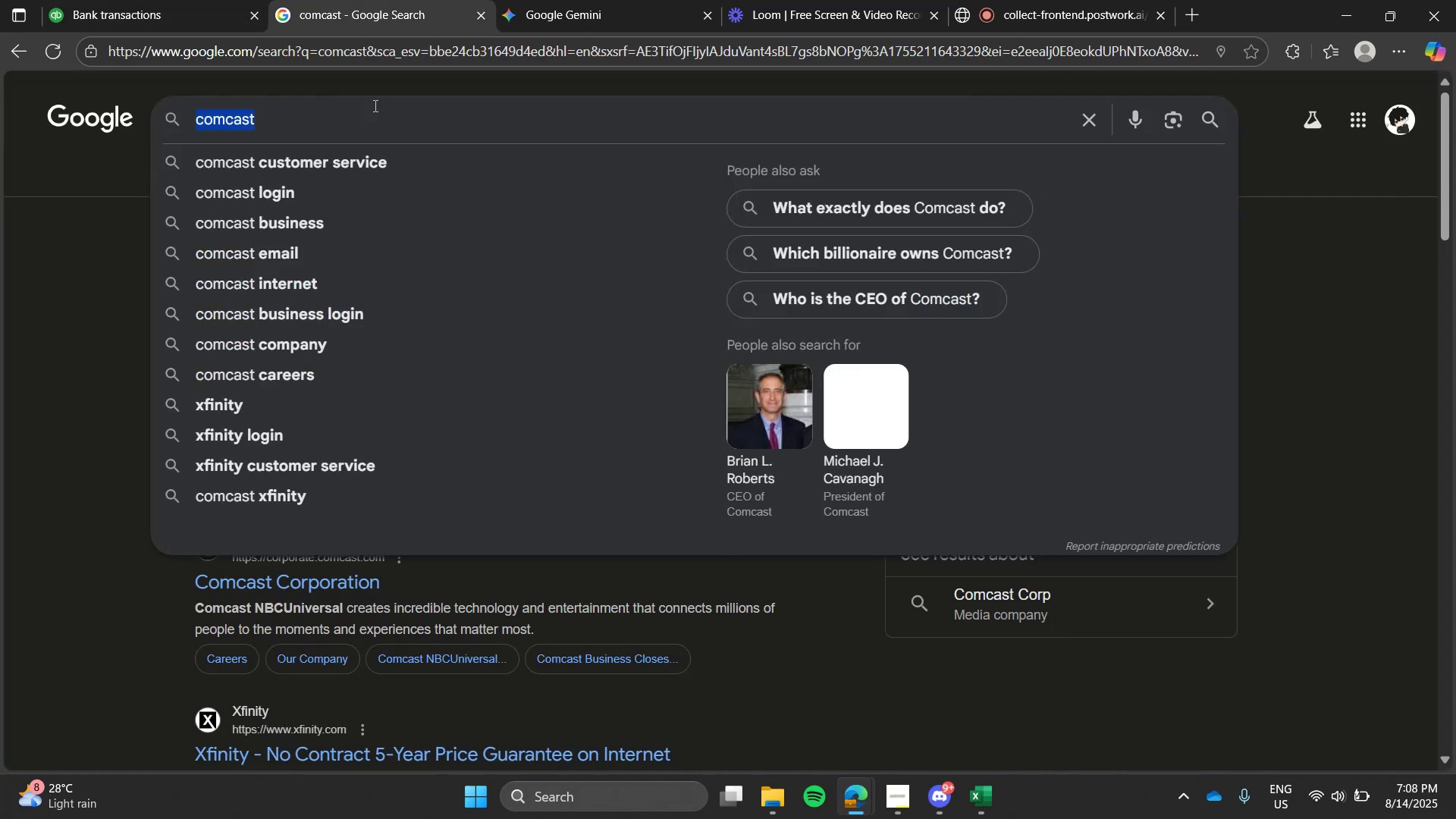 
triple_click([374, 105])
 